 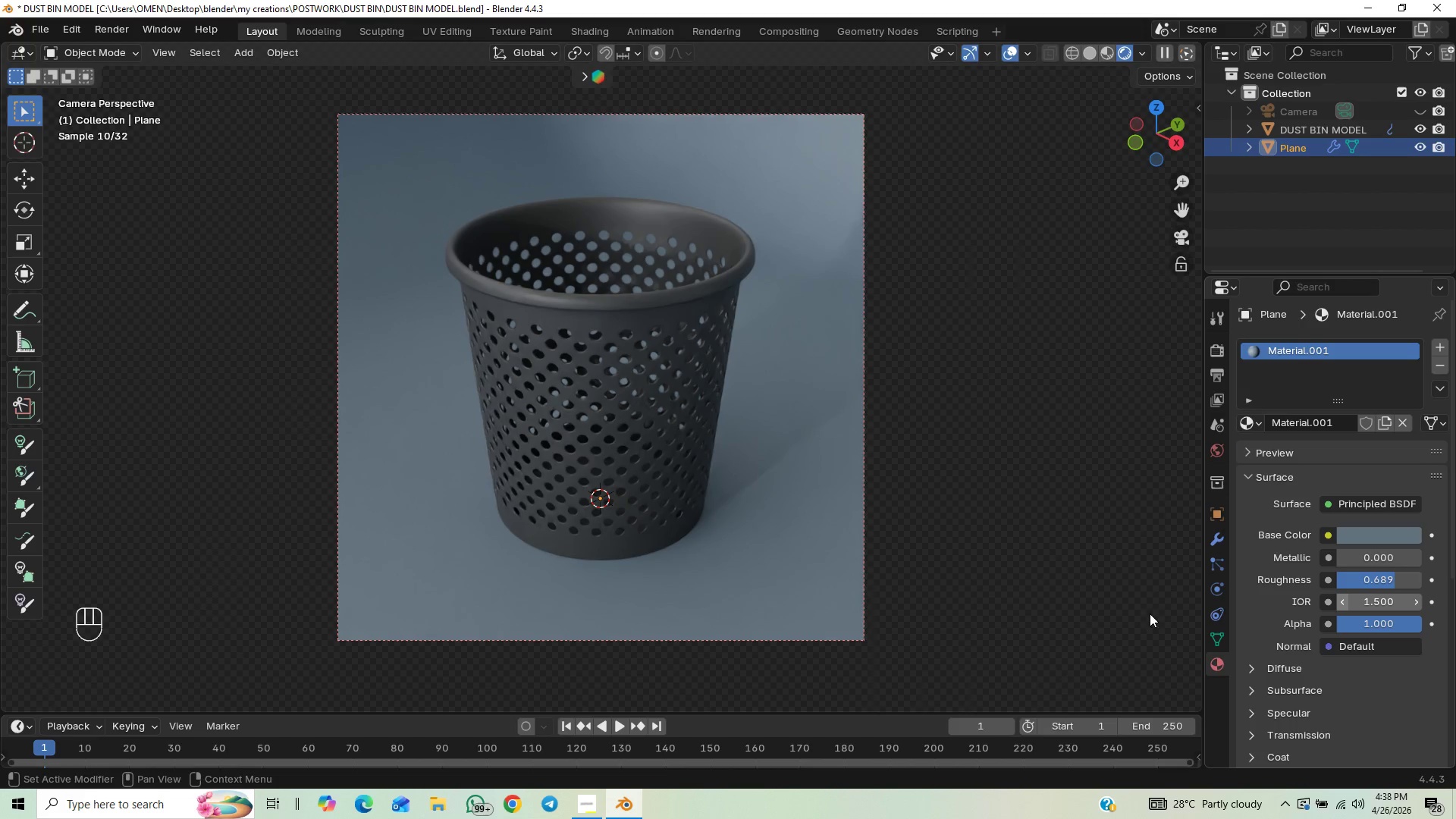 
left_click_drag(start_coordinate=[1454, 542], to_coordinate=[1441, 611])
 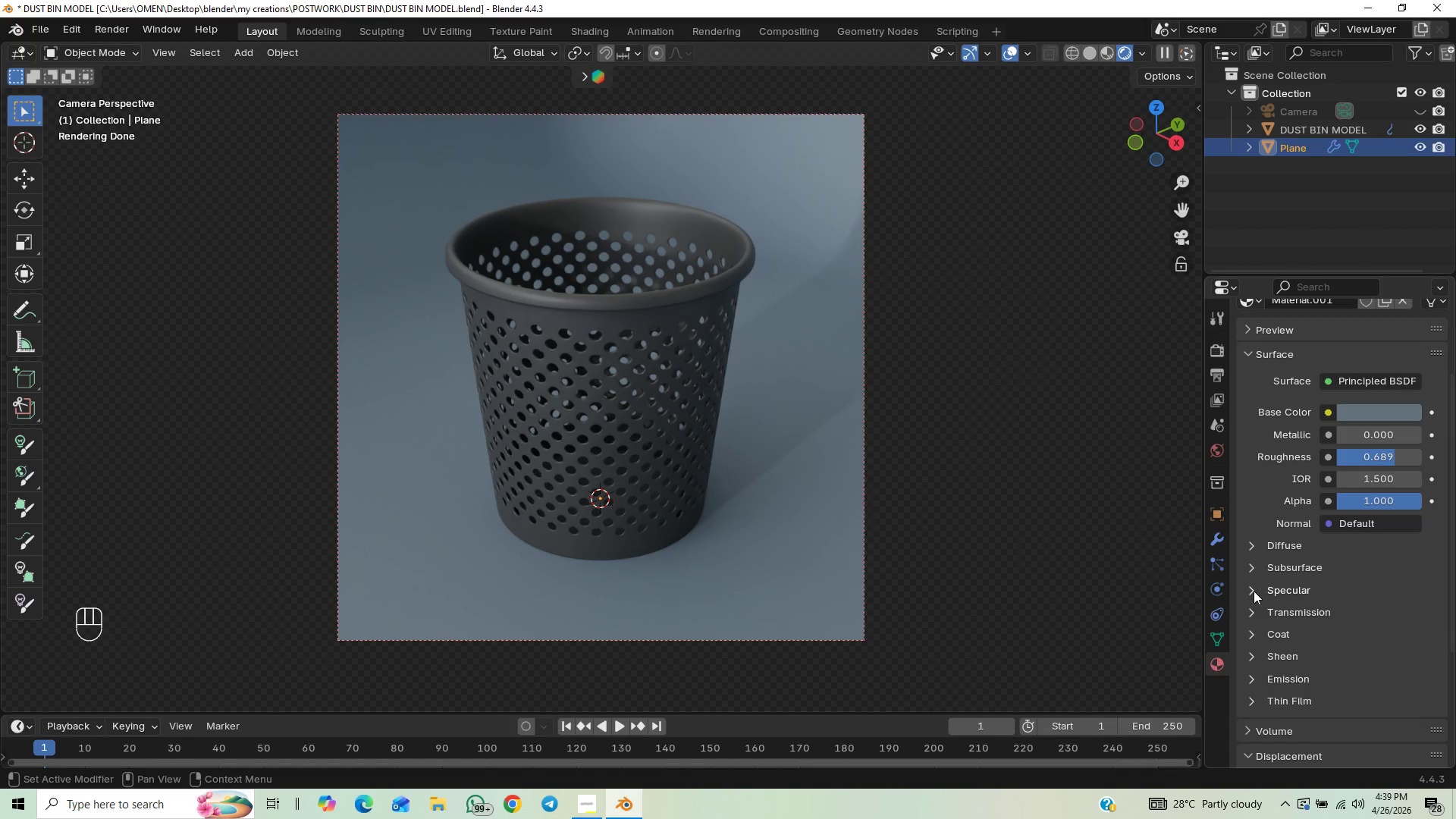 
left_click([1247, 591])
 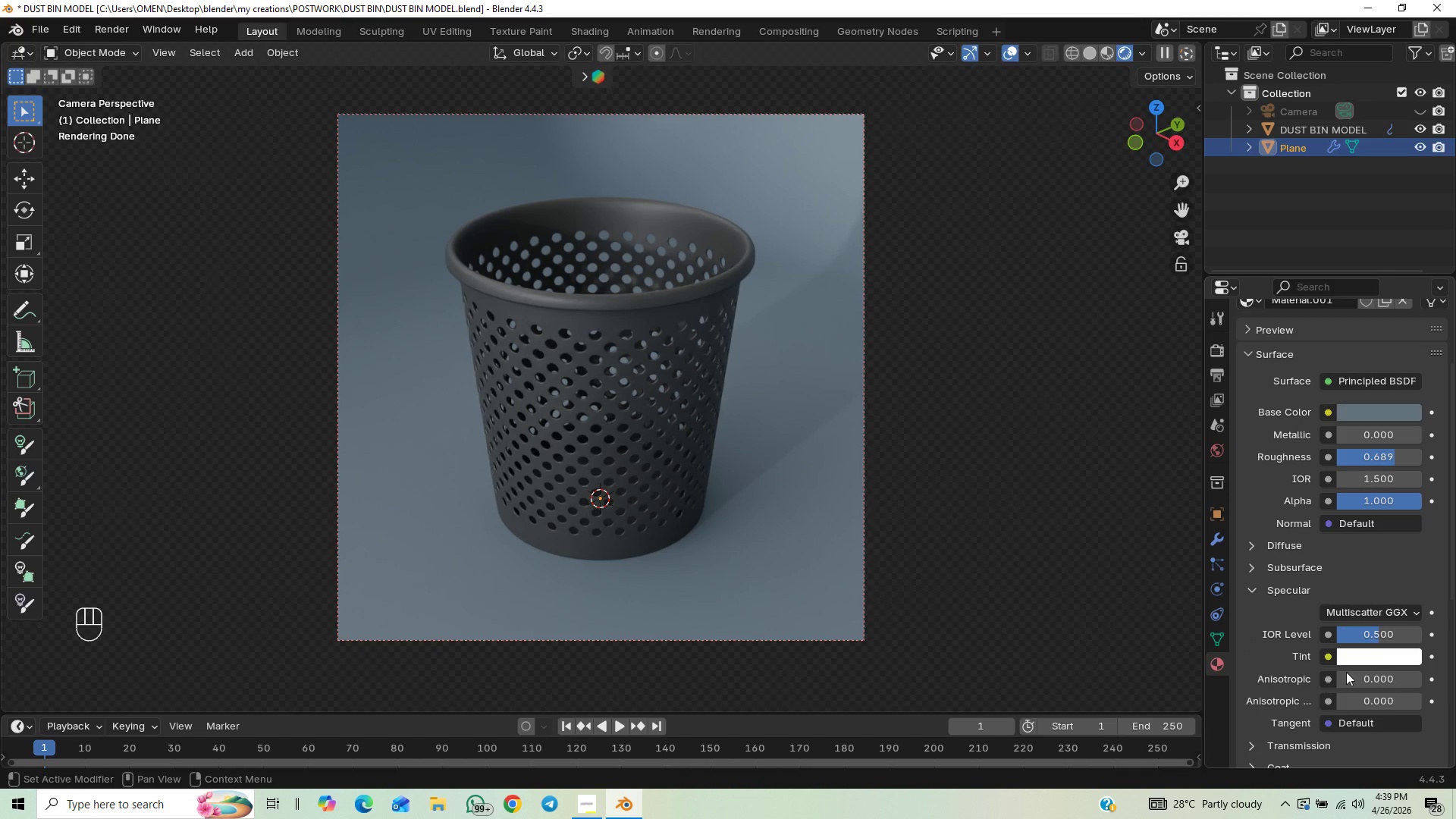 
left_click_drag(start_coordinate=[1378, 639], to_coordinate=[199, 172])
 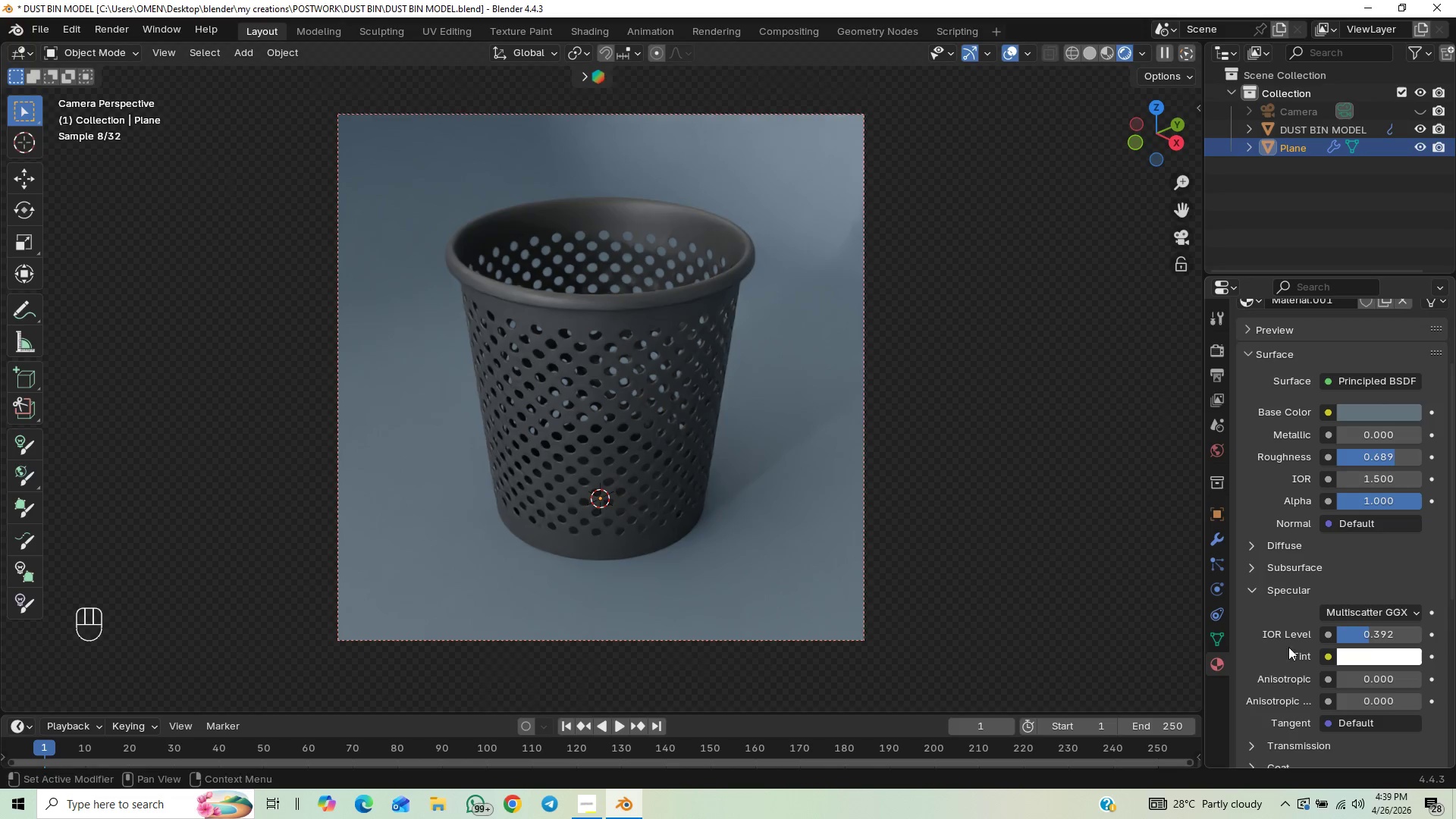 
key(Control+Z)
 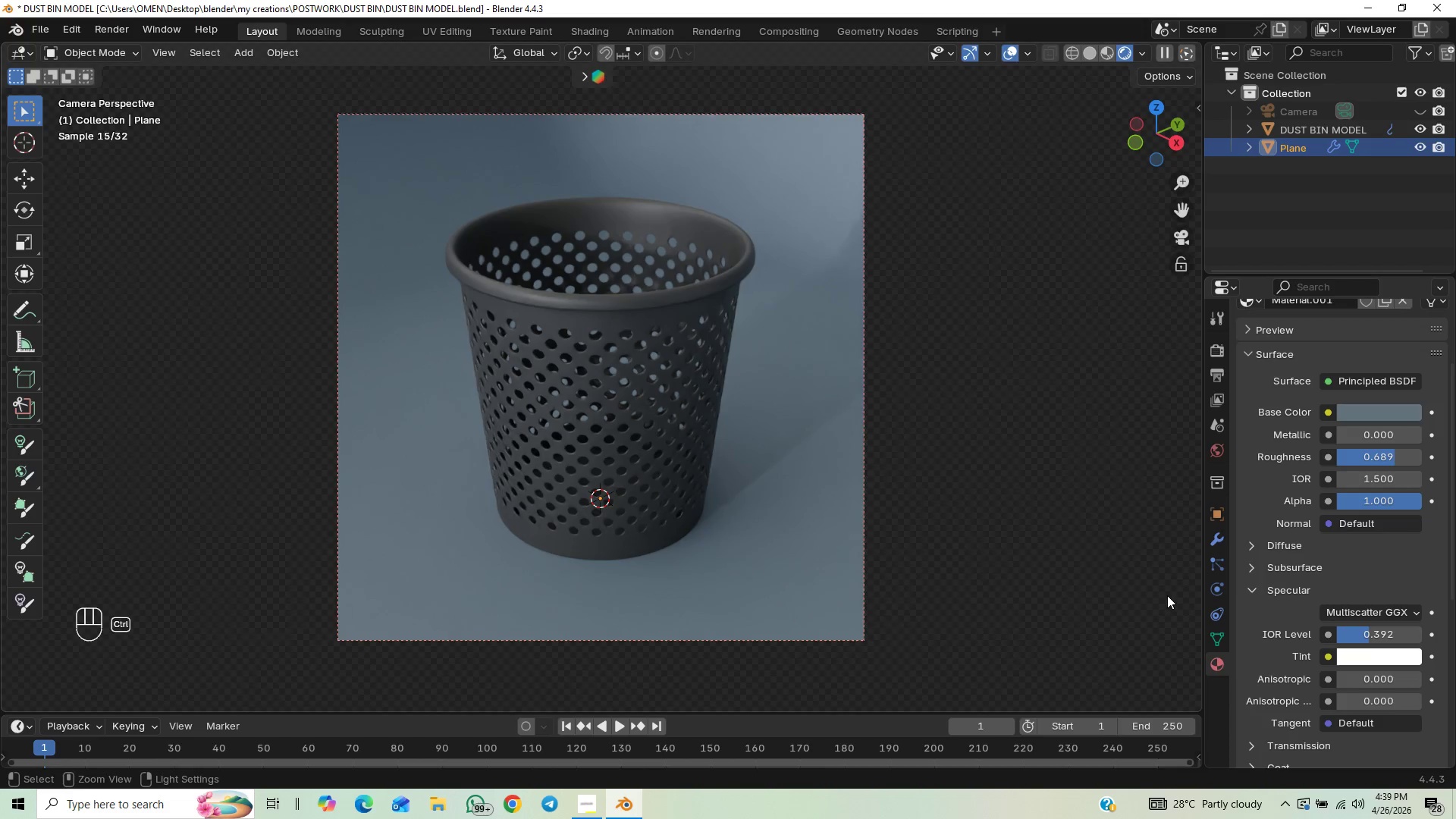 
key(Control+Z)
 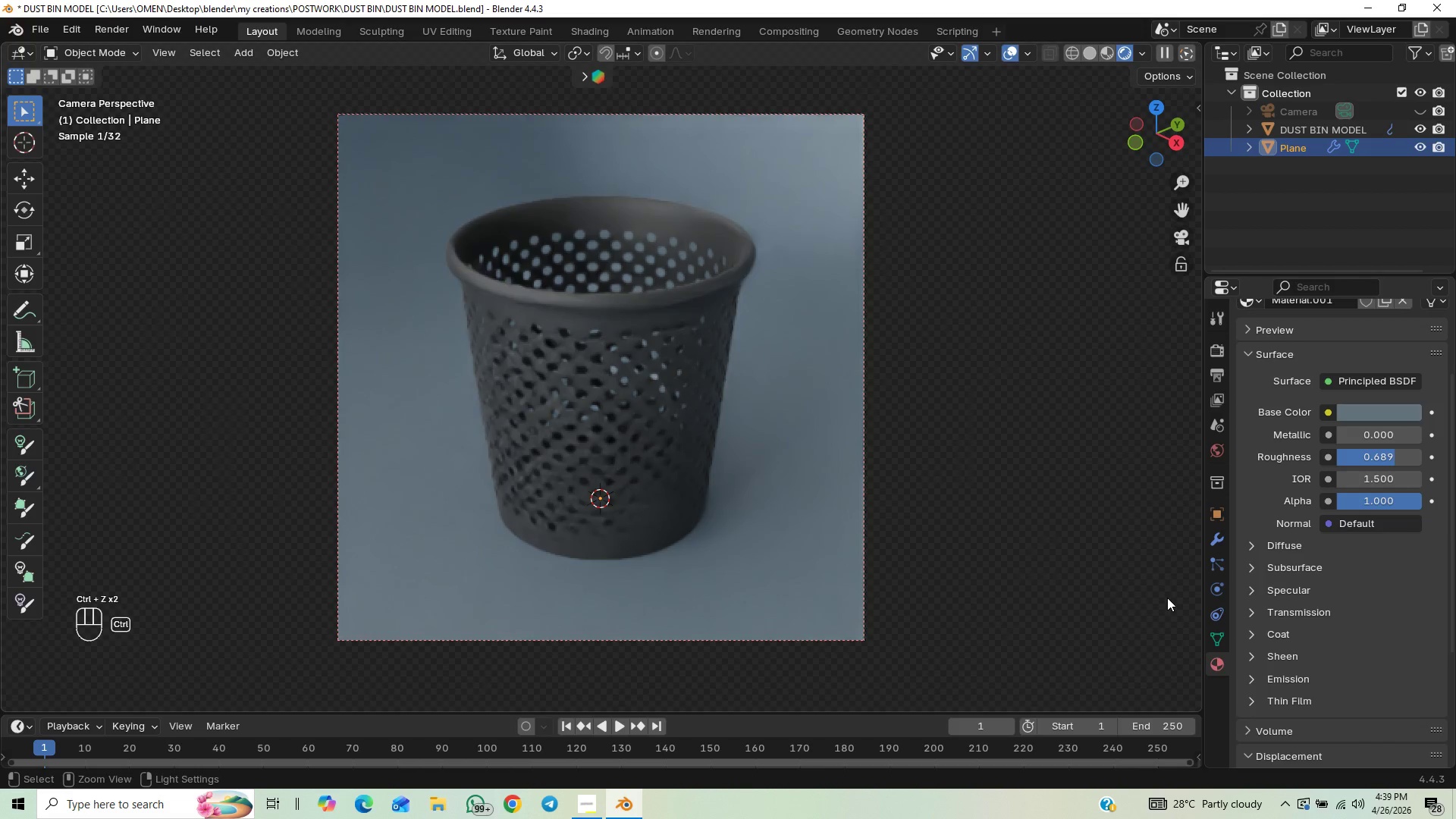 
key(Control+Z)
 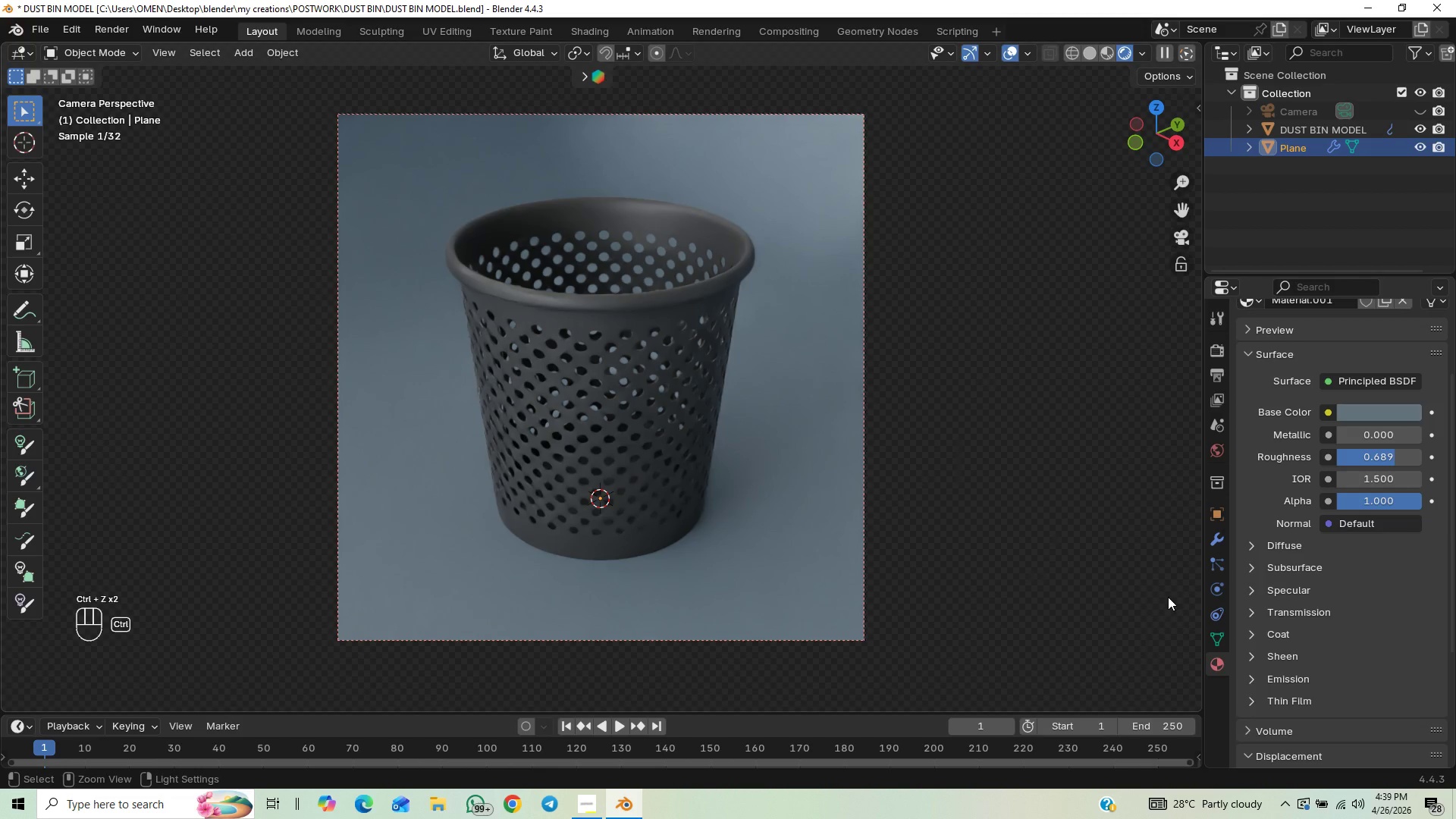 
key(Control+Z)
 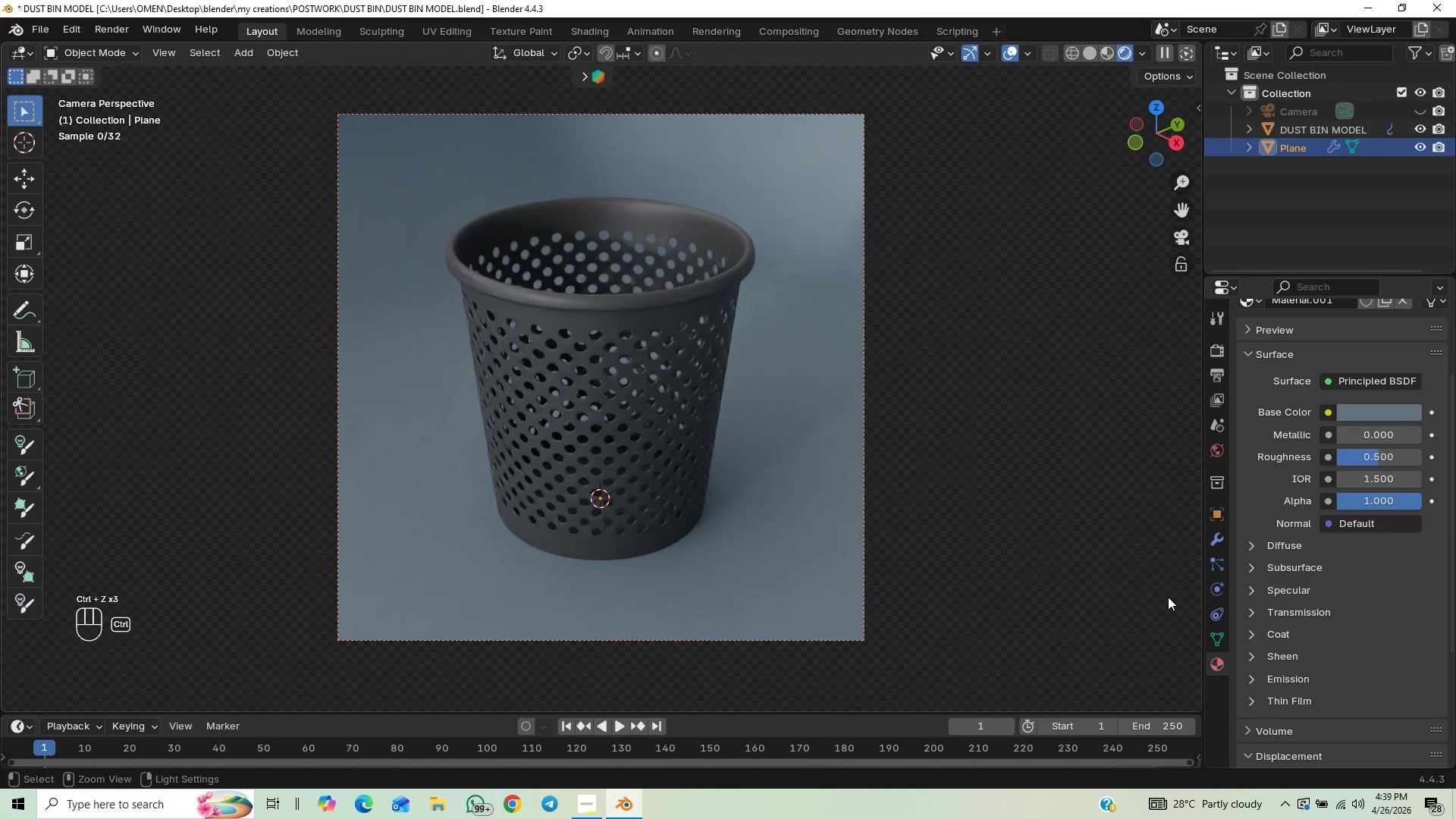 
key(Control+Z)
 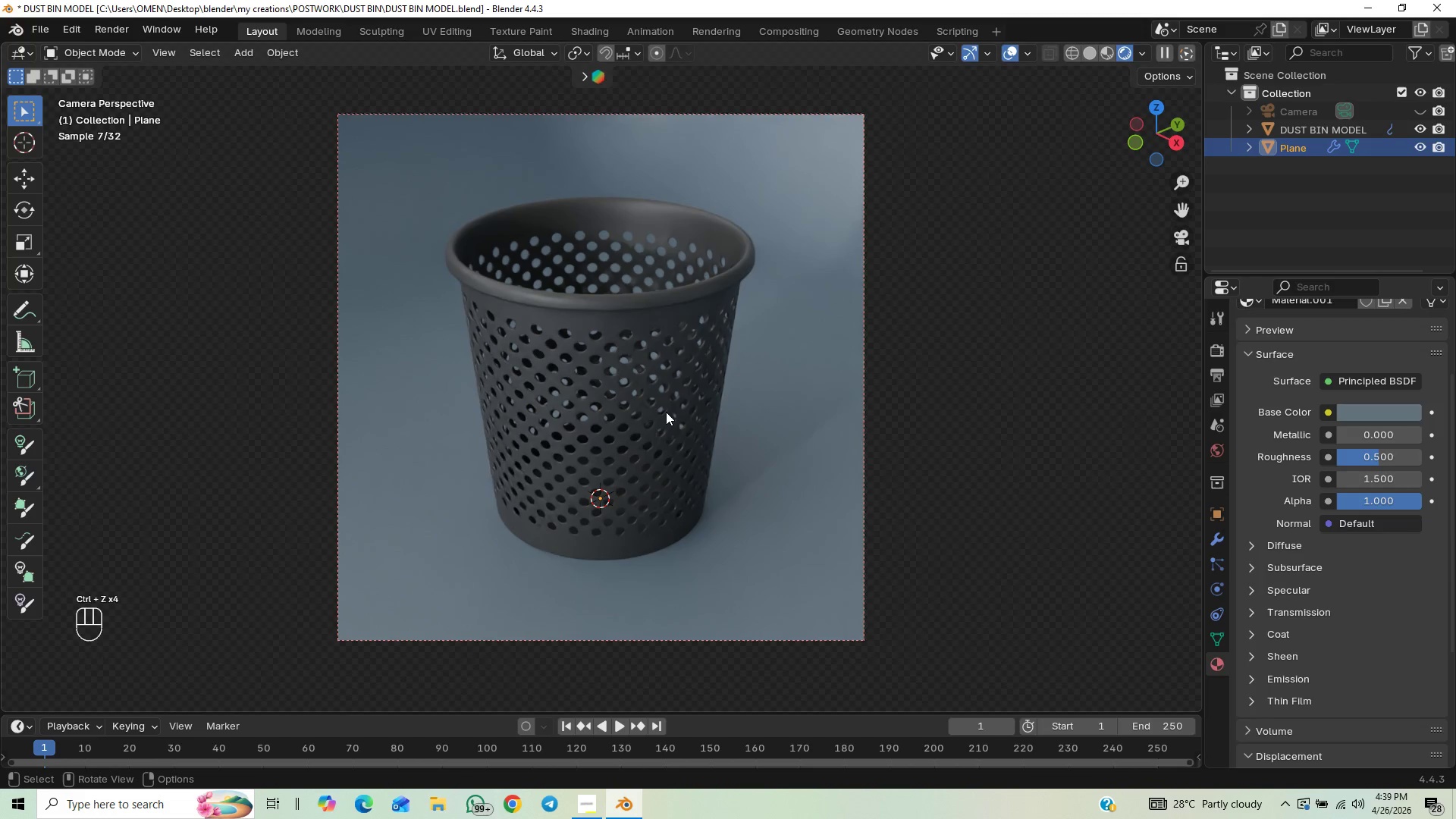 
left_click([661, 389])
 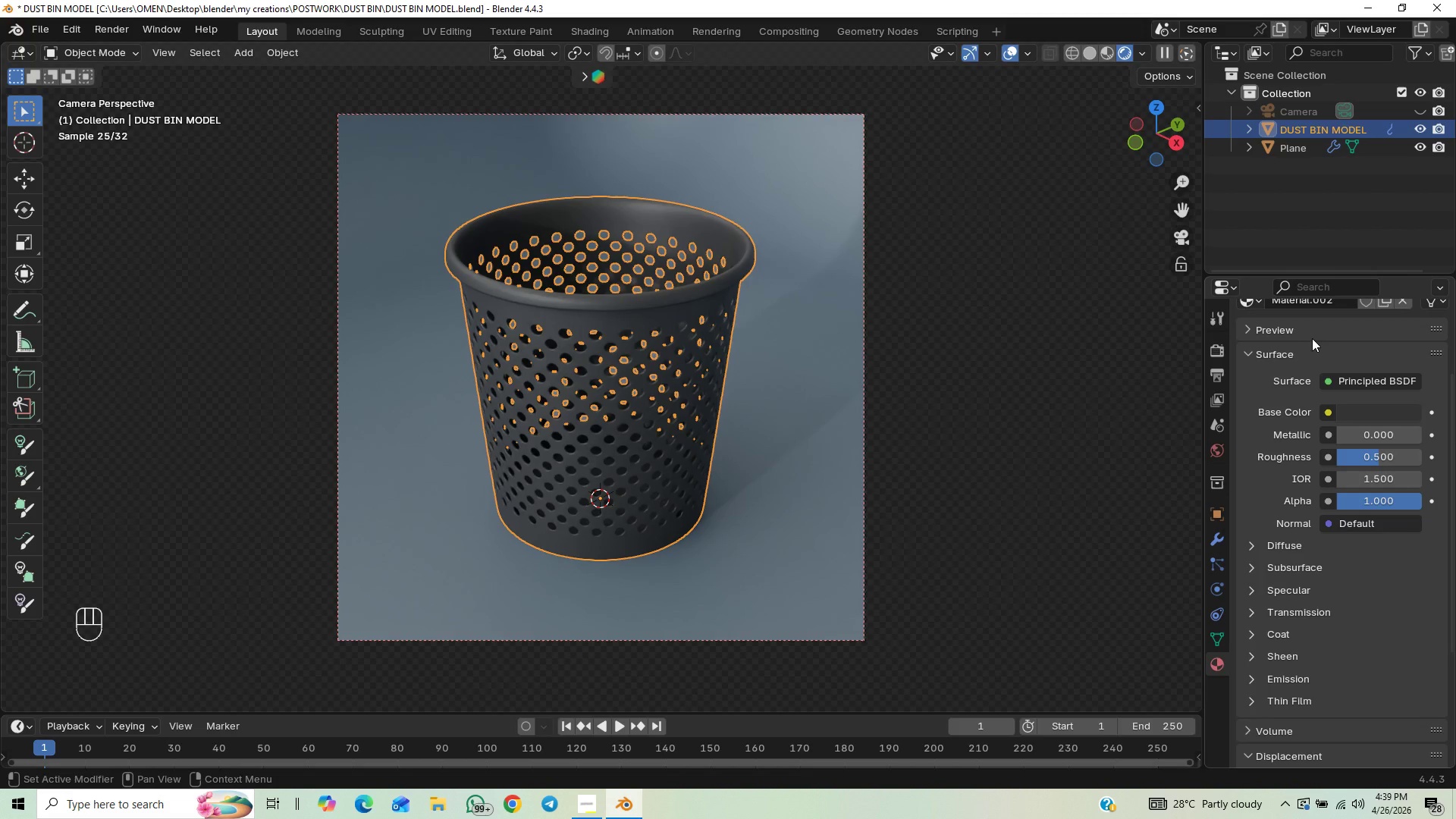 
mouse_move([1384, 462])
 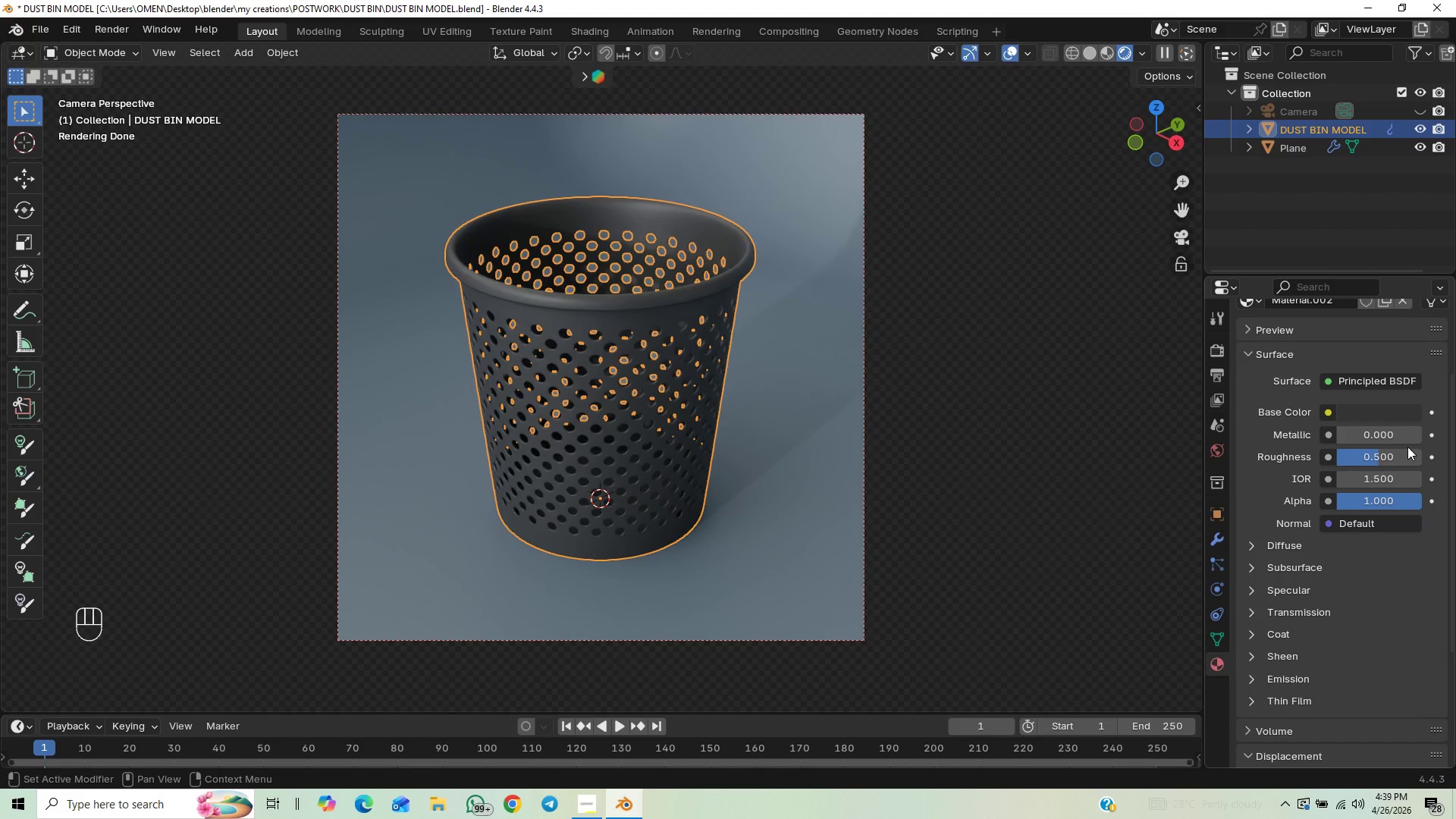 
left_click_drag(start_coordinate=[1385, 450], to_coordinate=[248, 453])
 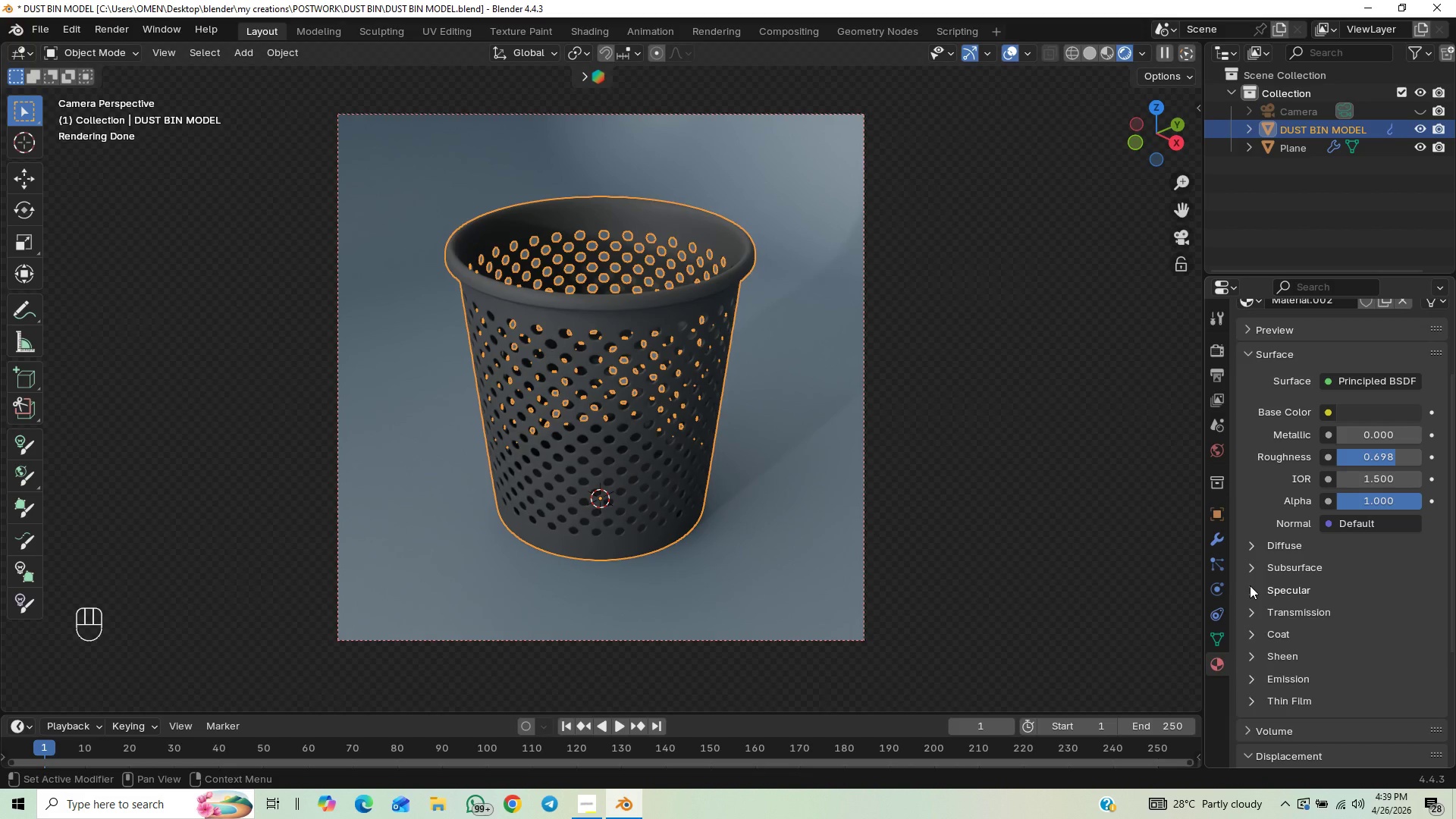 
wait(6.48)
 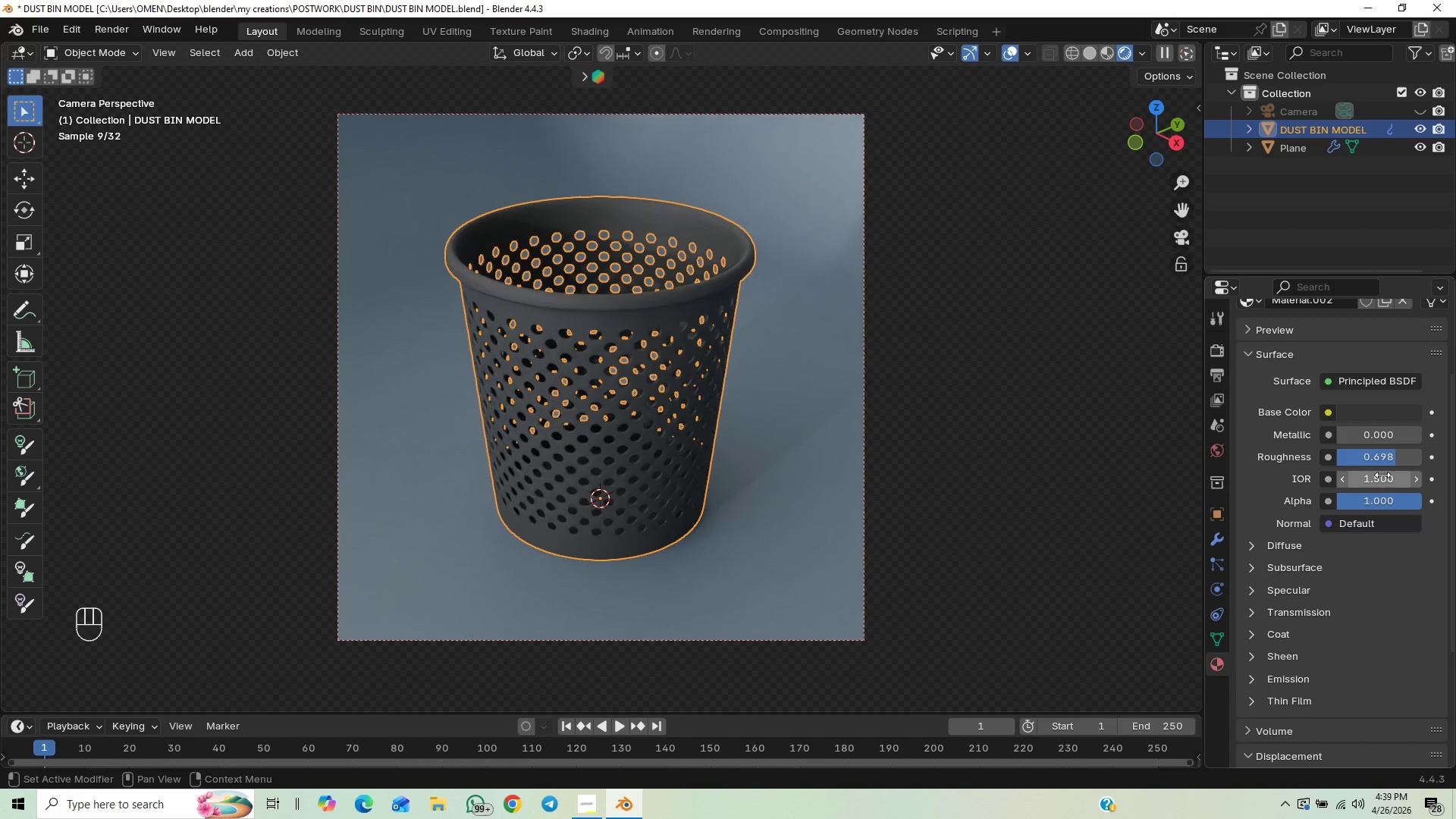 
left_click_drag(start_coordinate=[1374, 627], to_coordinate=[185, 172])
 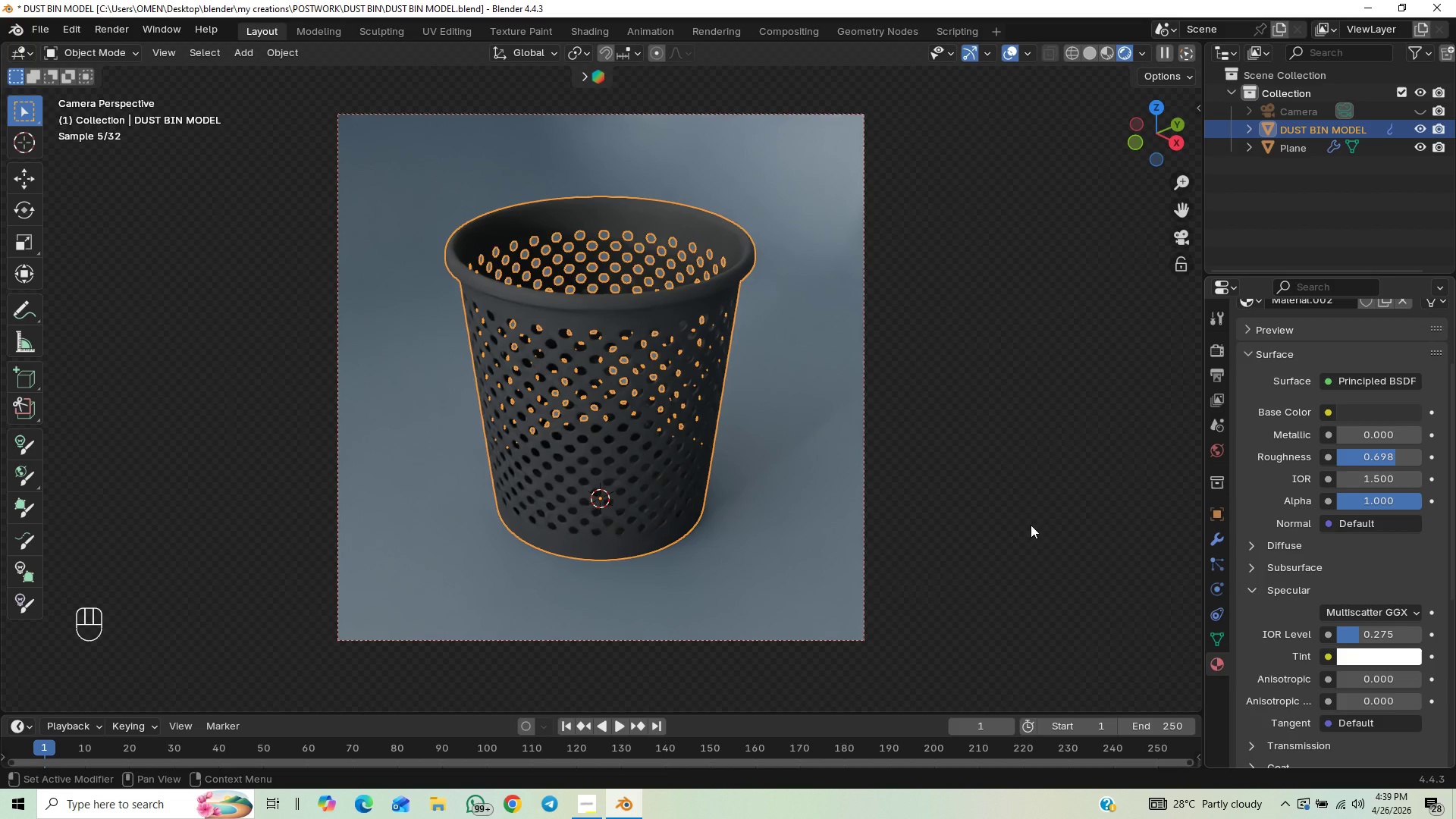 
left_click([1031, 524])
 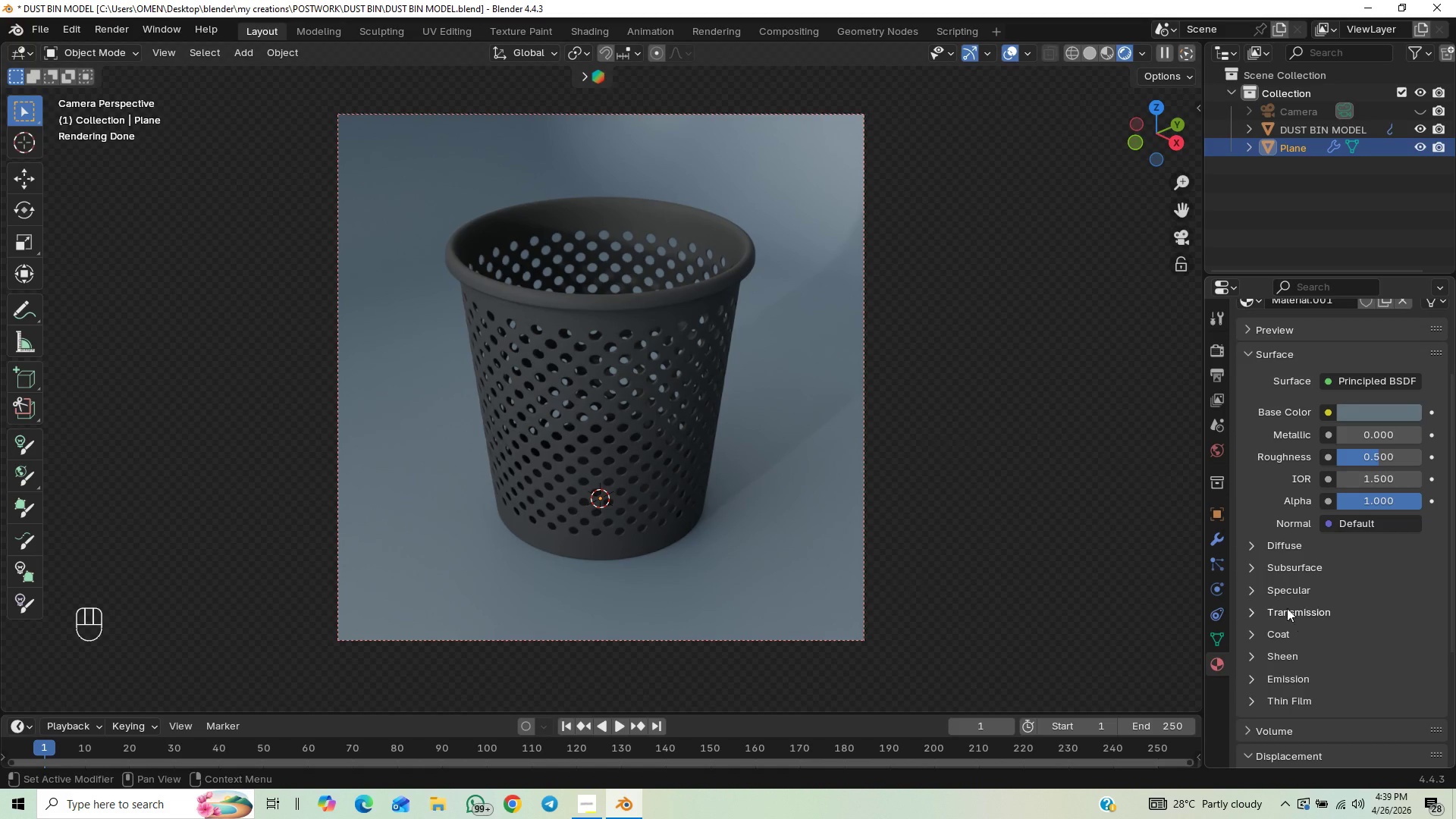 
wait(5.62)
 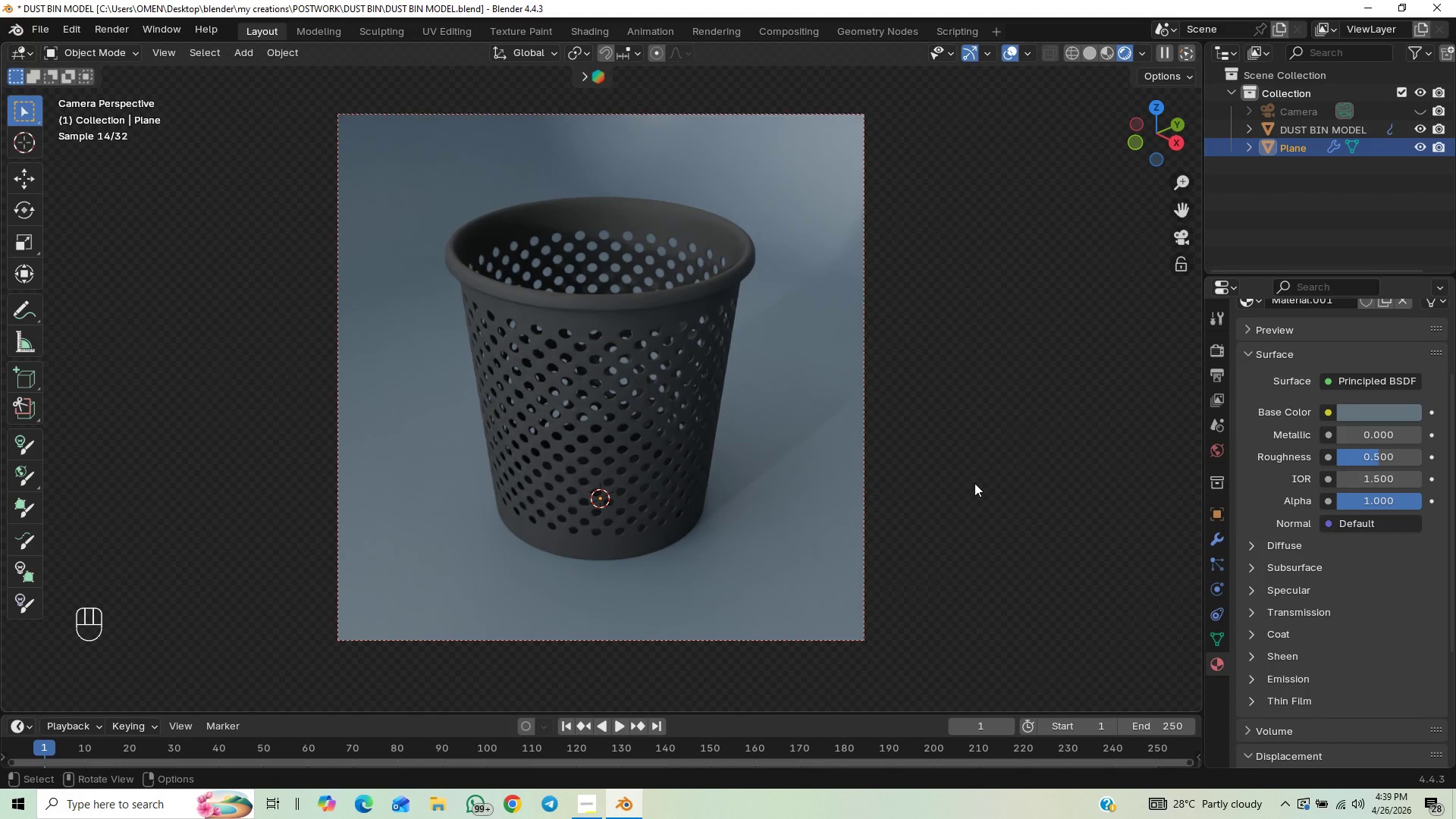 
left_click_drag(start_coordinate=[1455, 471], to_coordinate=[1431, 575])
 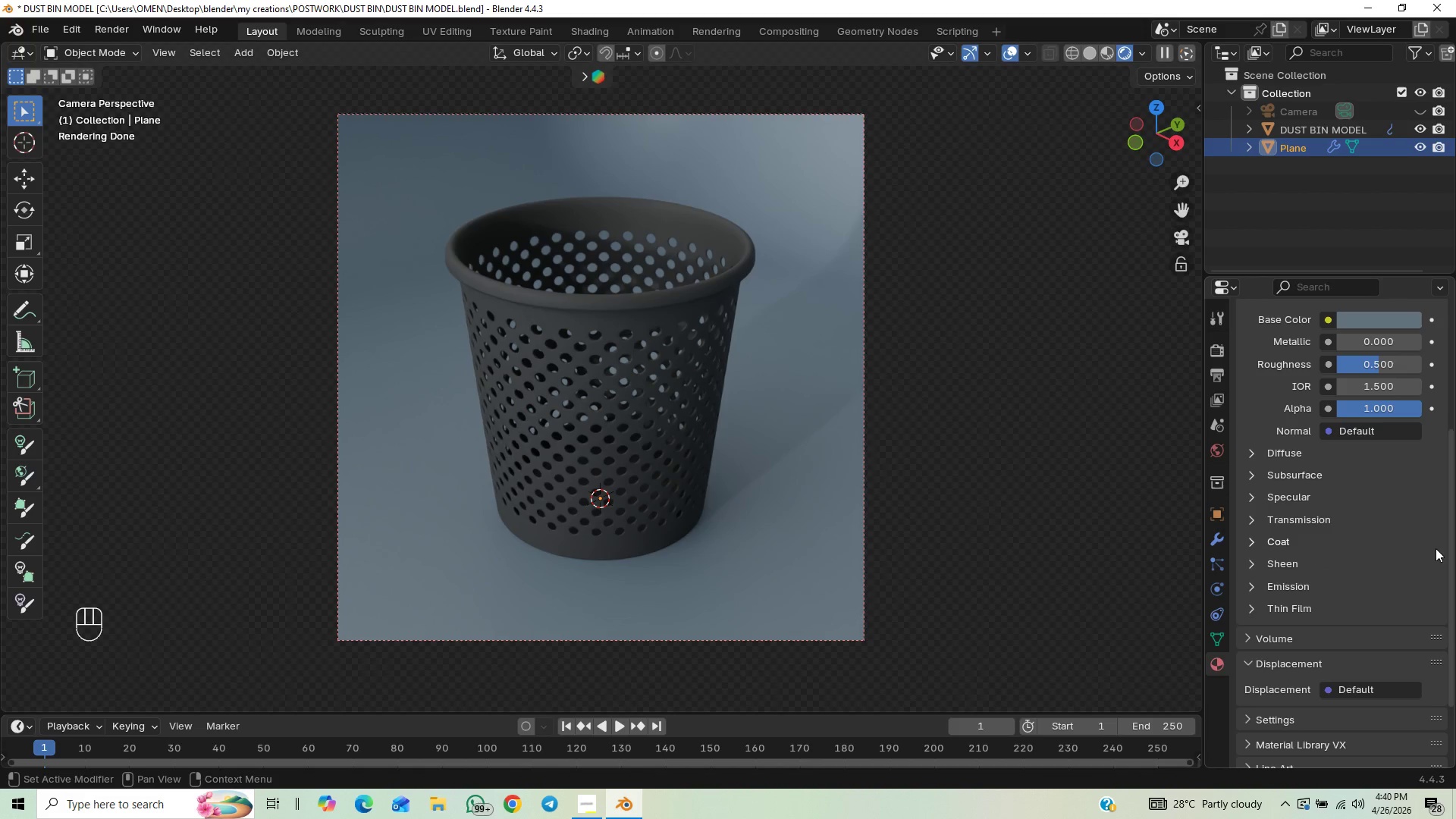 
key(Numpad1)
 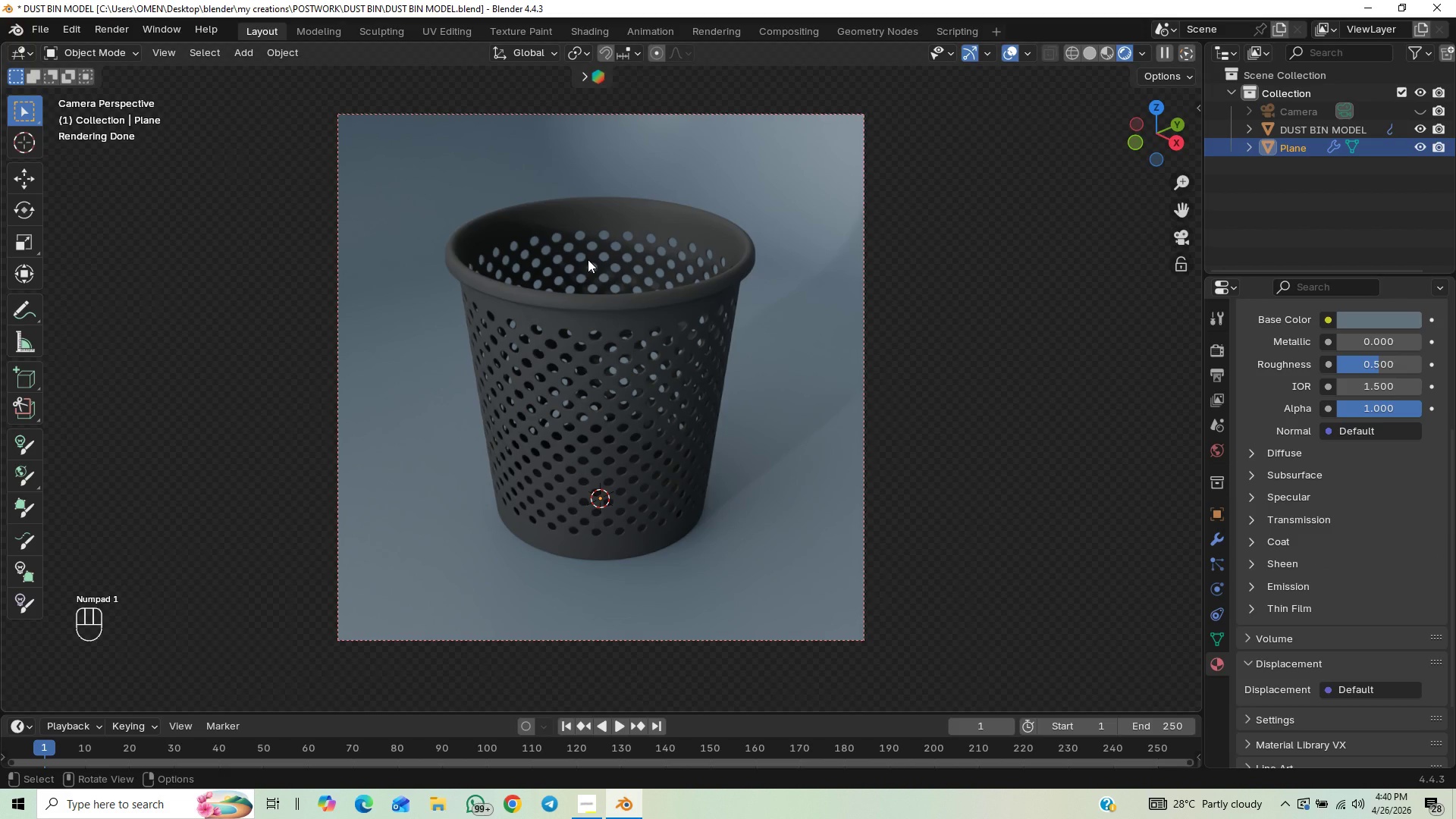 
key(Numpad1)
 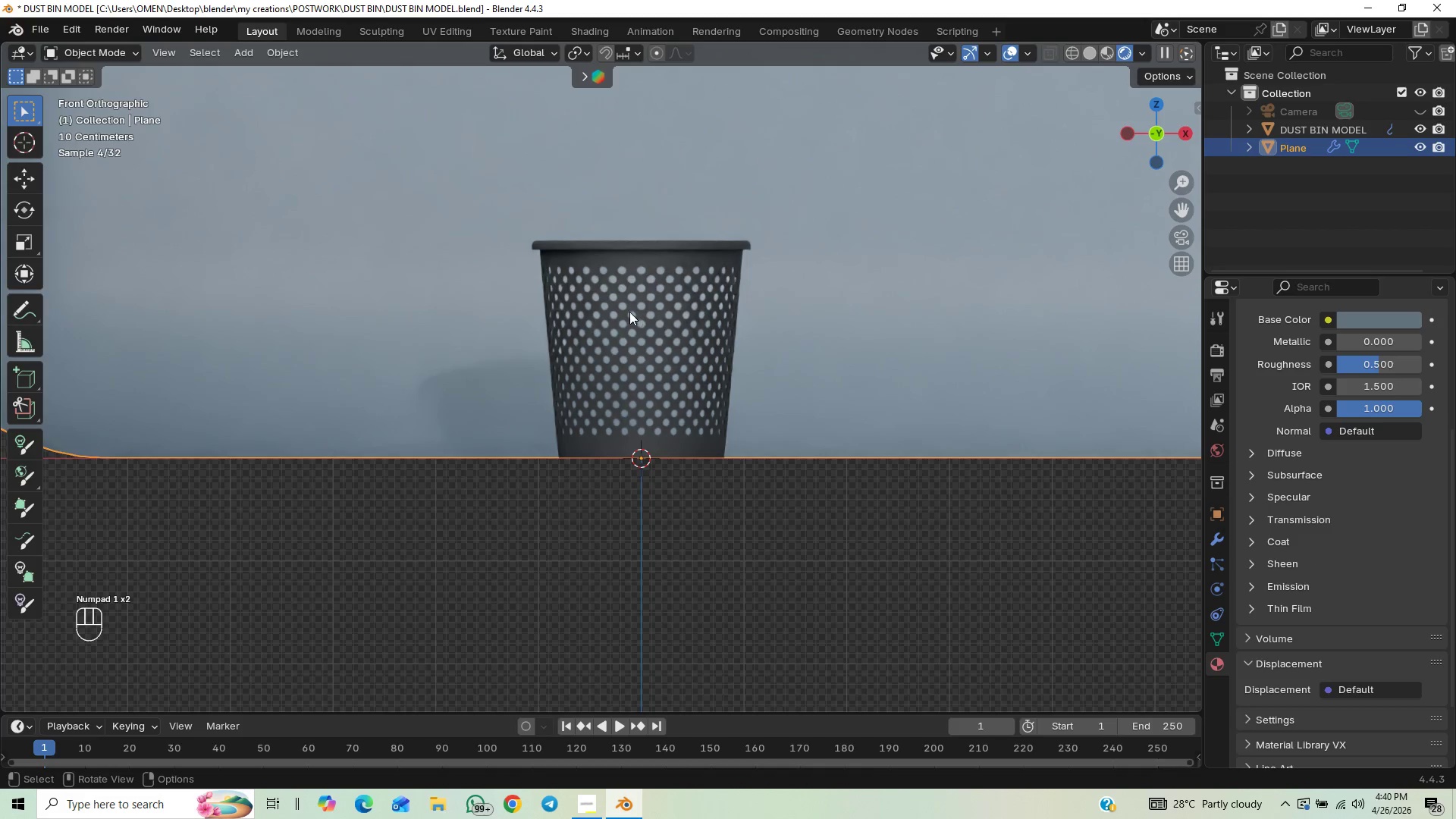 
hold_key(key=ControlLeft, duration=0.45)
 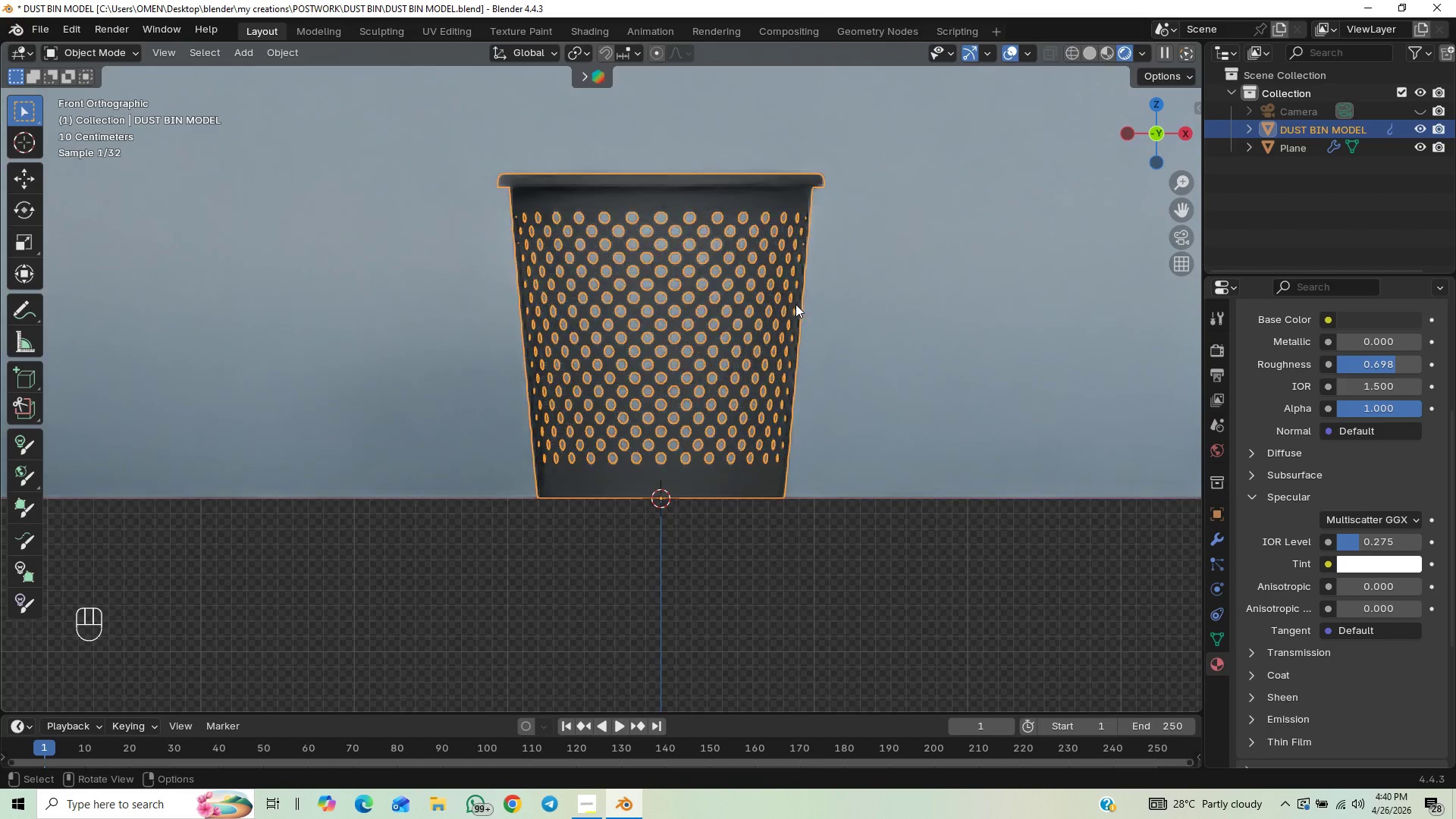 
hold_key(key=ShiftLeft, duration=0.36)
 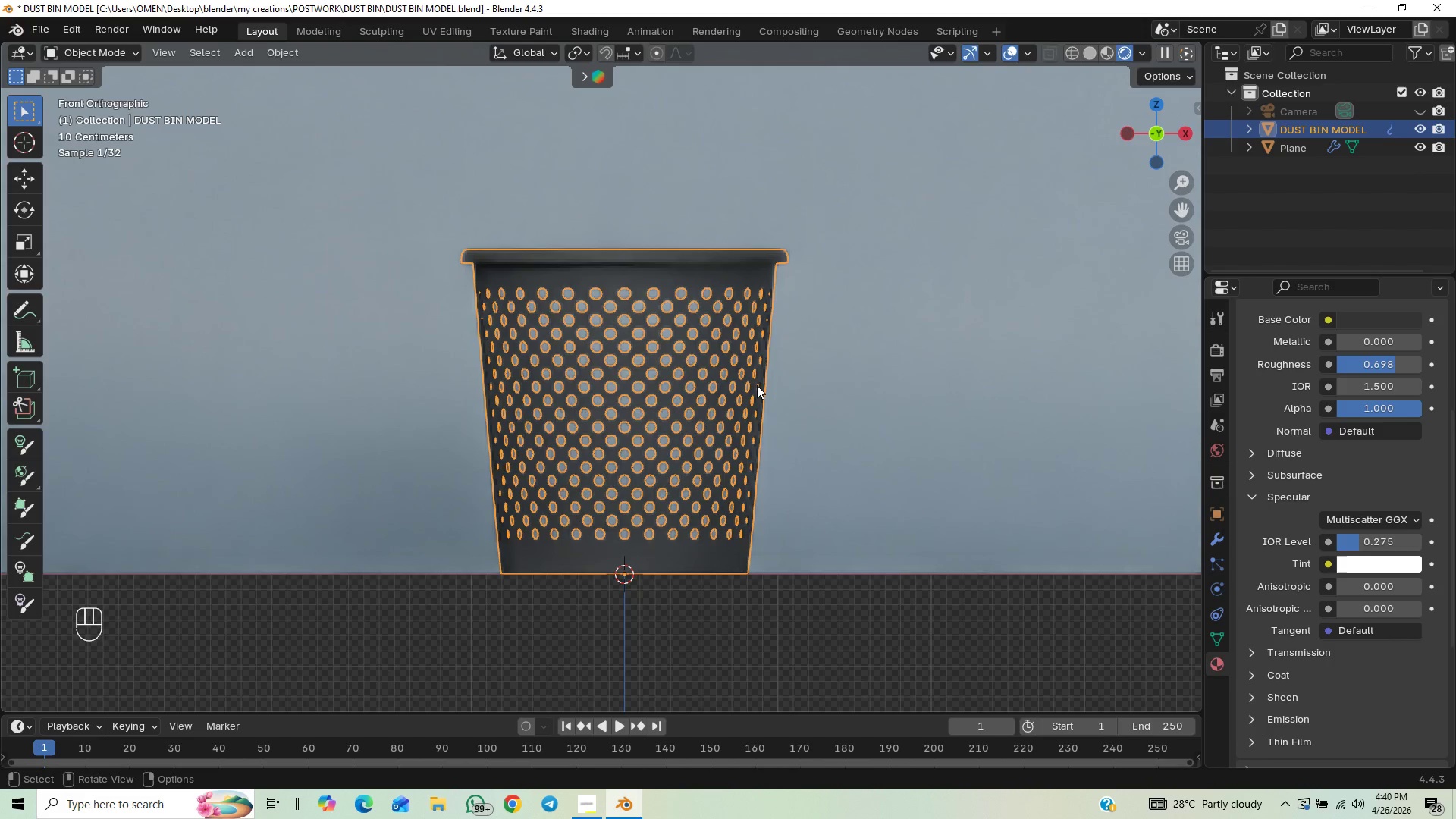 
hold_key(key=ControlLeft, duration=0.41)
 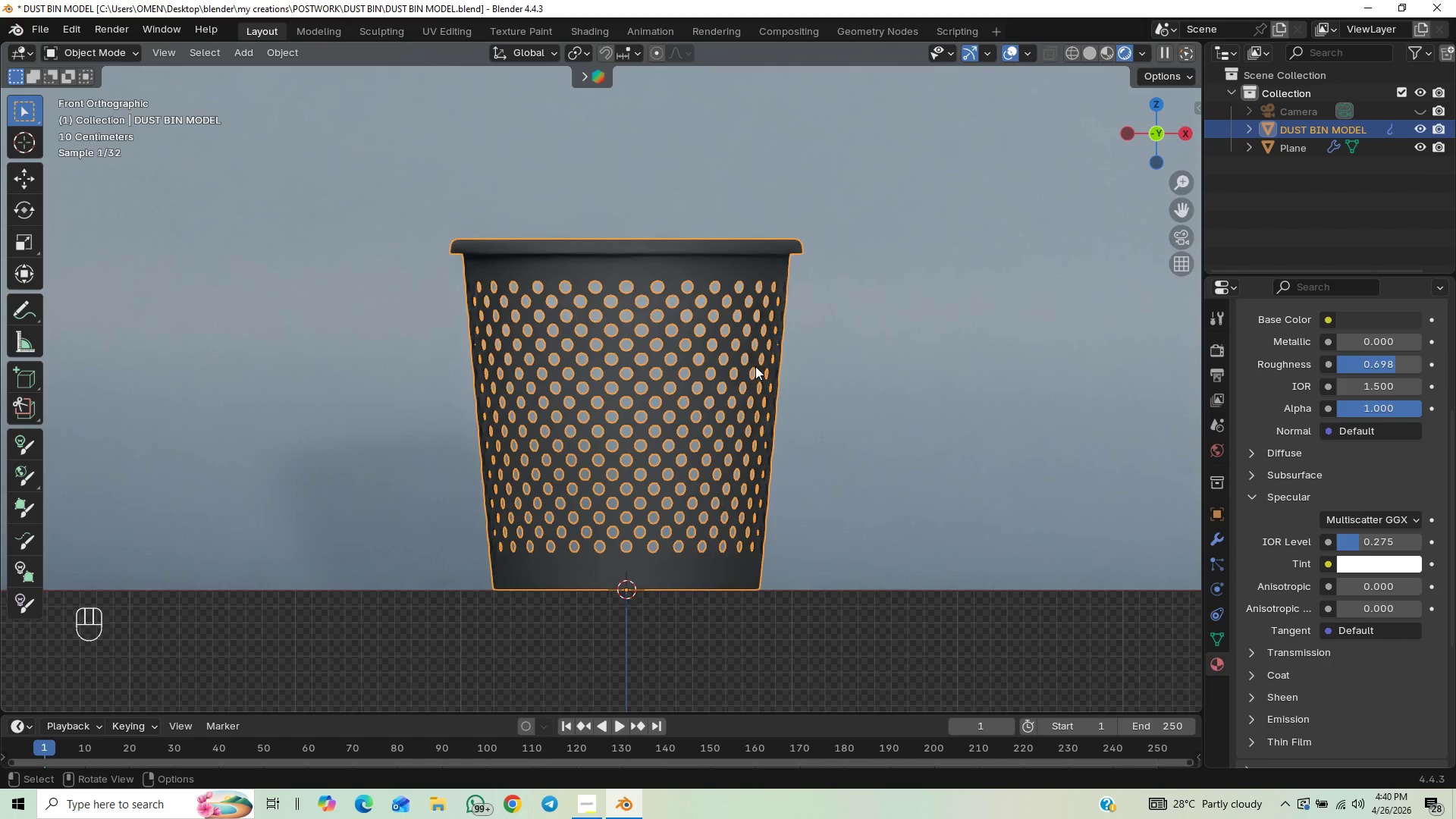 
key(Tab)
 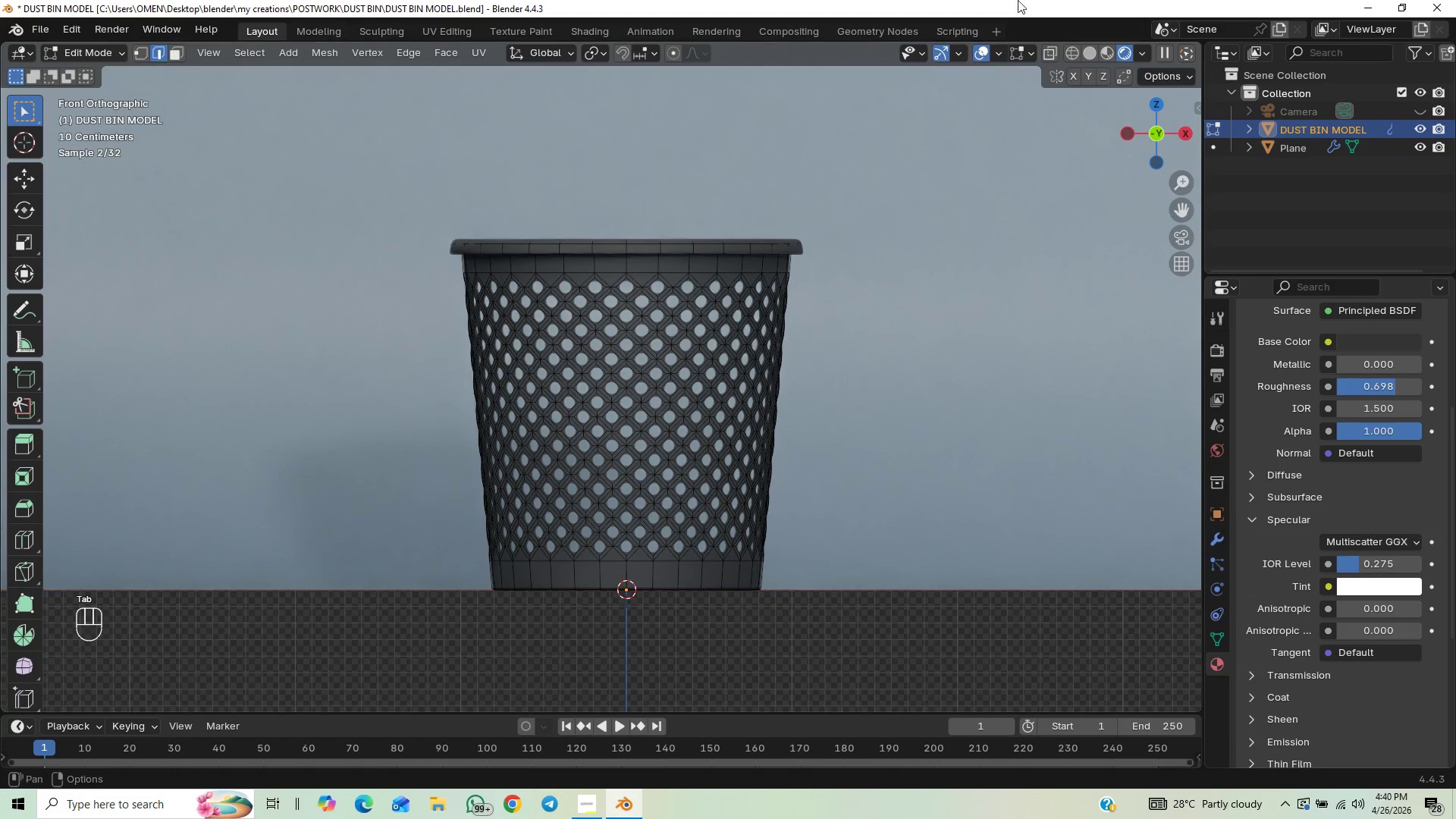 
scroll: coordinate [883, 256], scroll_direction: up, amount: 1.0
 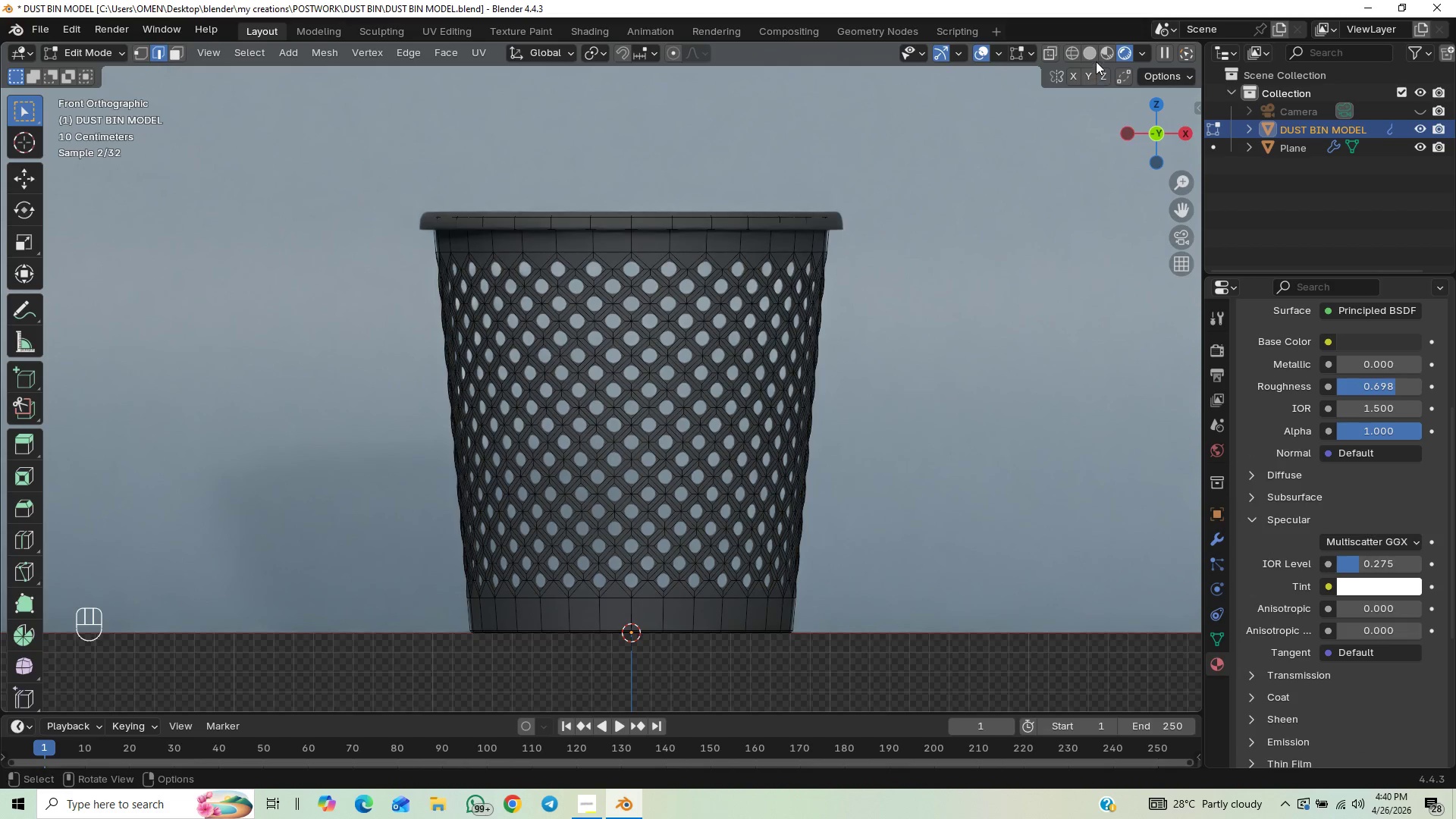 
left_click([1050, 55])
 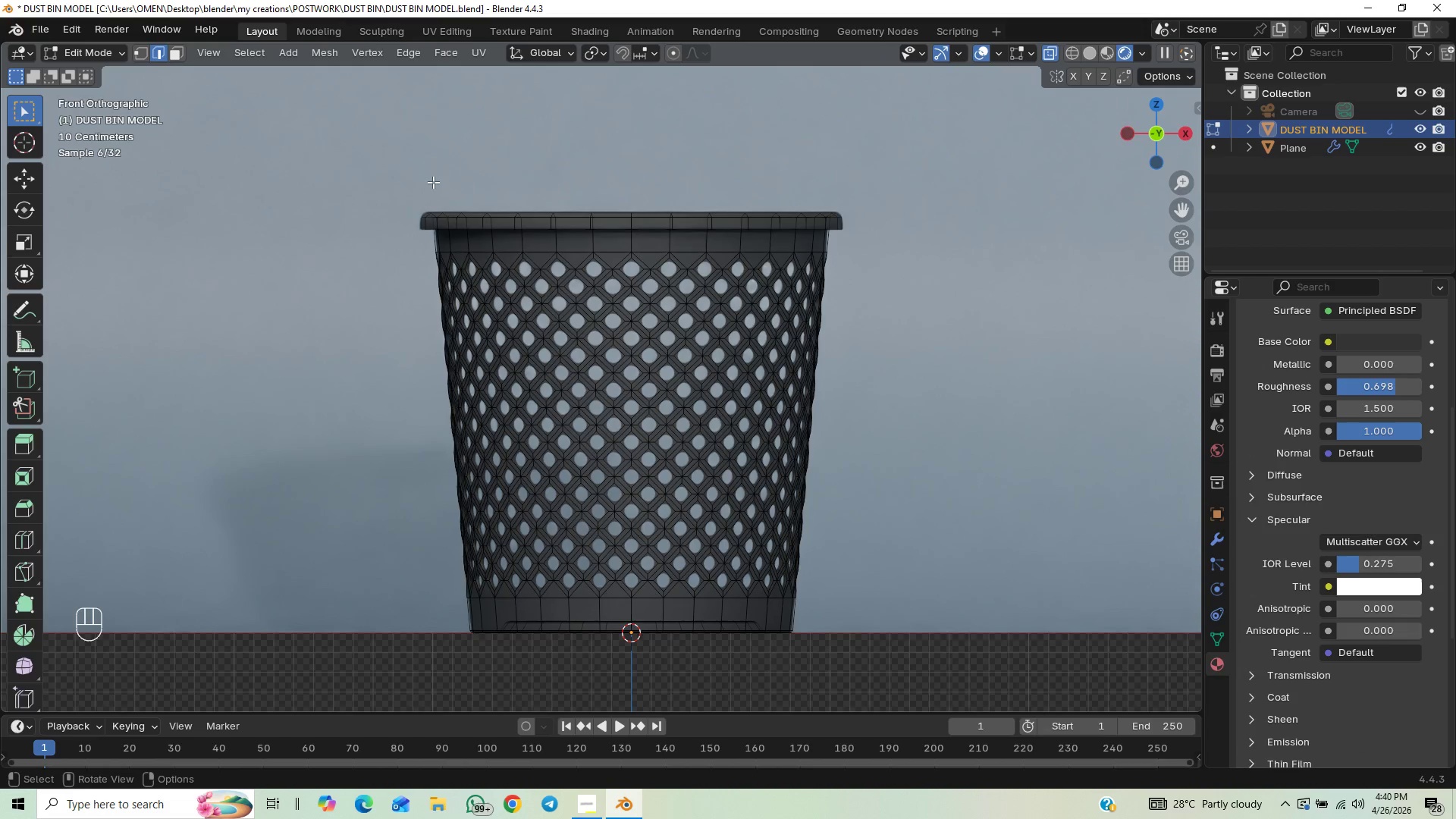 
left_click_drag(start_coordinate=[342, 171], to_coordinate=[1018, 259])
 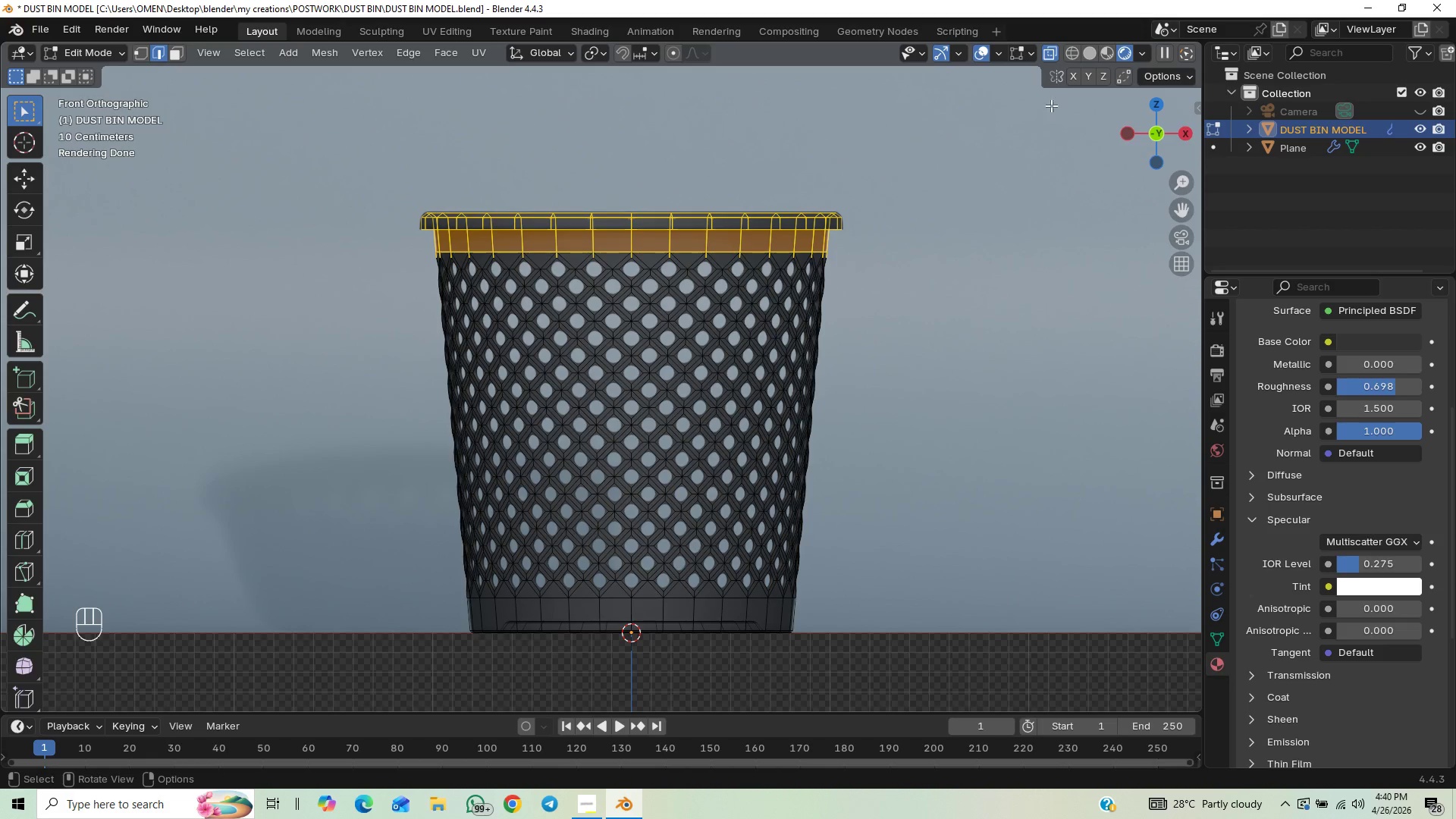 
wait(19.08)
 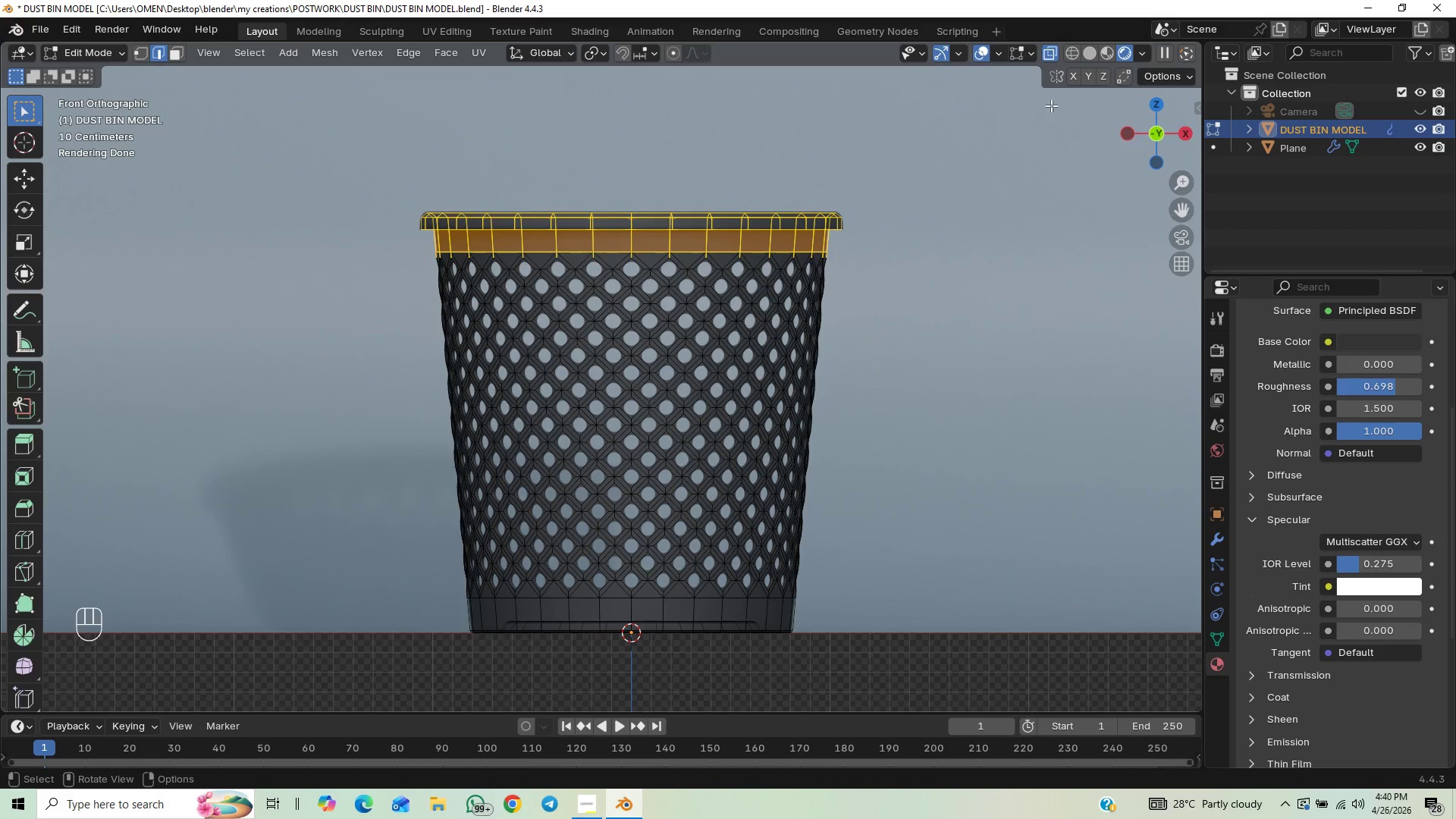 
scroll: coordinate [761, 459], scroll_direction: down, amount: 2.0
 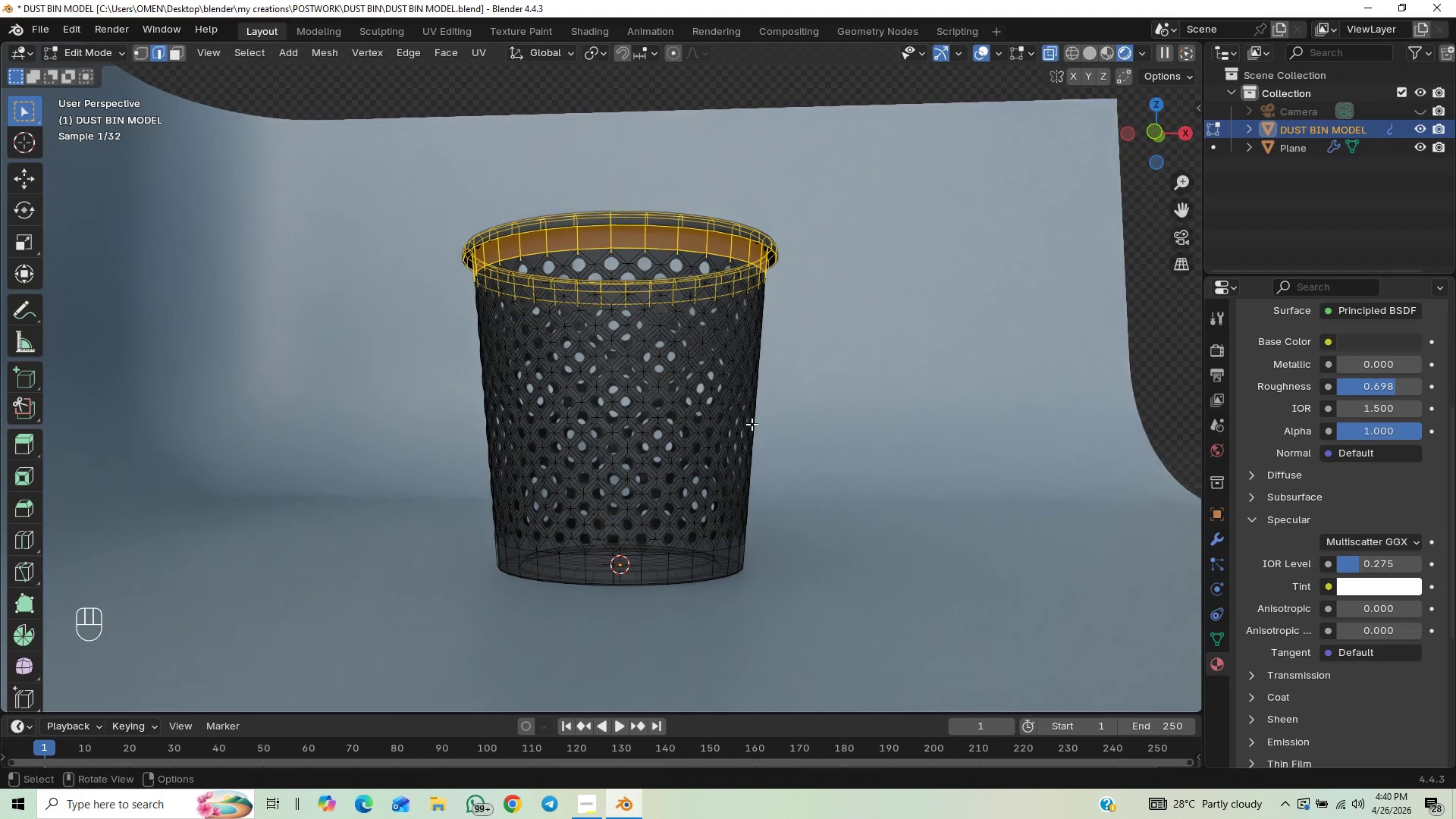 
scroll: coordinate [752, 424], scroll_direction: up, amount: 1.0
 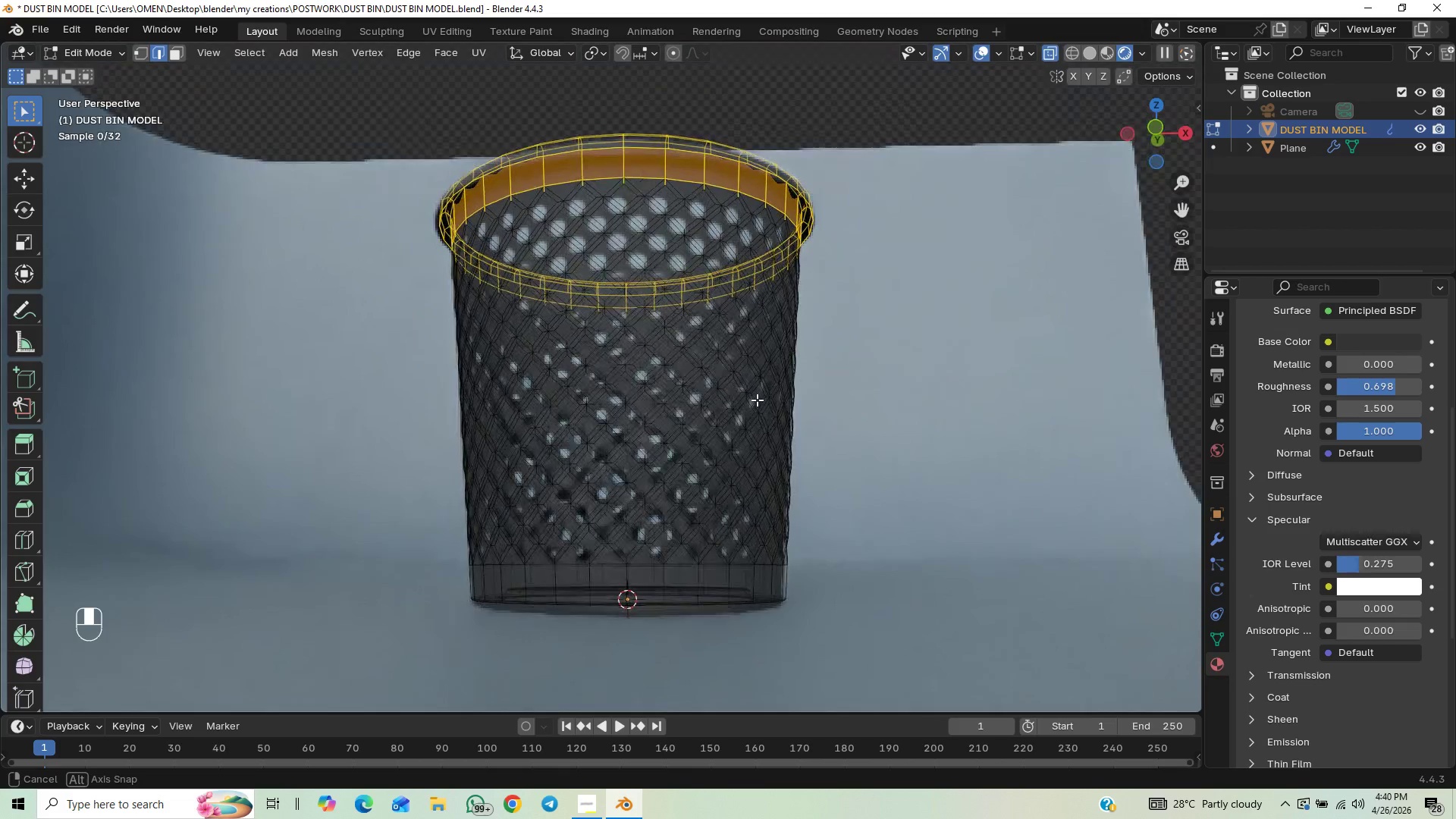 
wait(5.26)
 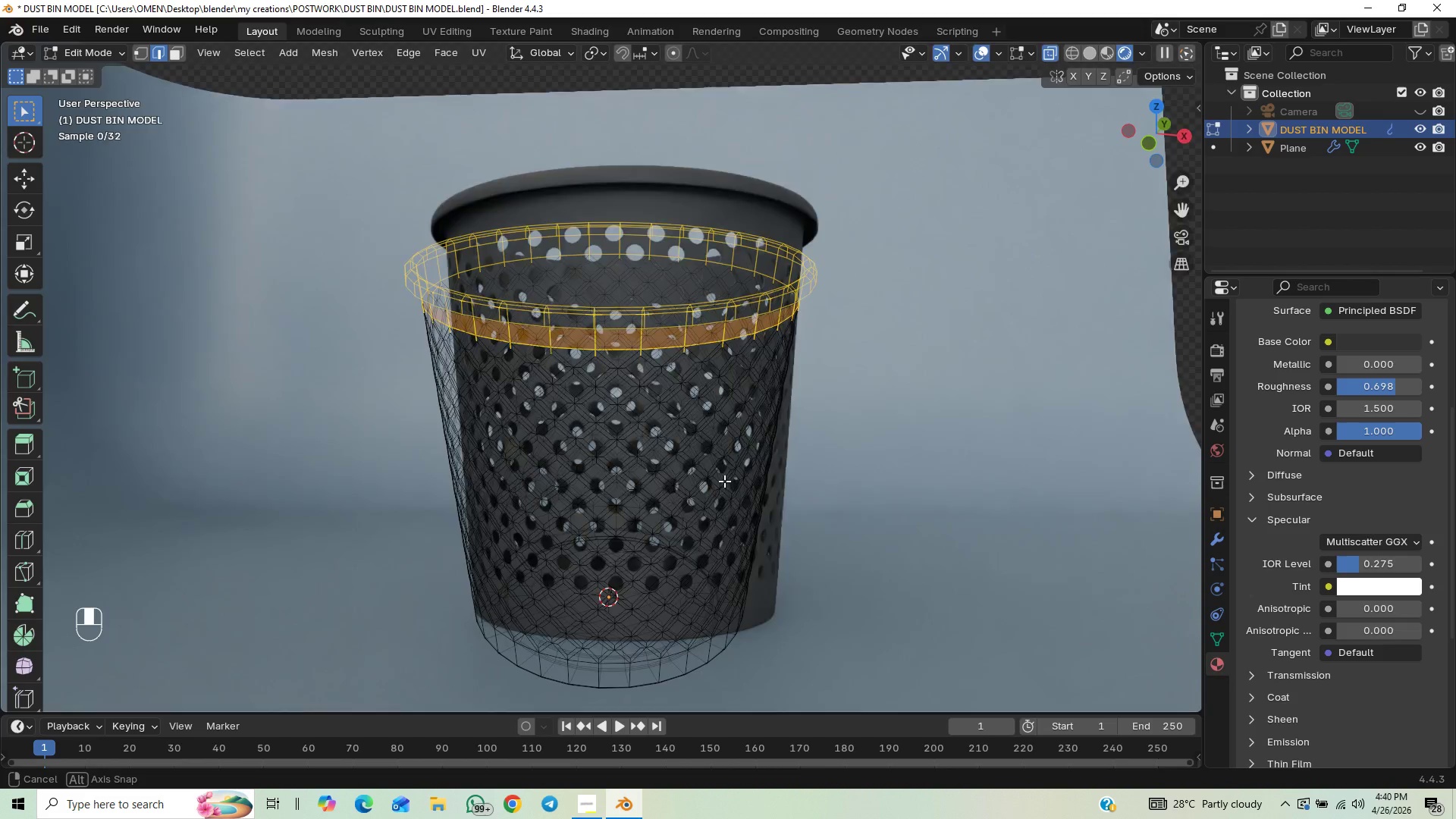 
key(Numpad1)
 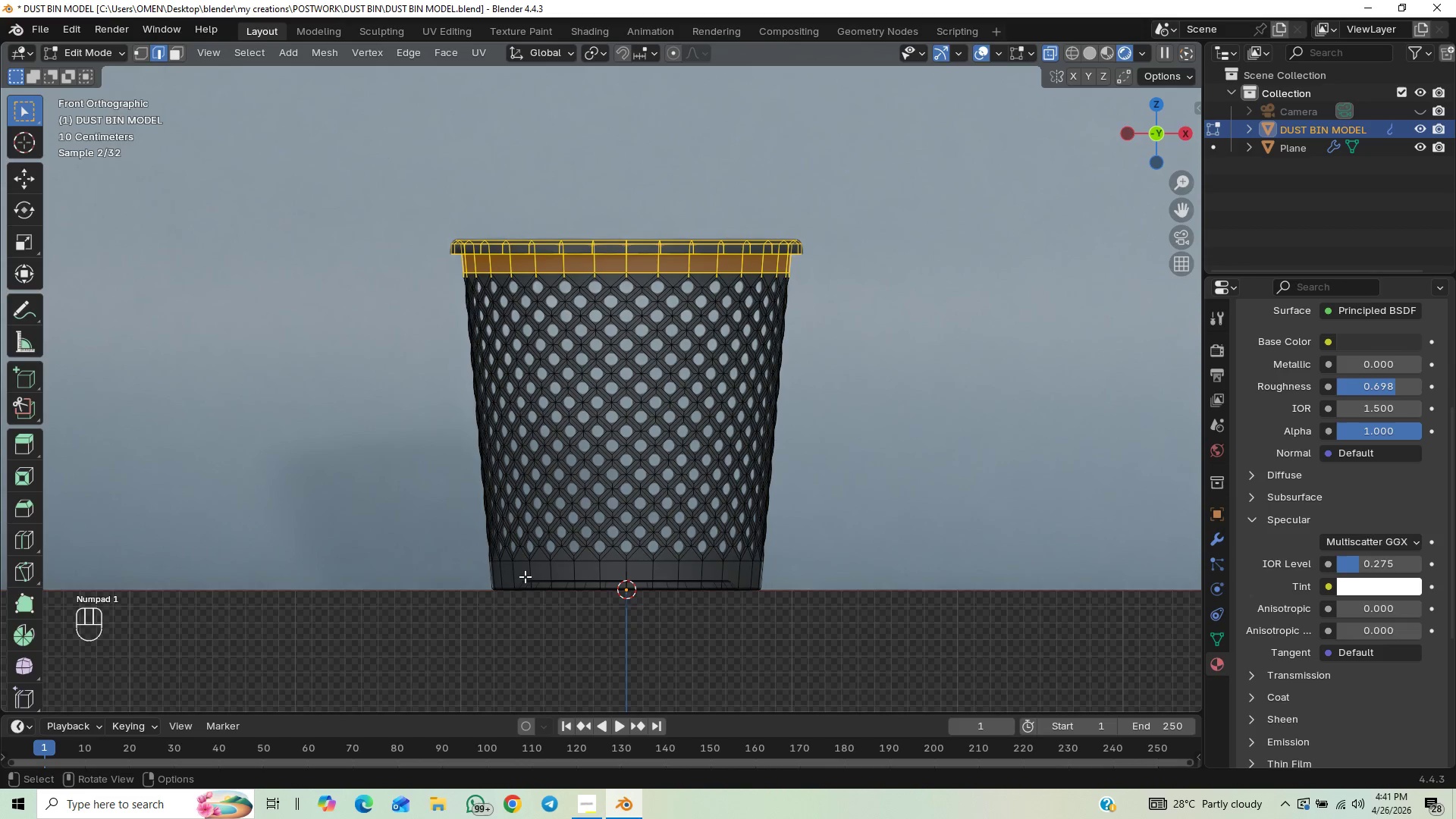 
hold_key(key=ShiftLeft, duration=1.5)
left_click_drag(start_coordinate=[475, 564], to_coordinate=[902, 617])
 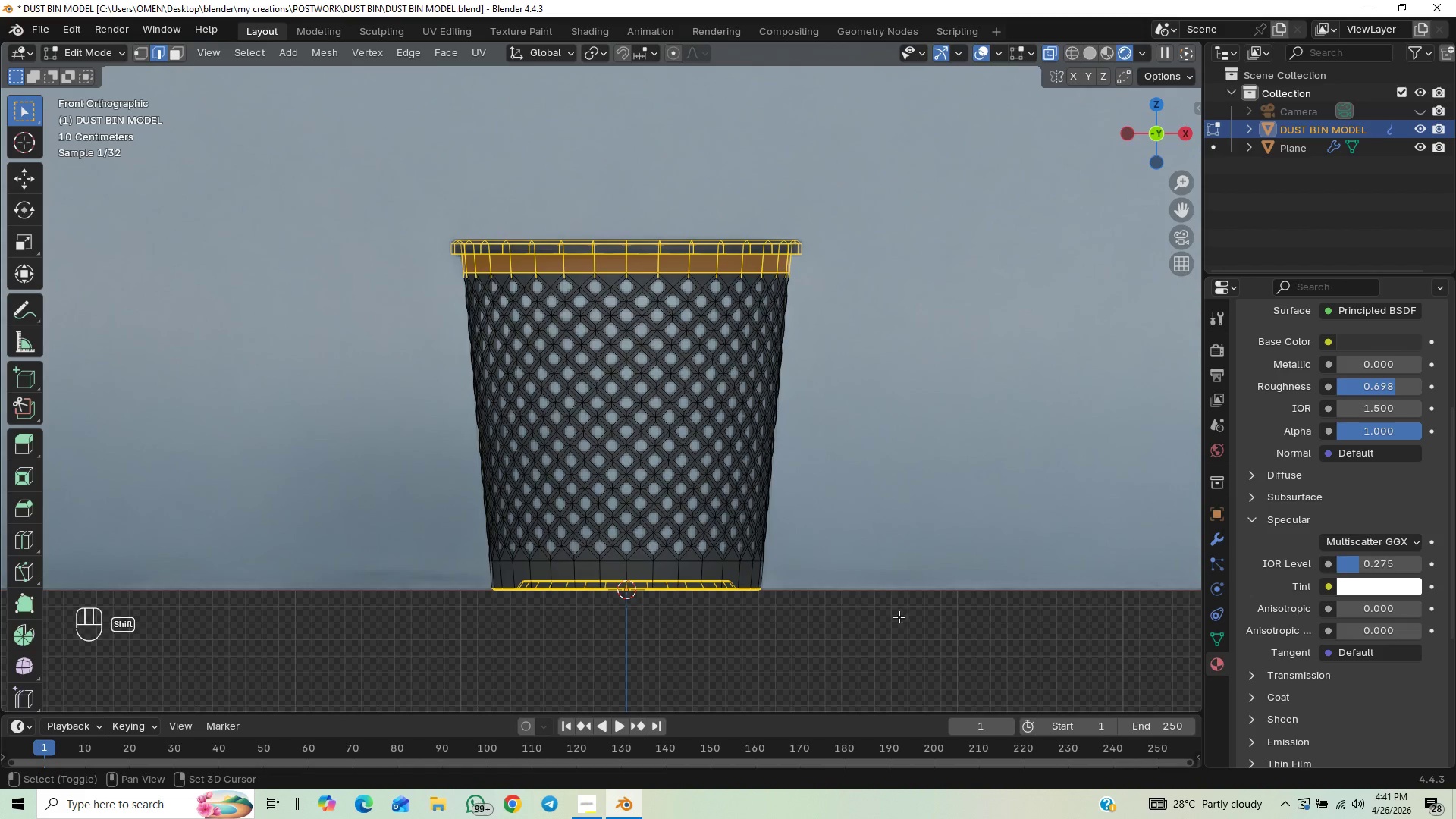 
hold_key(key=ShiftLeft, duration=1.51)
 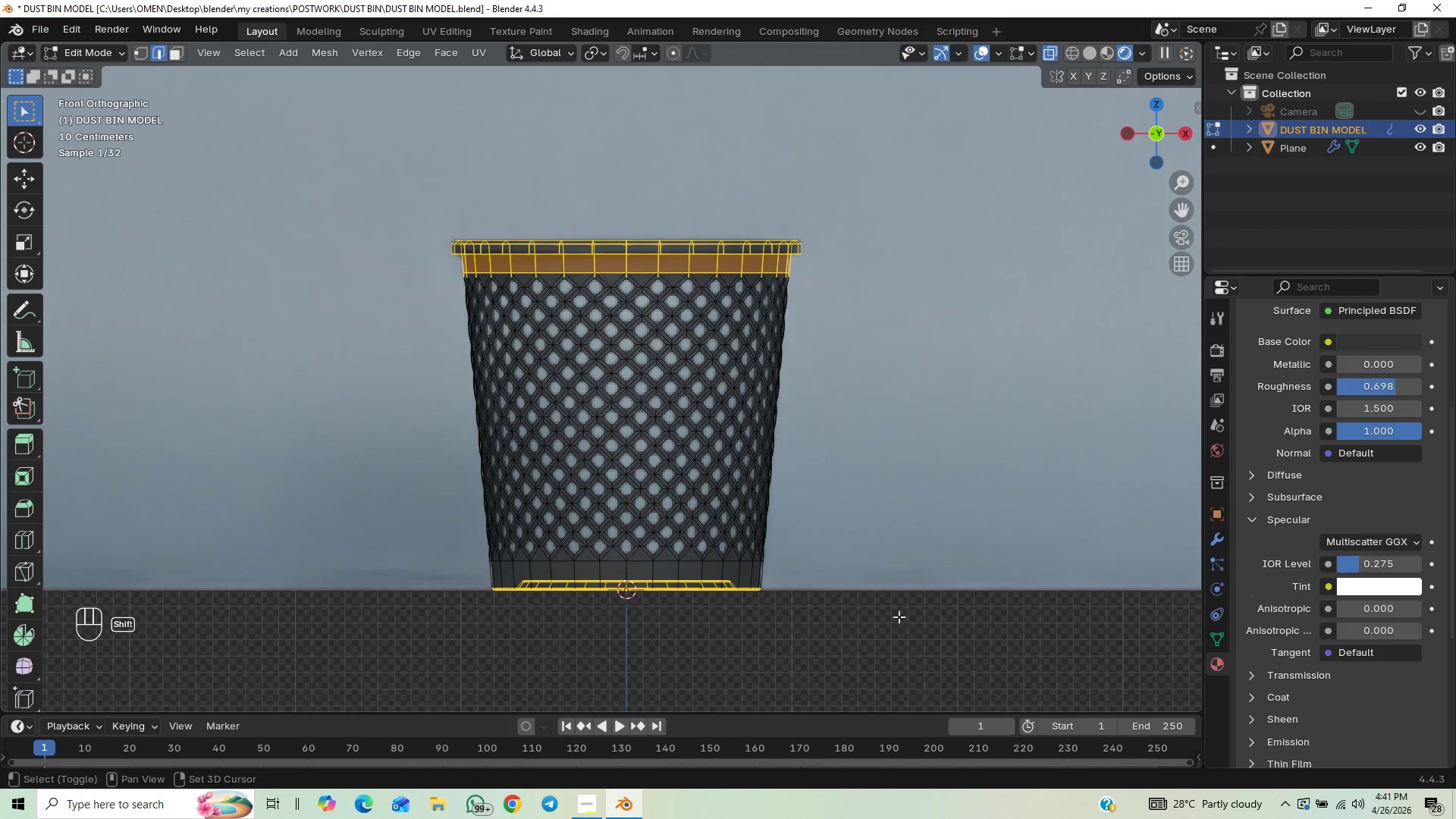 
key(Shift+ShiftLeft)
 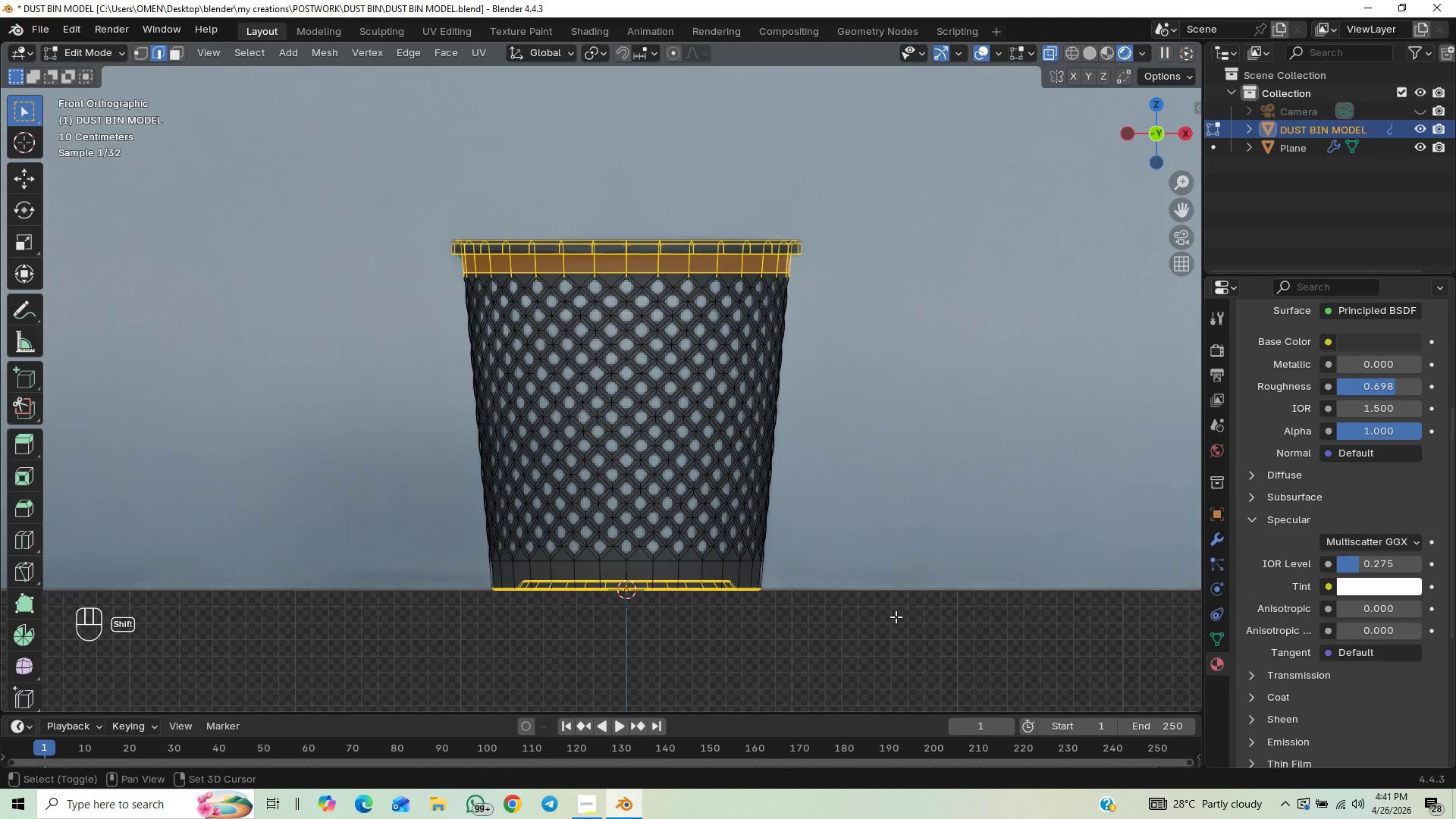 
key(Shift+ShiftLeft)
 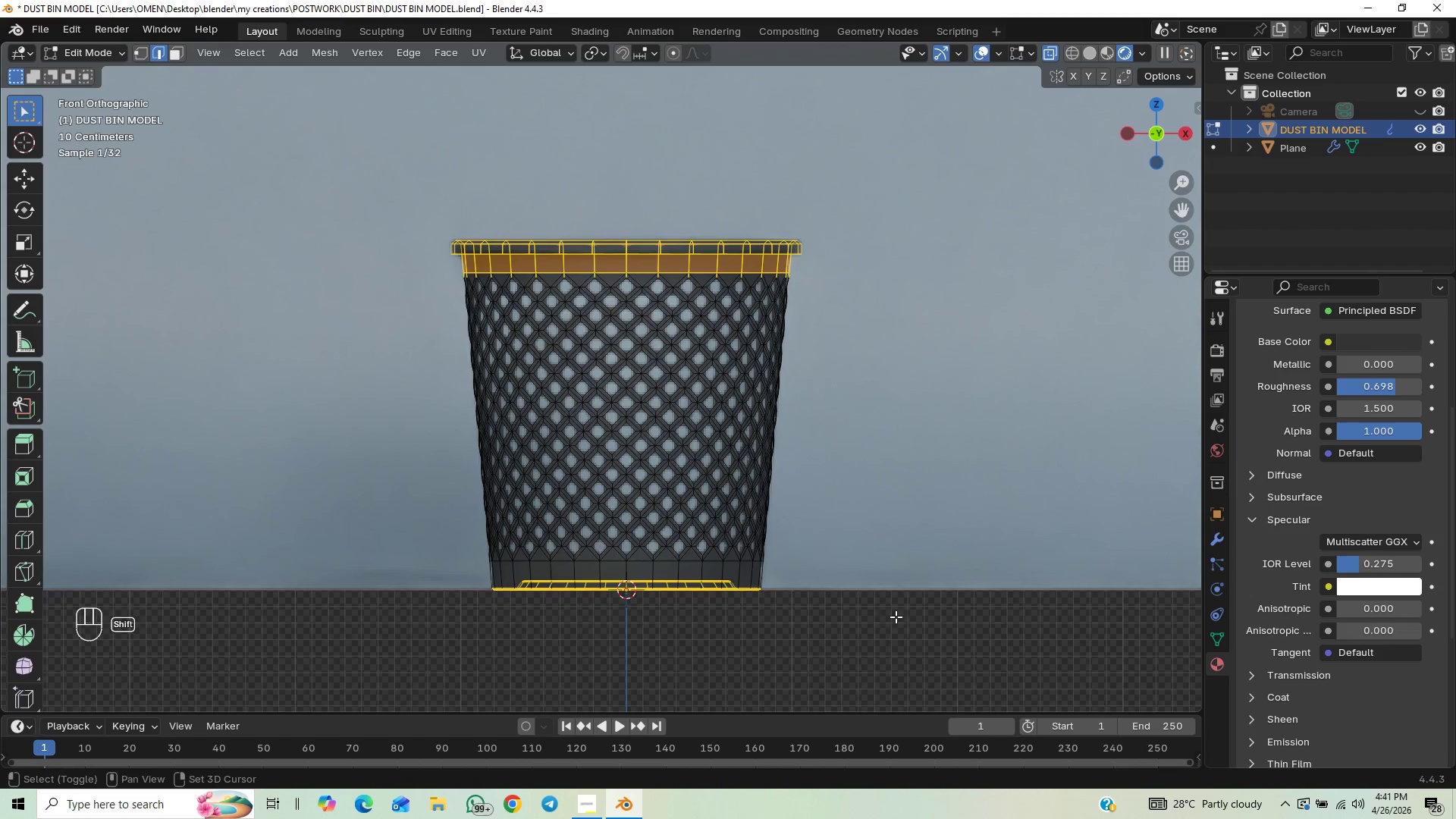 
key(Shift+ShiftLeft)
 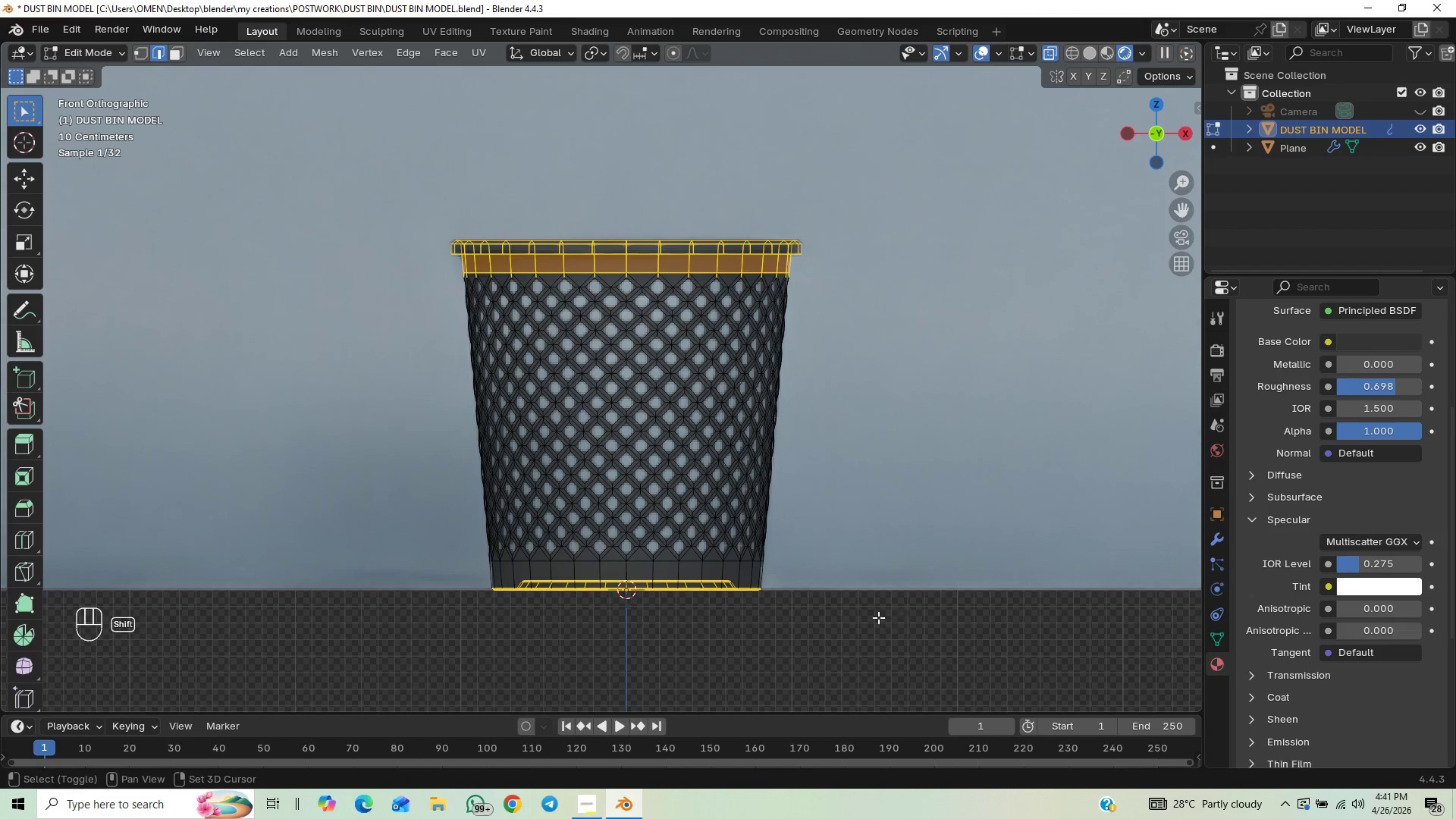 
key(Shift+ShiftLeft)
 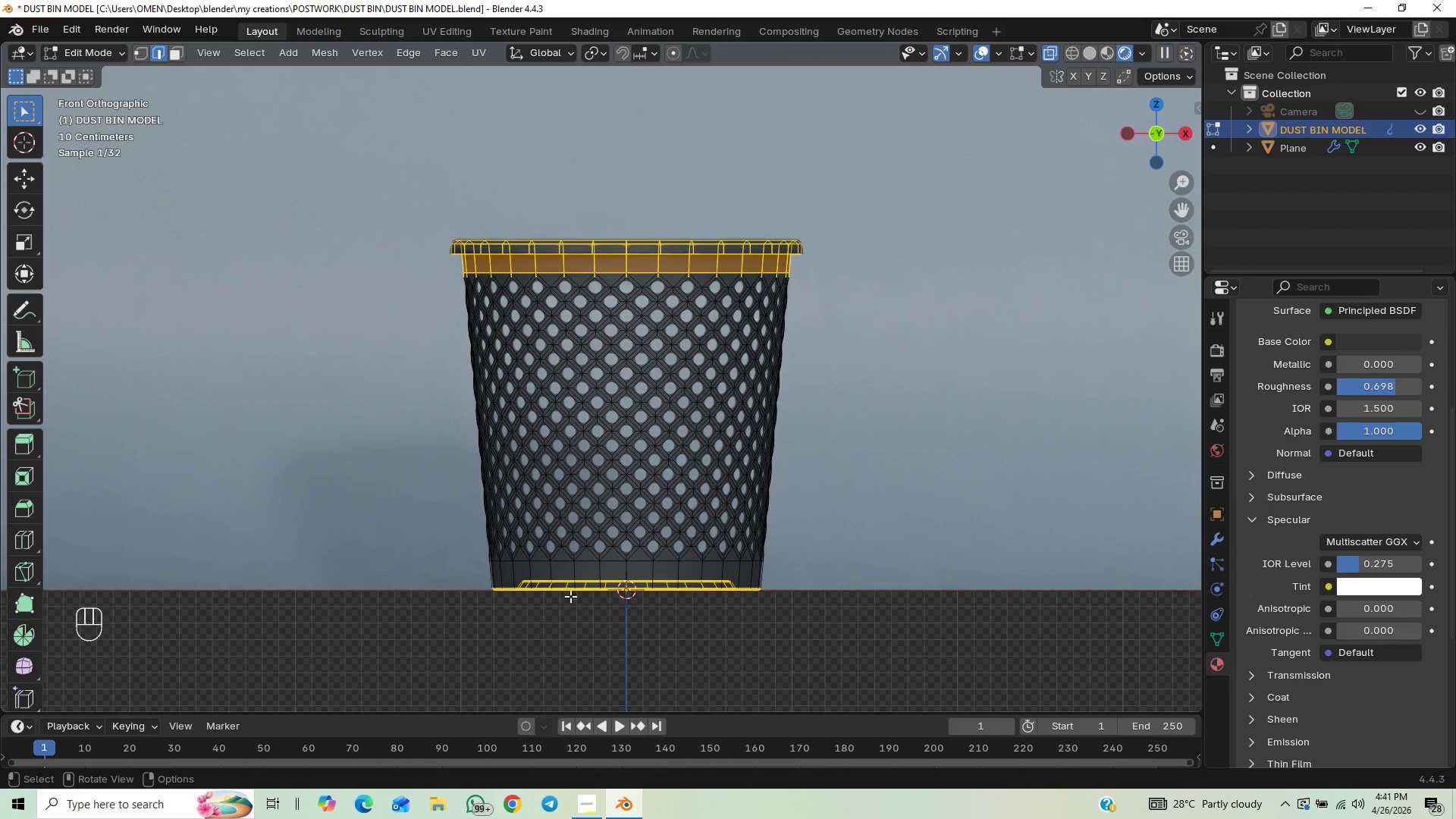 
hold_key(key=ShiftLeft, duration=1.5)
left_click_drag(start_coordinate=[477, 557], to_coordinate=[974, 635])
 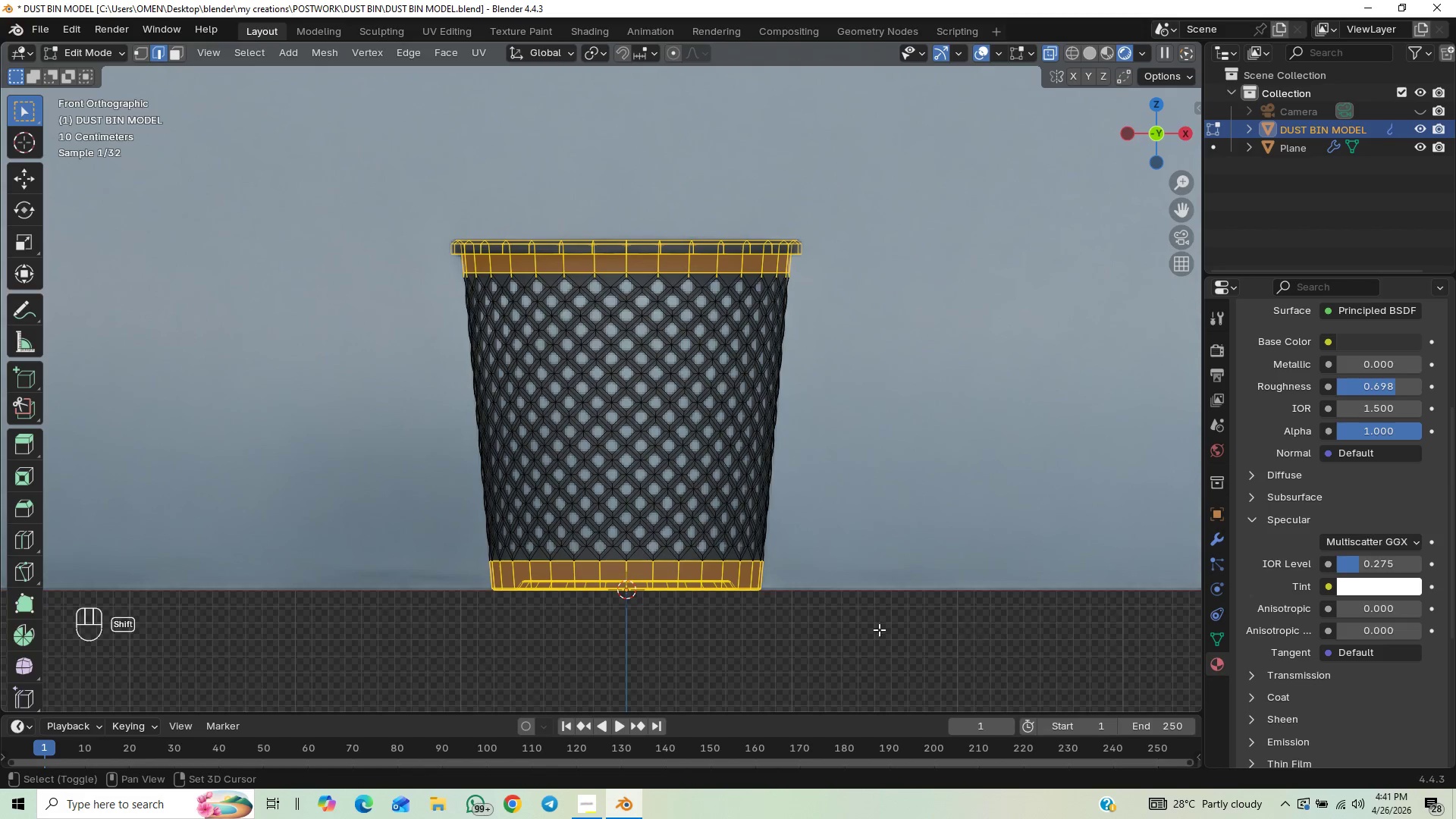 
hold_key(key=ShiftLeft, duration=1.52)
 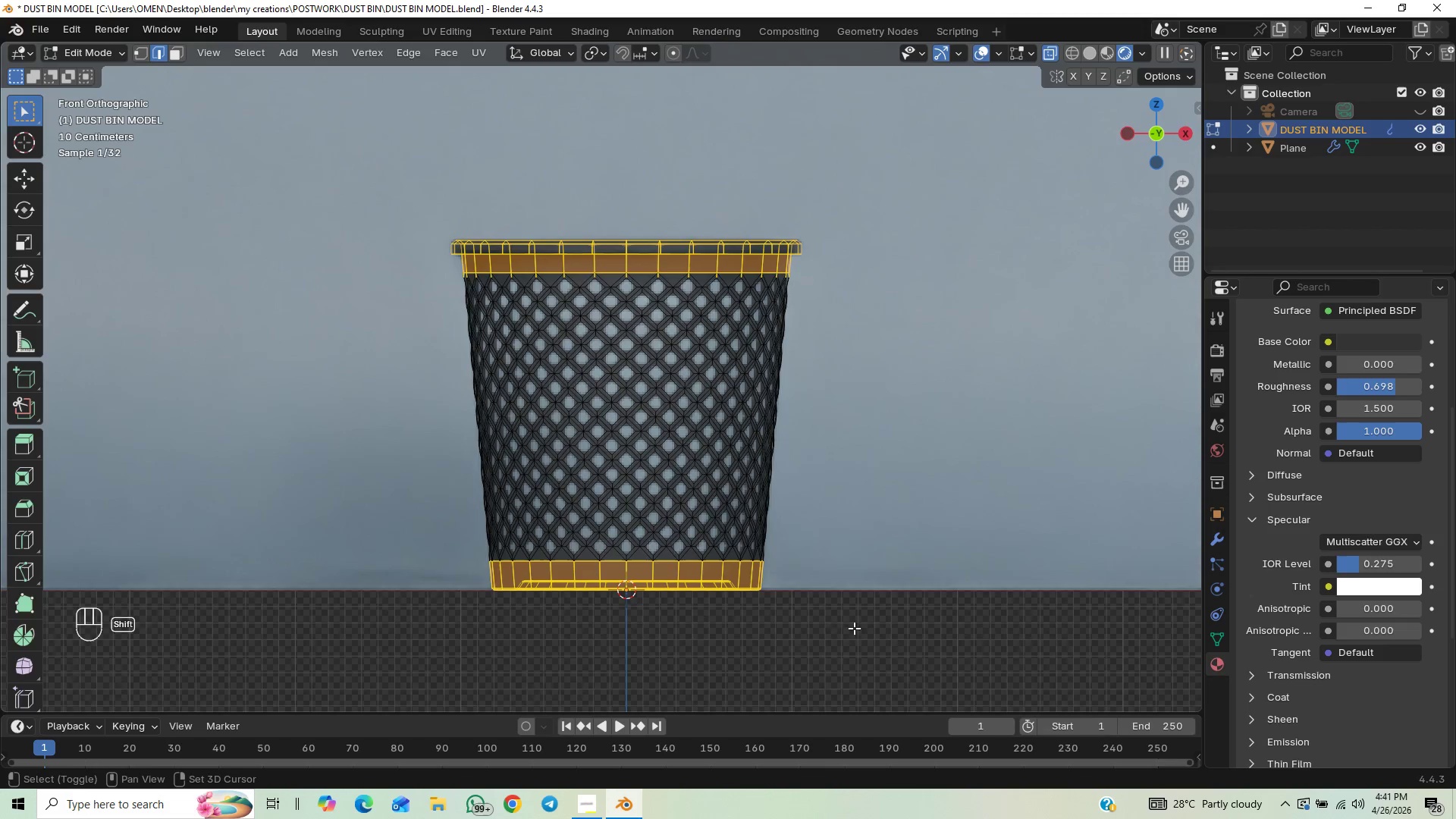 
key(Shift+ShiftLeft)
 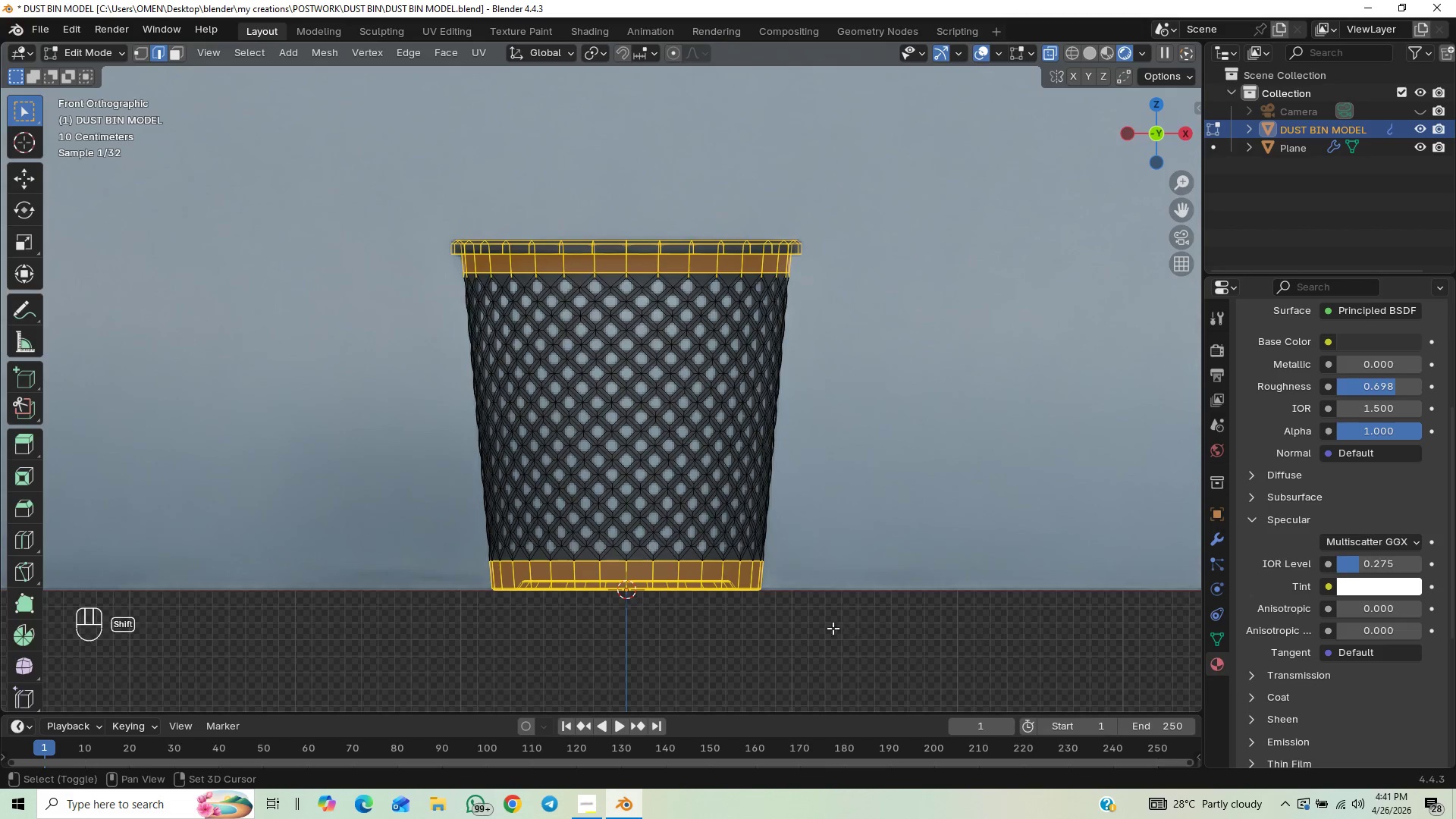 
key(Shift+ShiftLeft)
 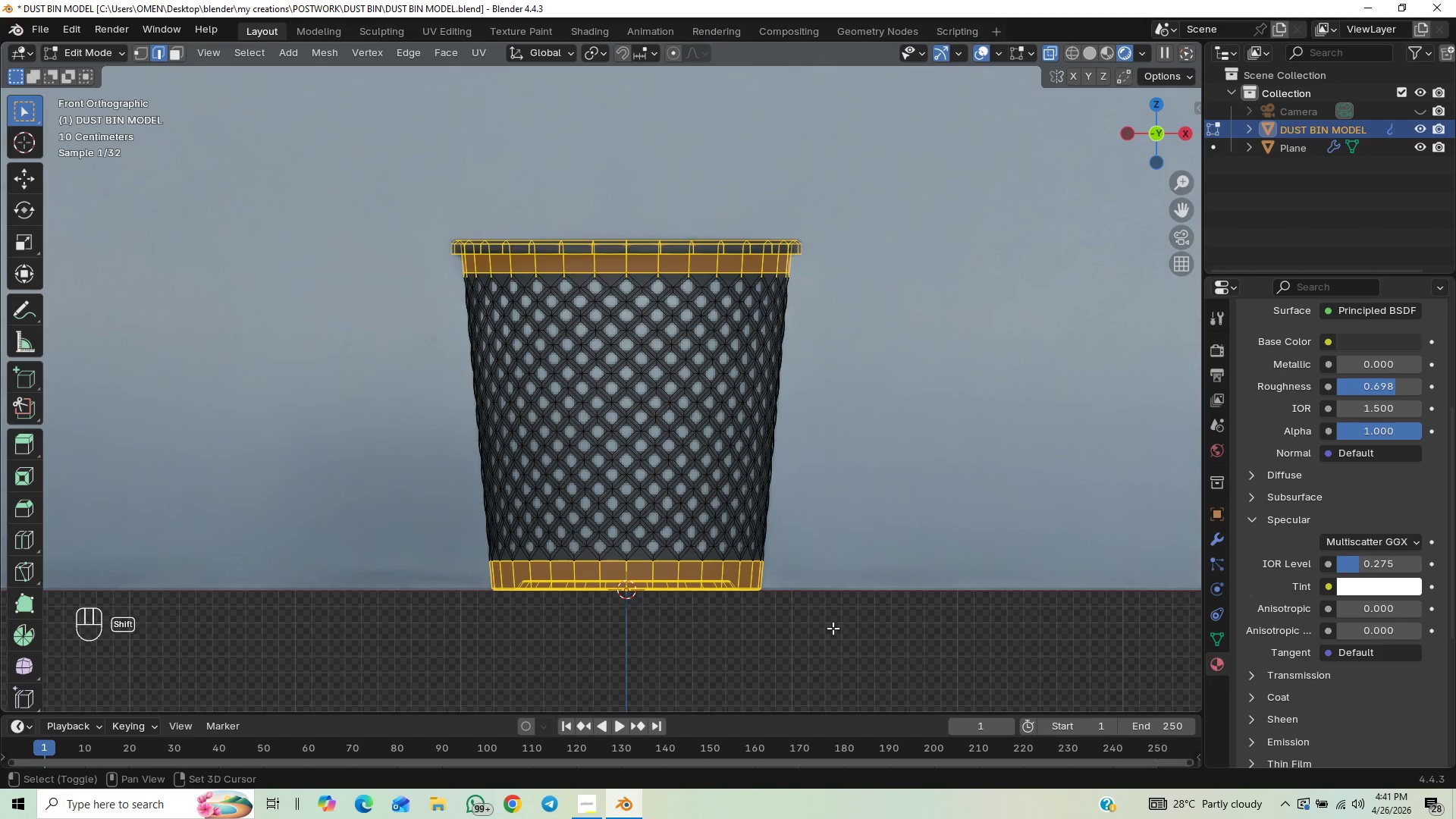 
key(Shift+ShiftLeft)
 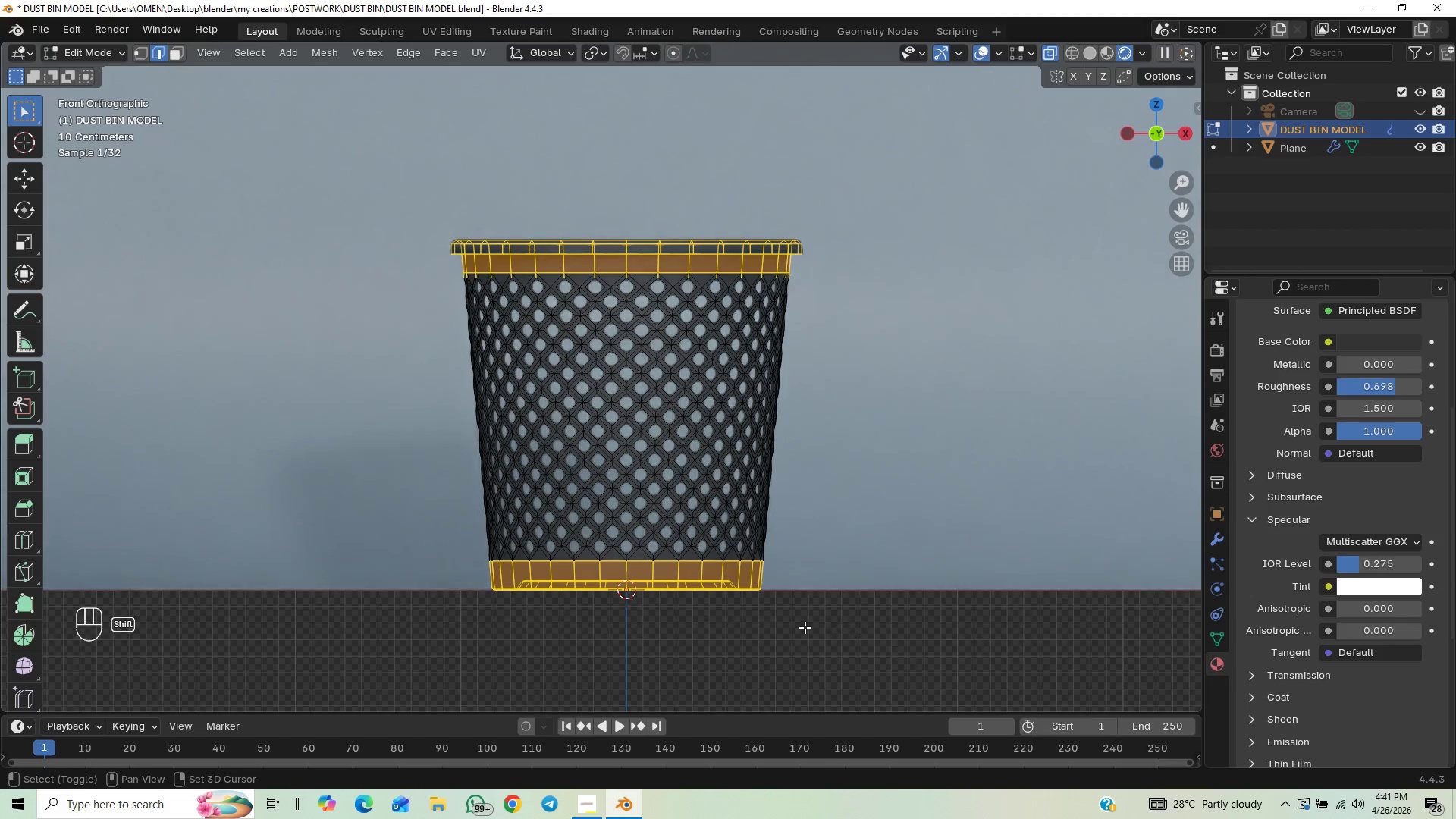 
key(Shift+ShiftLeft)
 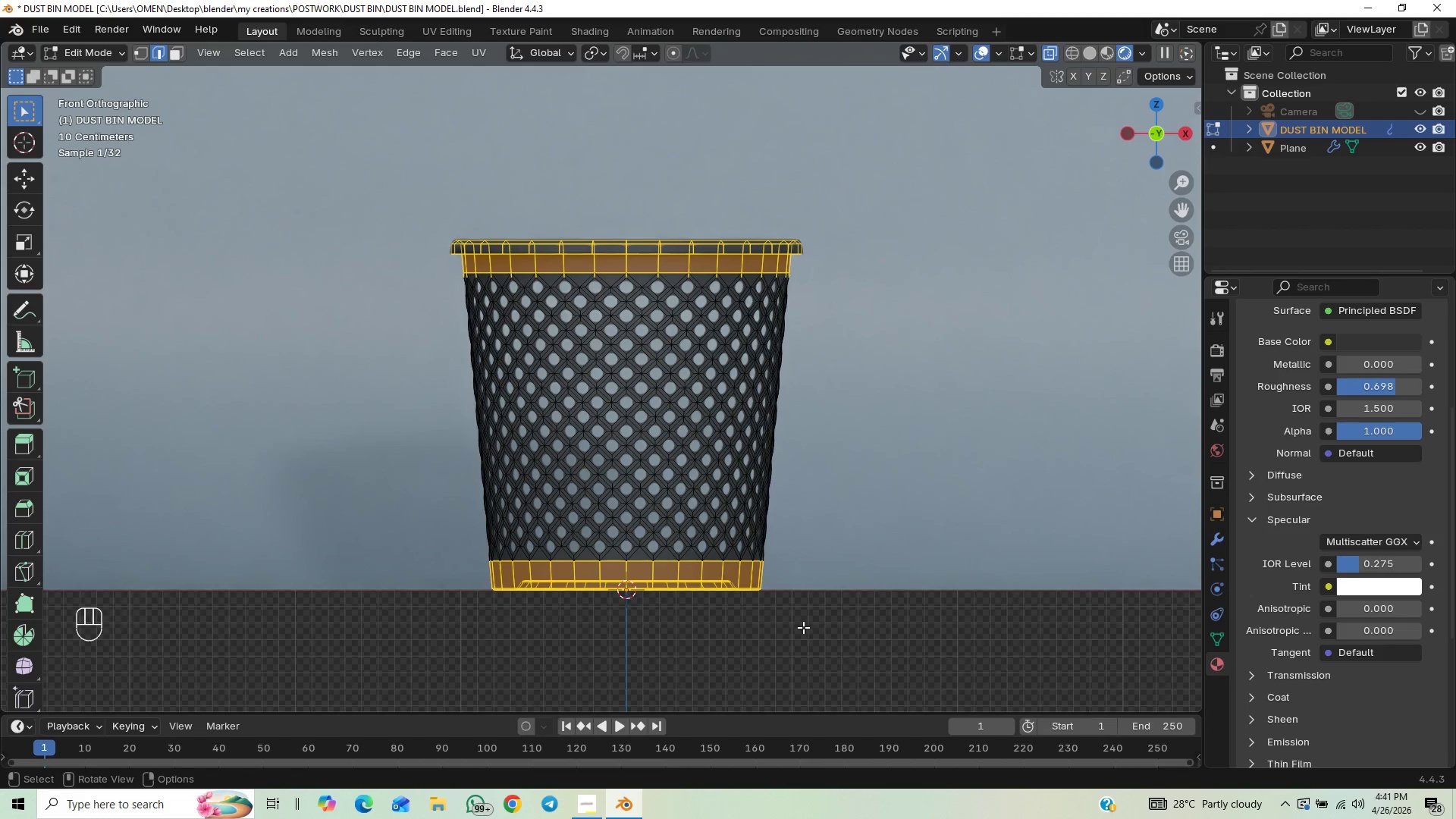 
hold_key(key=ControlLeft, duration=0.41)
 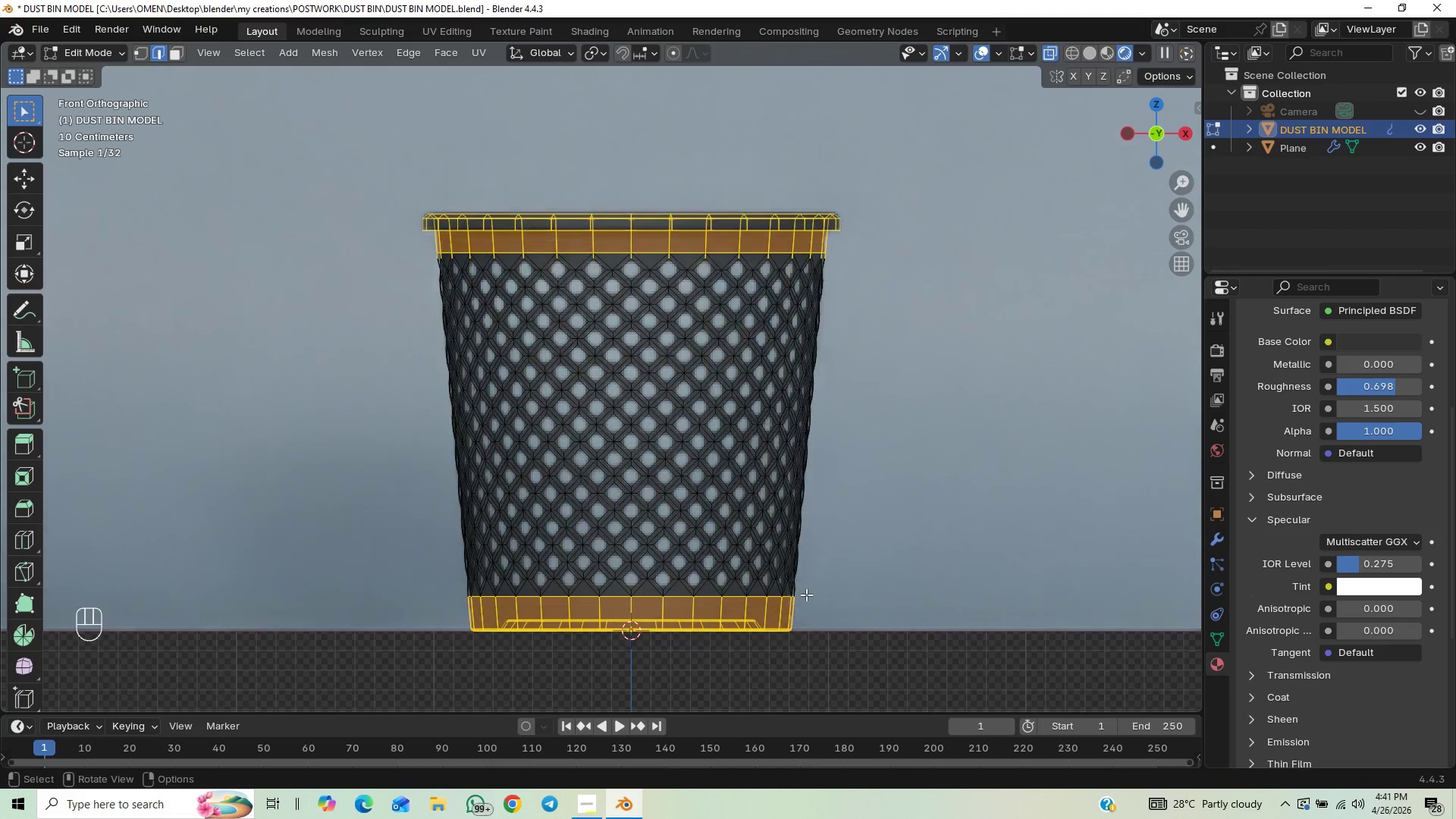 
hold_key(key=ShiftLeft, duration=0.33)
scroll: coordinate [804, 598], scroll_direction: up, amount: 1.0
 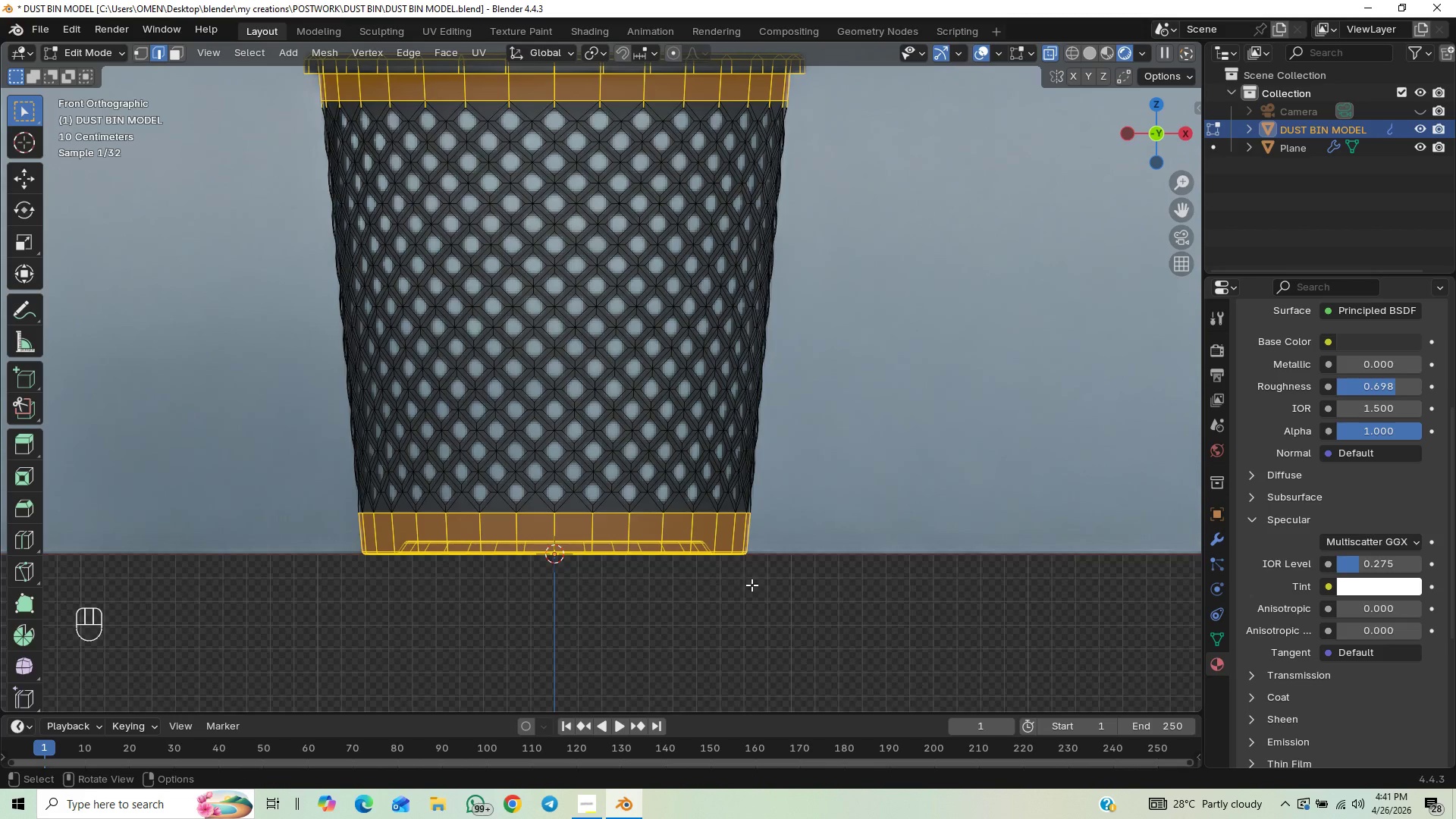 
hold_key(key=ShiftLeft, duration=0.39)
 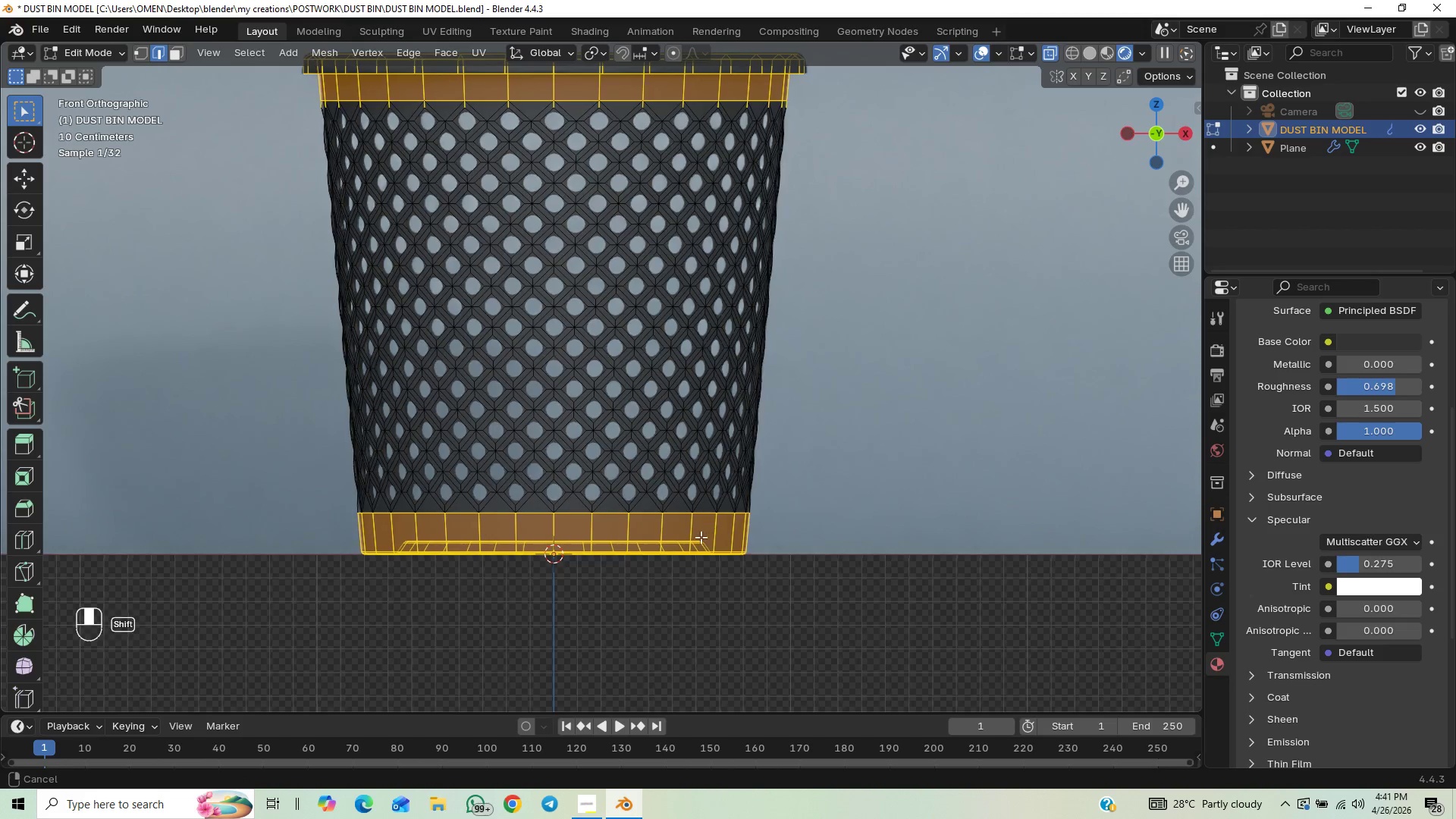 
hold_key(key=ControlLeft, duration=0.89)
 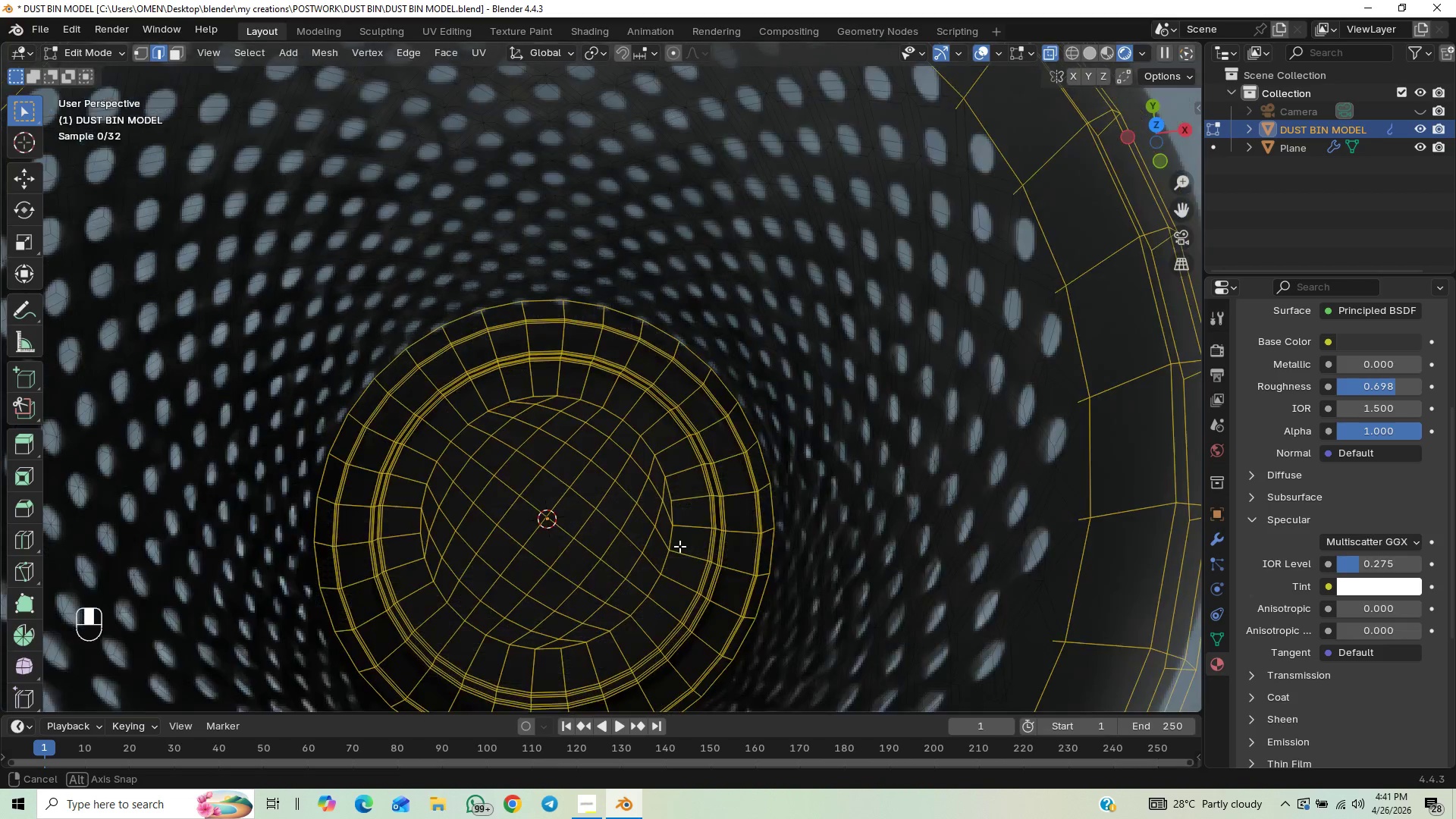 
scroll: coordinate [661, 512], scroll_direction: down, amount: 3.0
 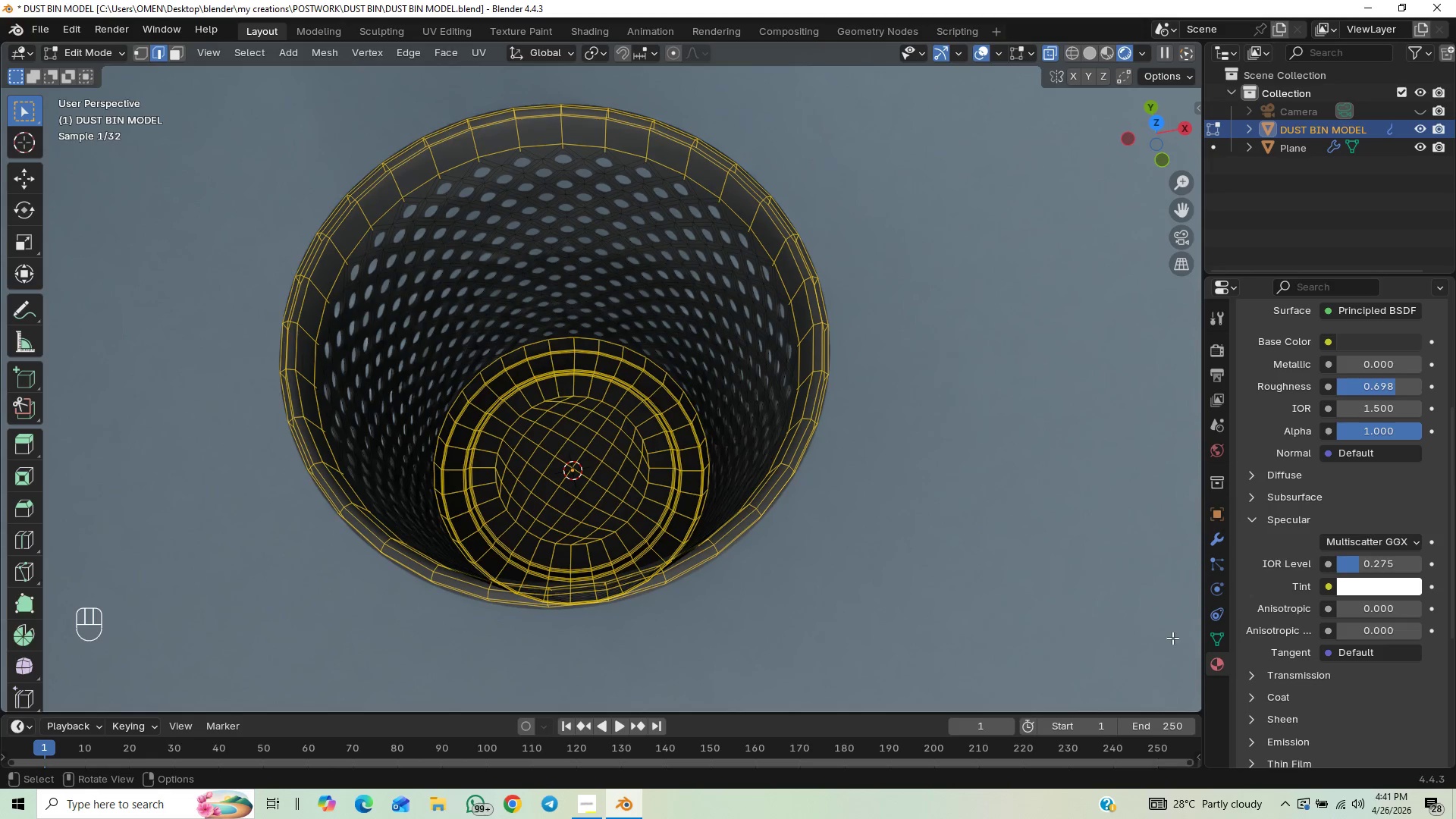 
scroll: coordinate [1392, 569], scroll_direction: up, amount: 6.0
 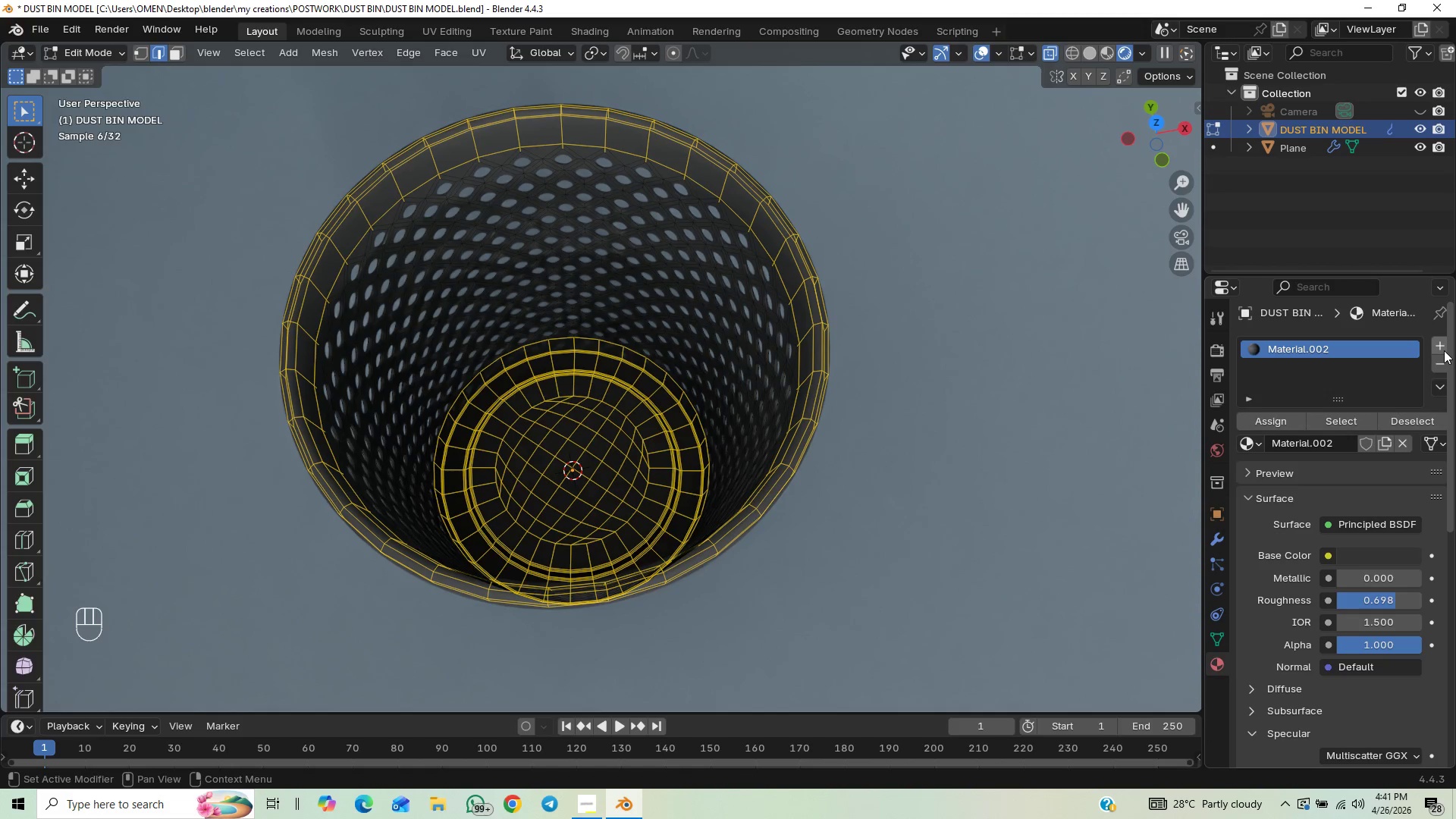 
left_click([1441, 353])
 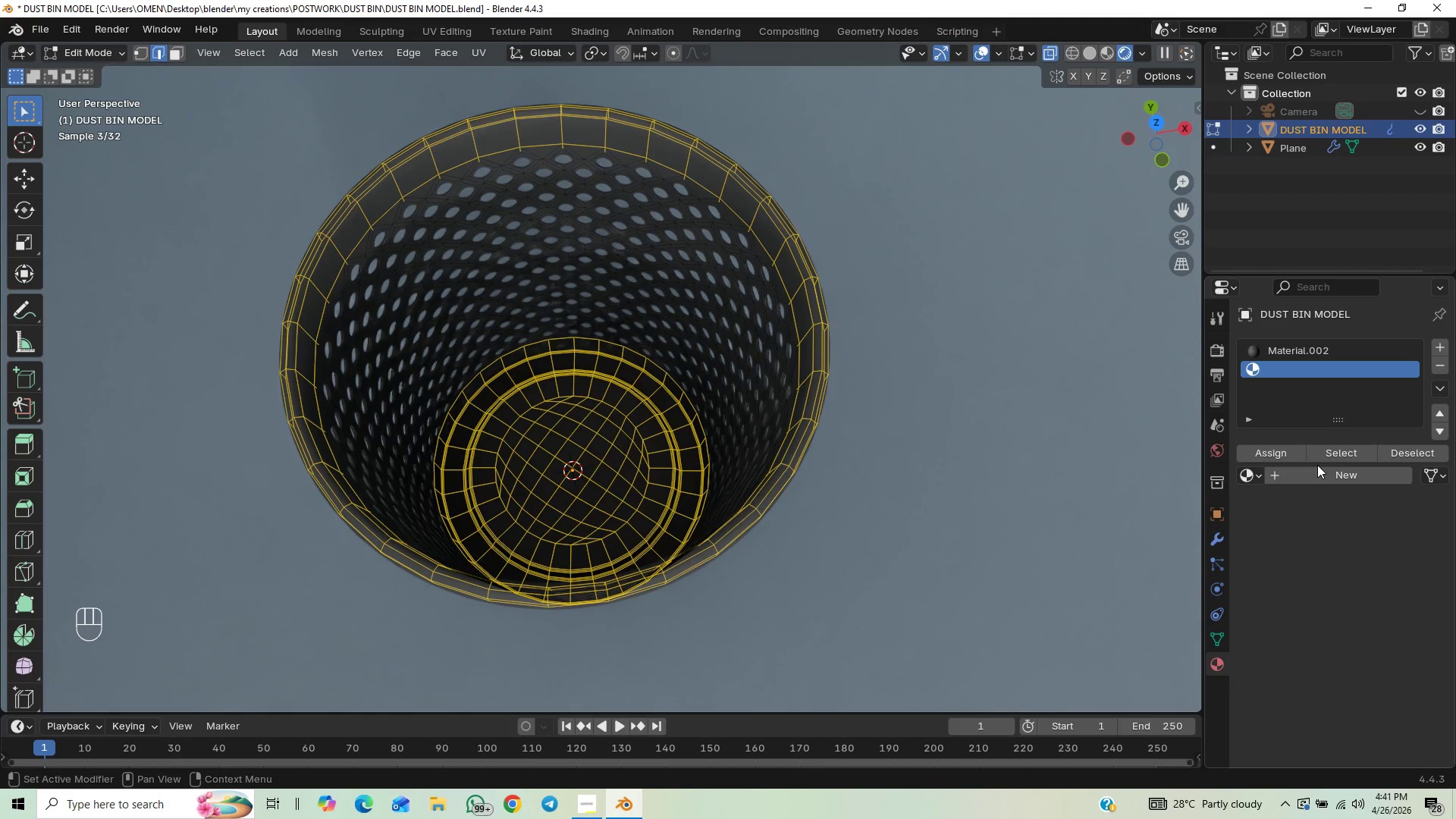 
left_click_drag(start_coordinate=[1316, 476], to_coordinate=[1316, 489])
 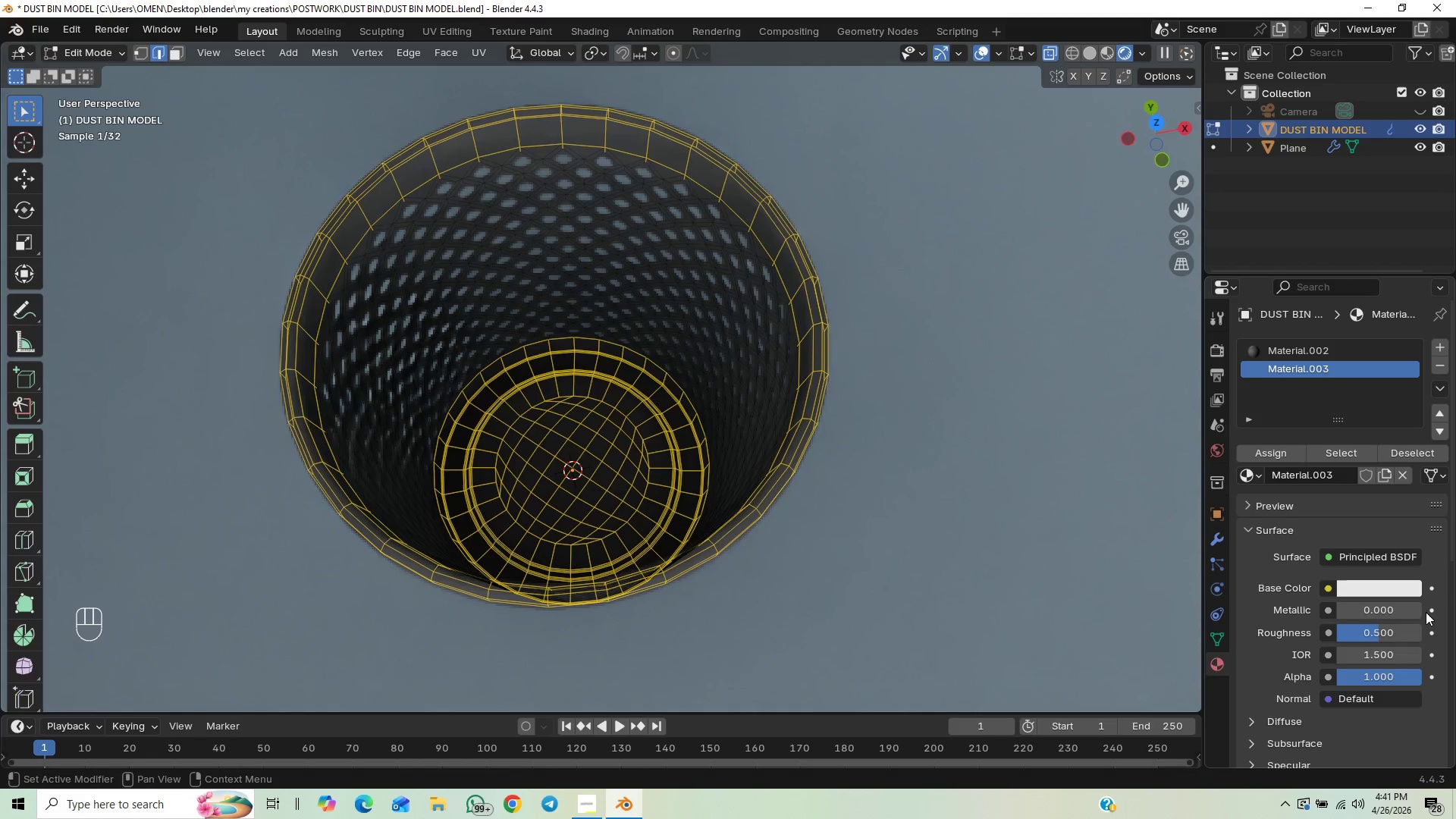 
wait(5.81)
 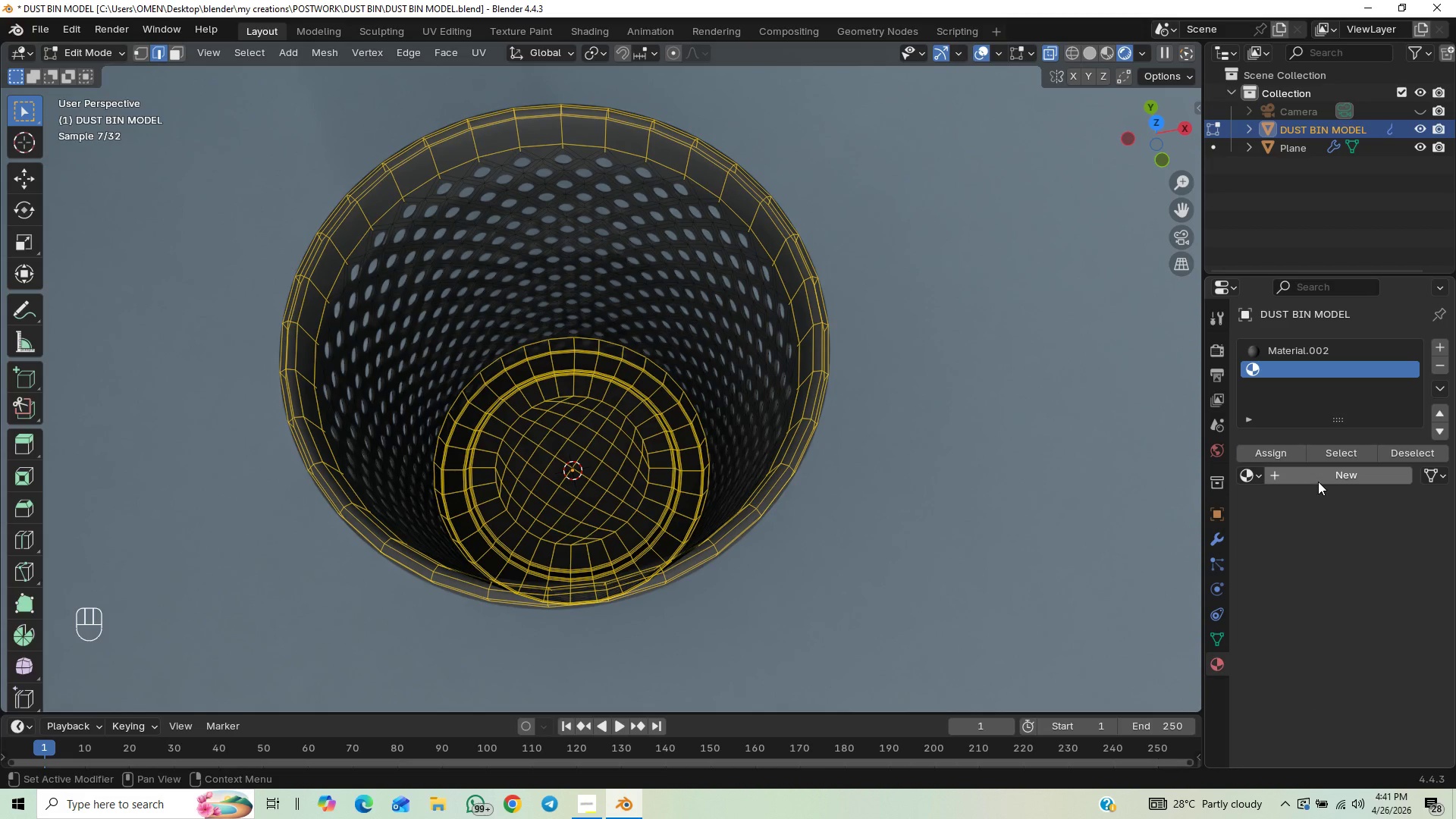 
left_click([1362, 590])
 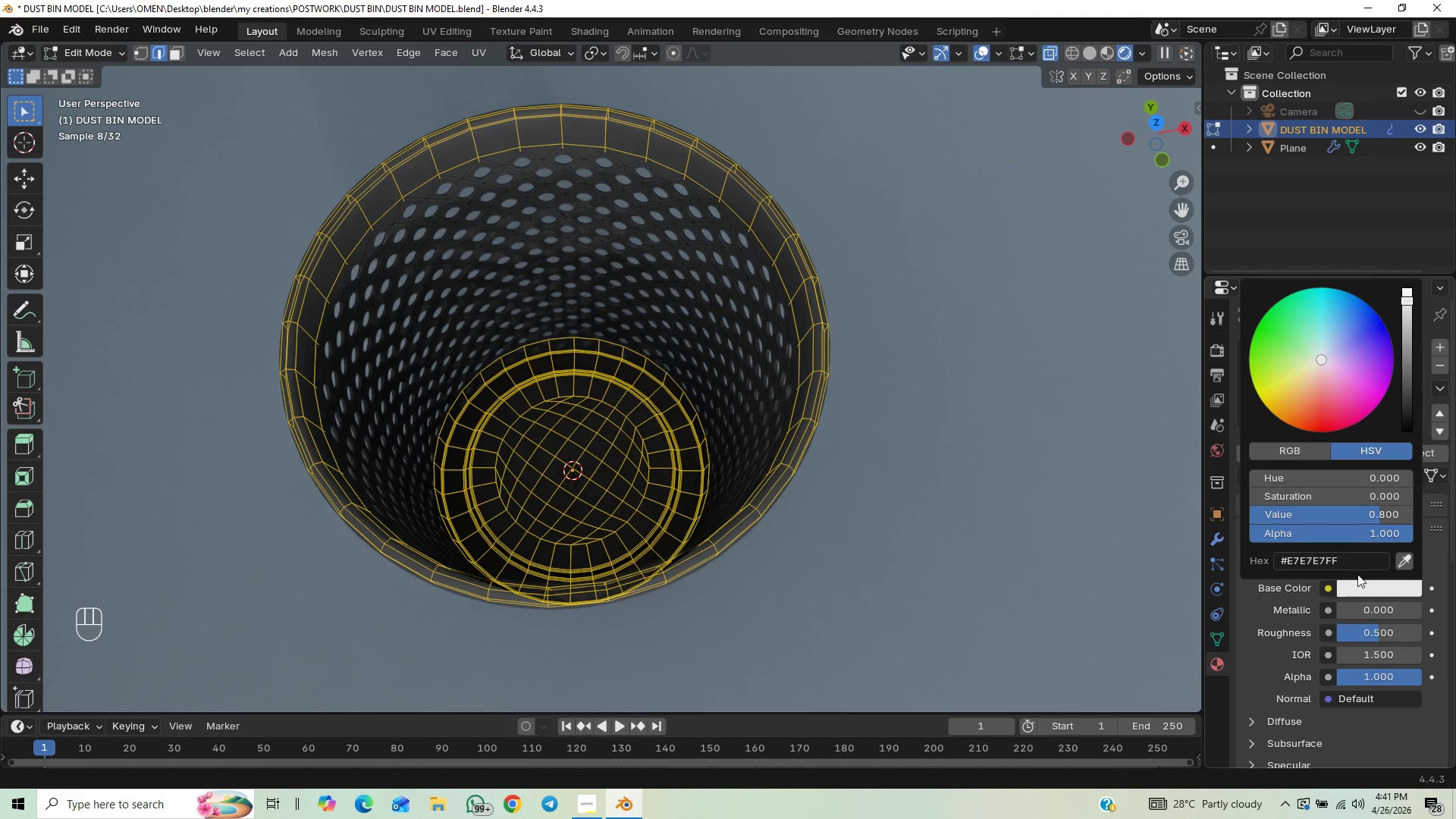 
left_click([1357, 588])
 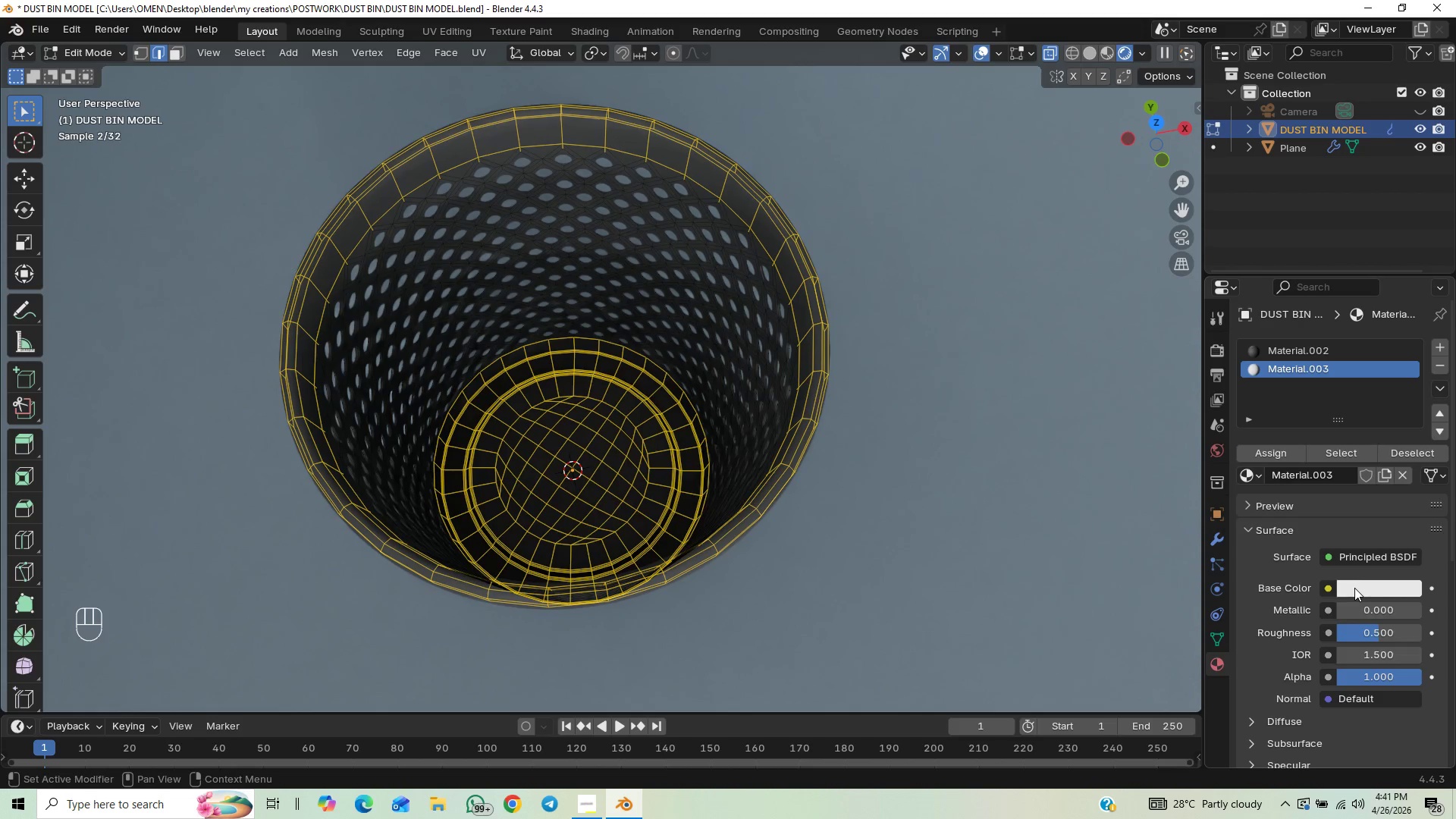 
left_click([1364, 588])
 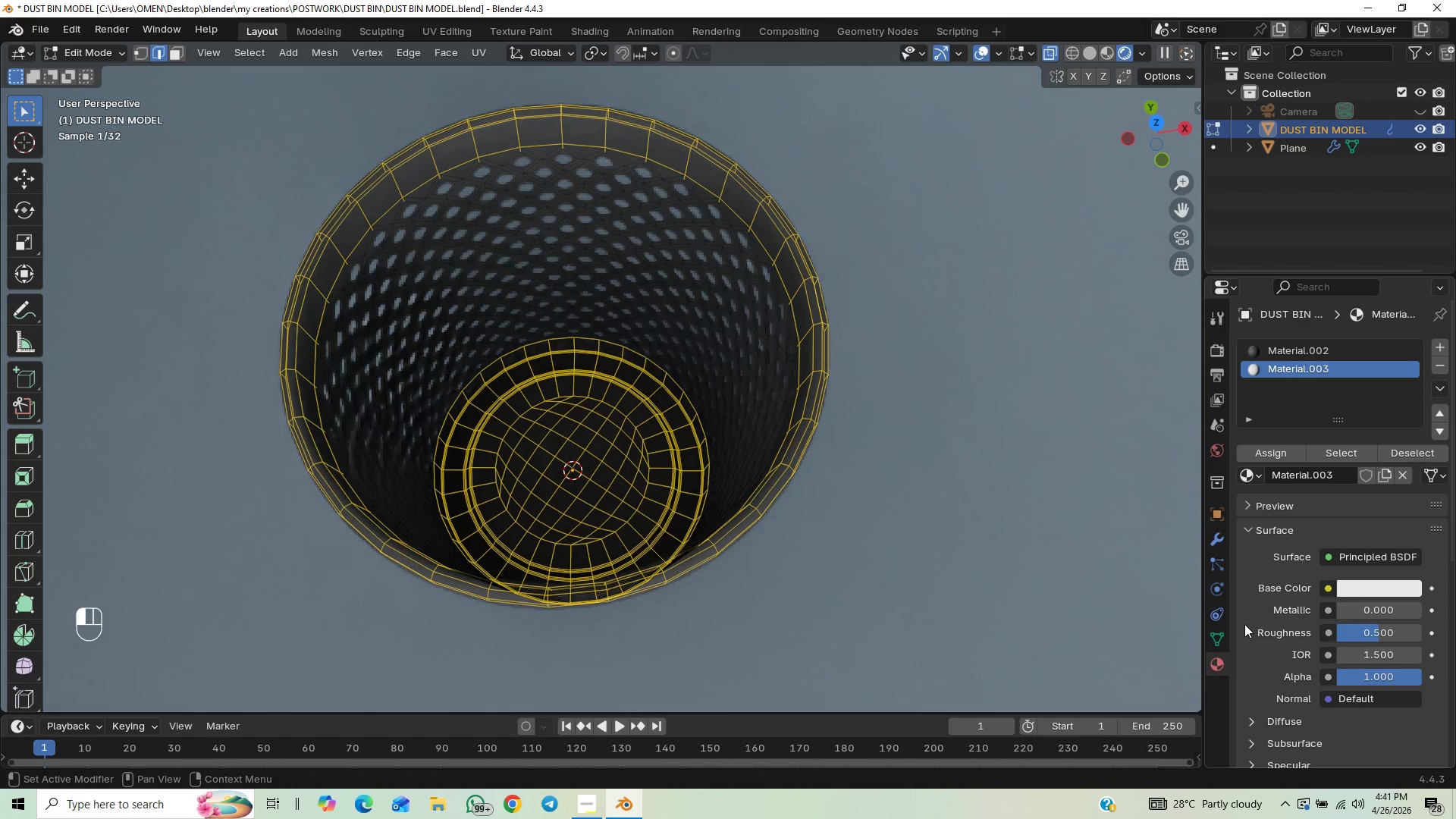 
left_click([1378, 587])
 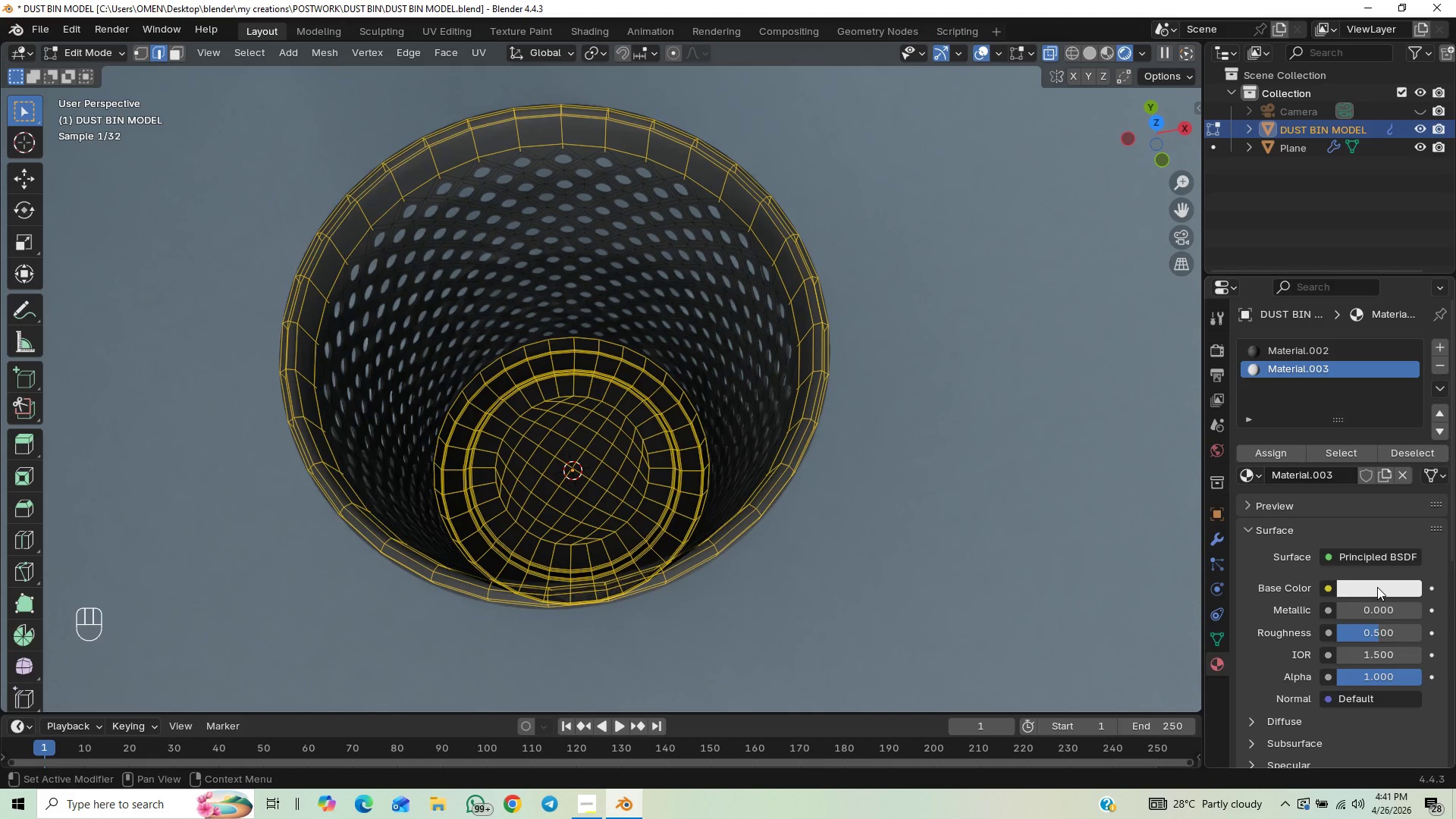 
double_click([1377, 587])
 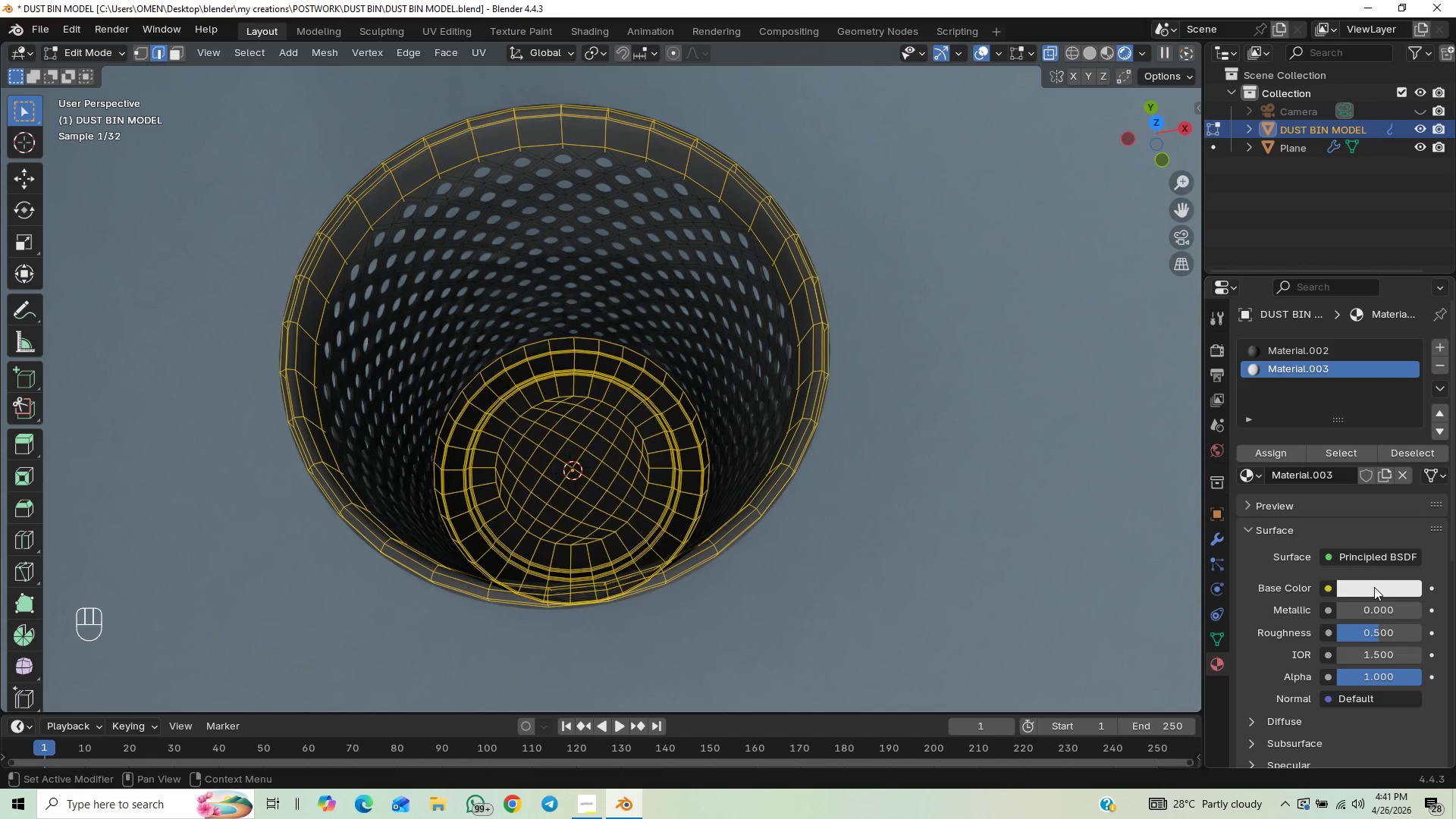 
left_click([1373, 587])
 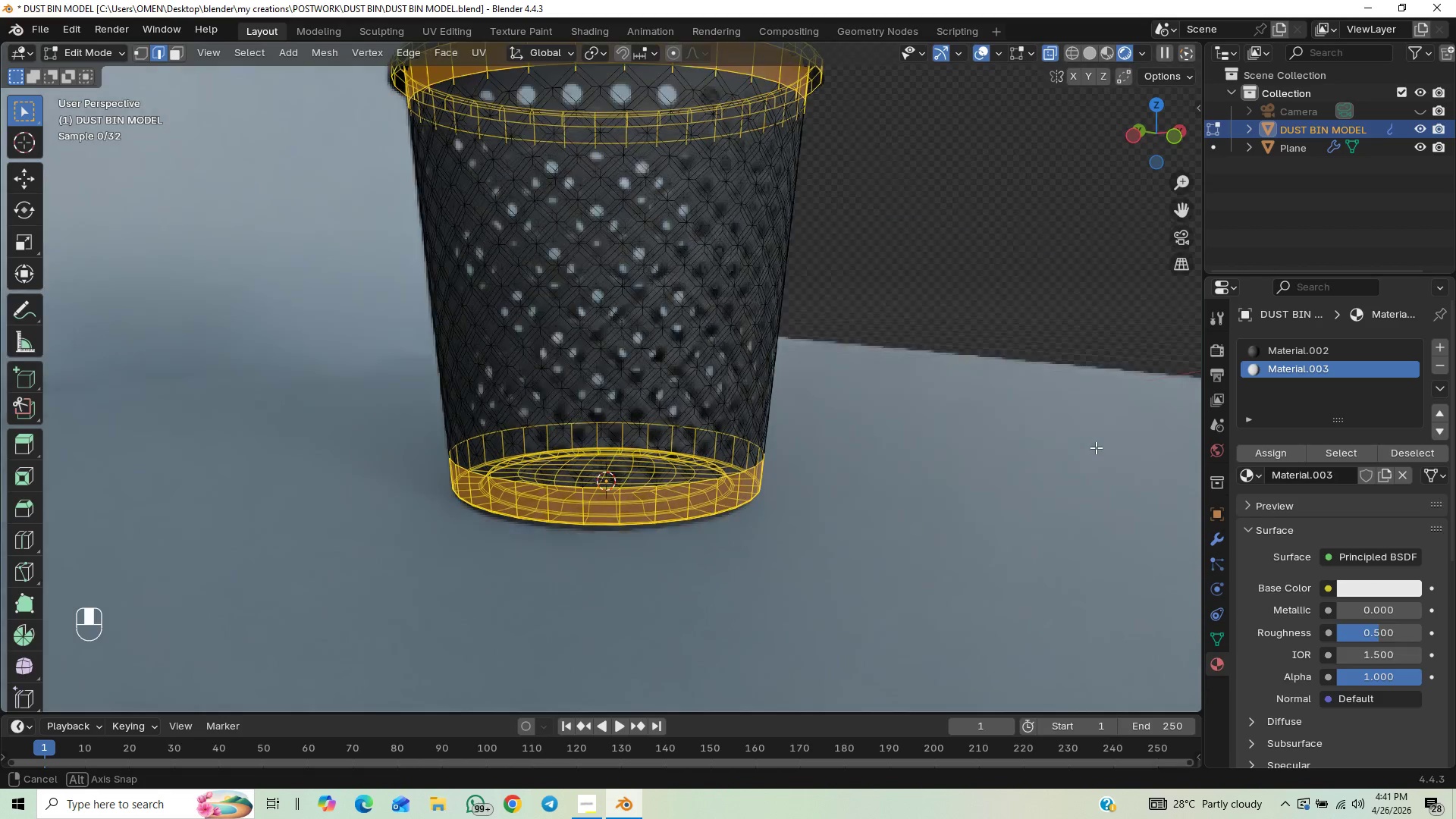 
scroll: coordinate [1092, 470], scroll_direction: down, amount: 2.0
 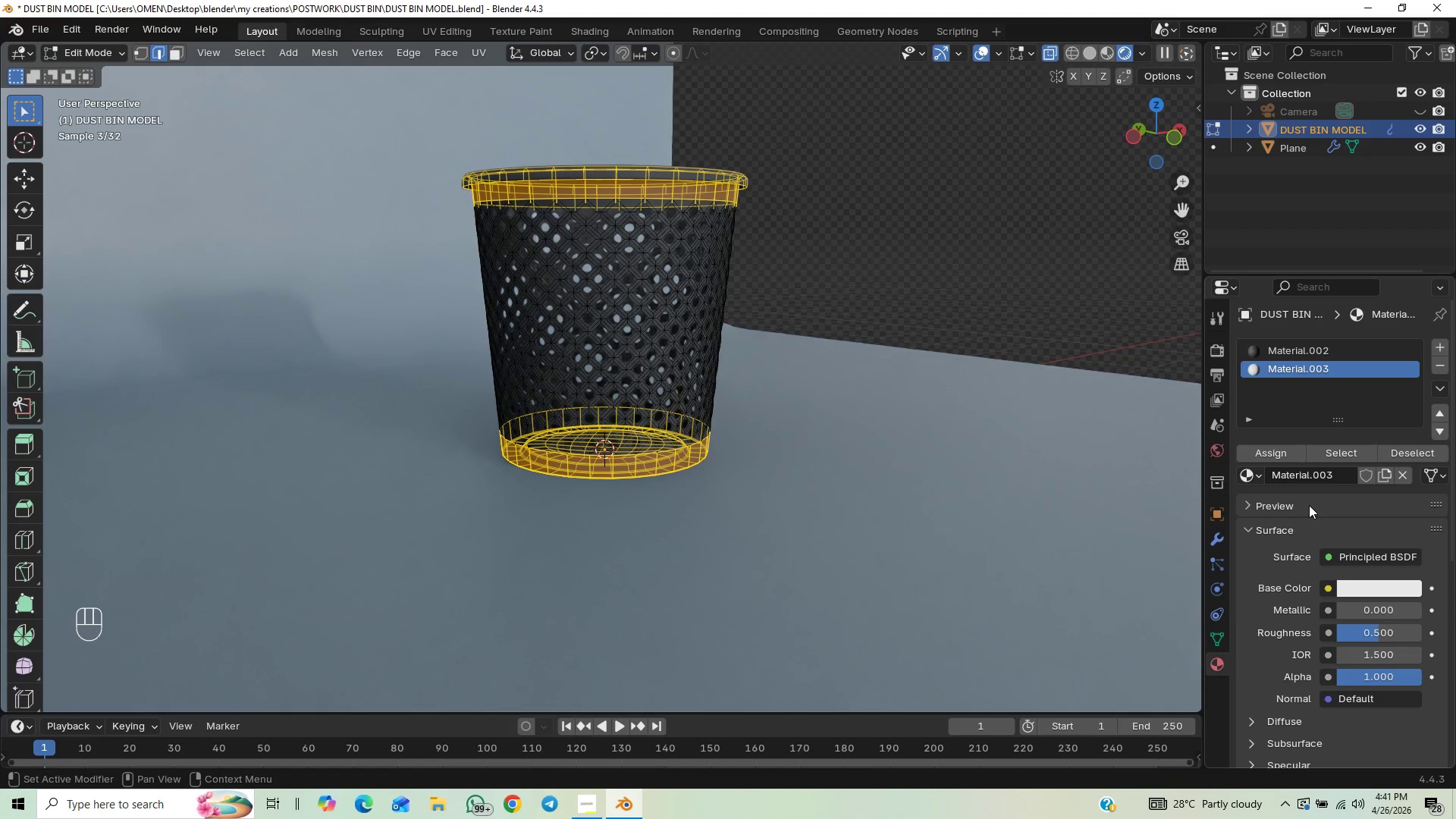 
left_click([1282, 454])
 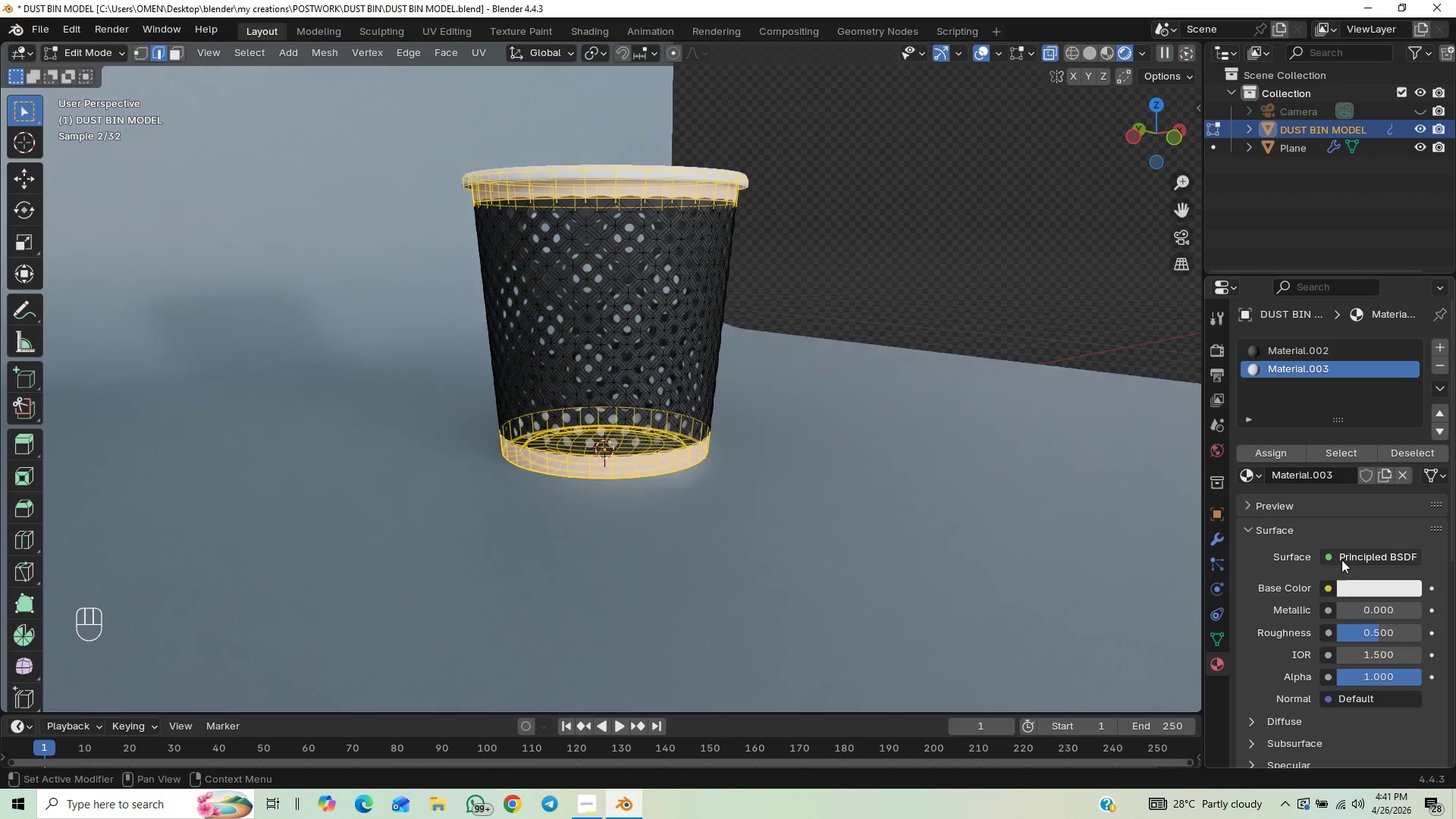 
left_click([1363, 582])
 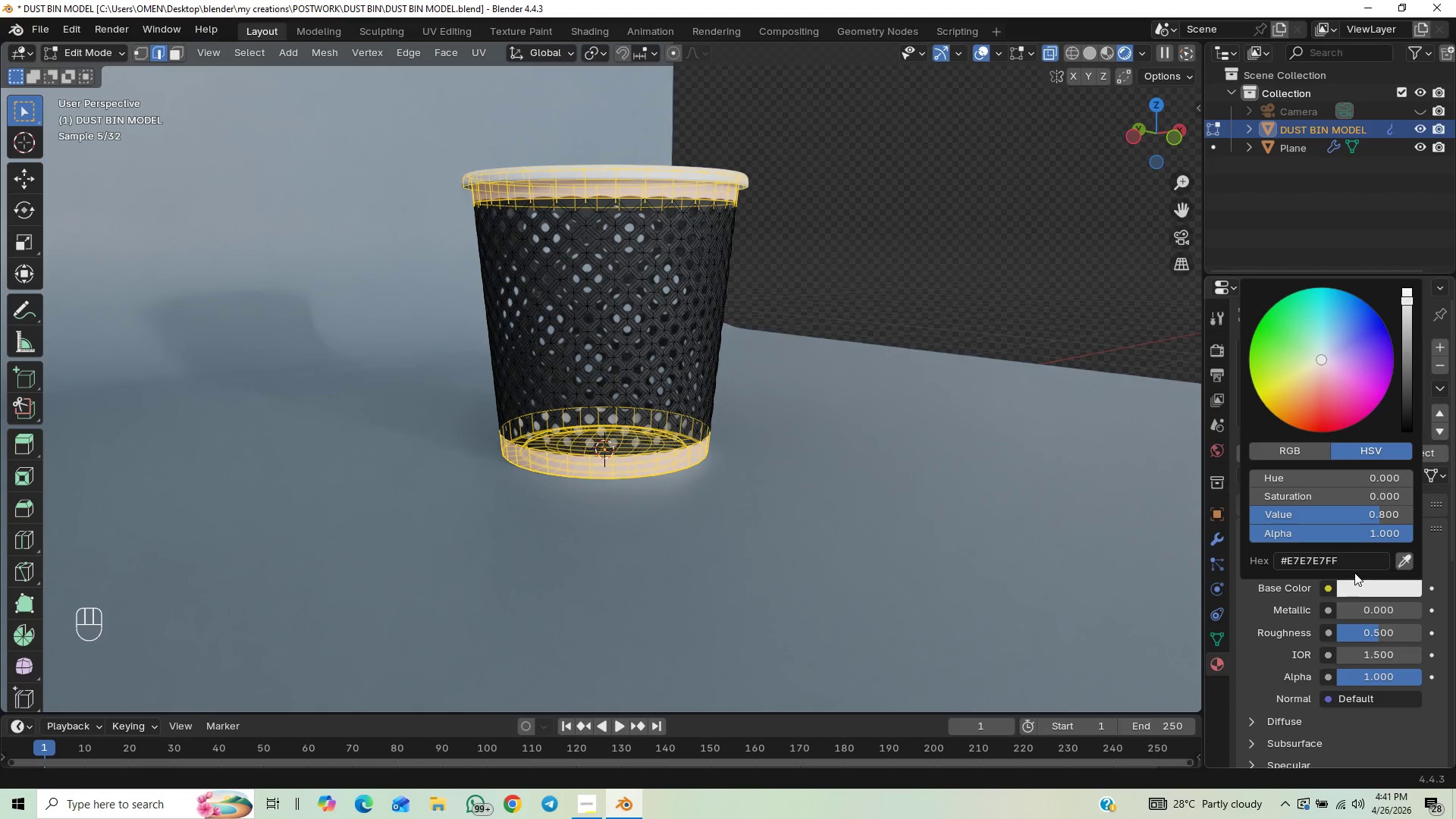 
mouse_move([1366, 547])
 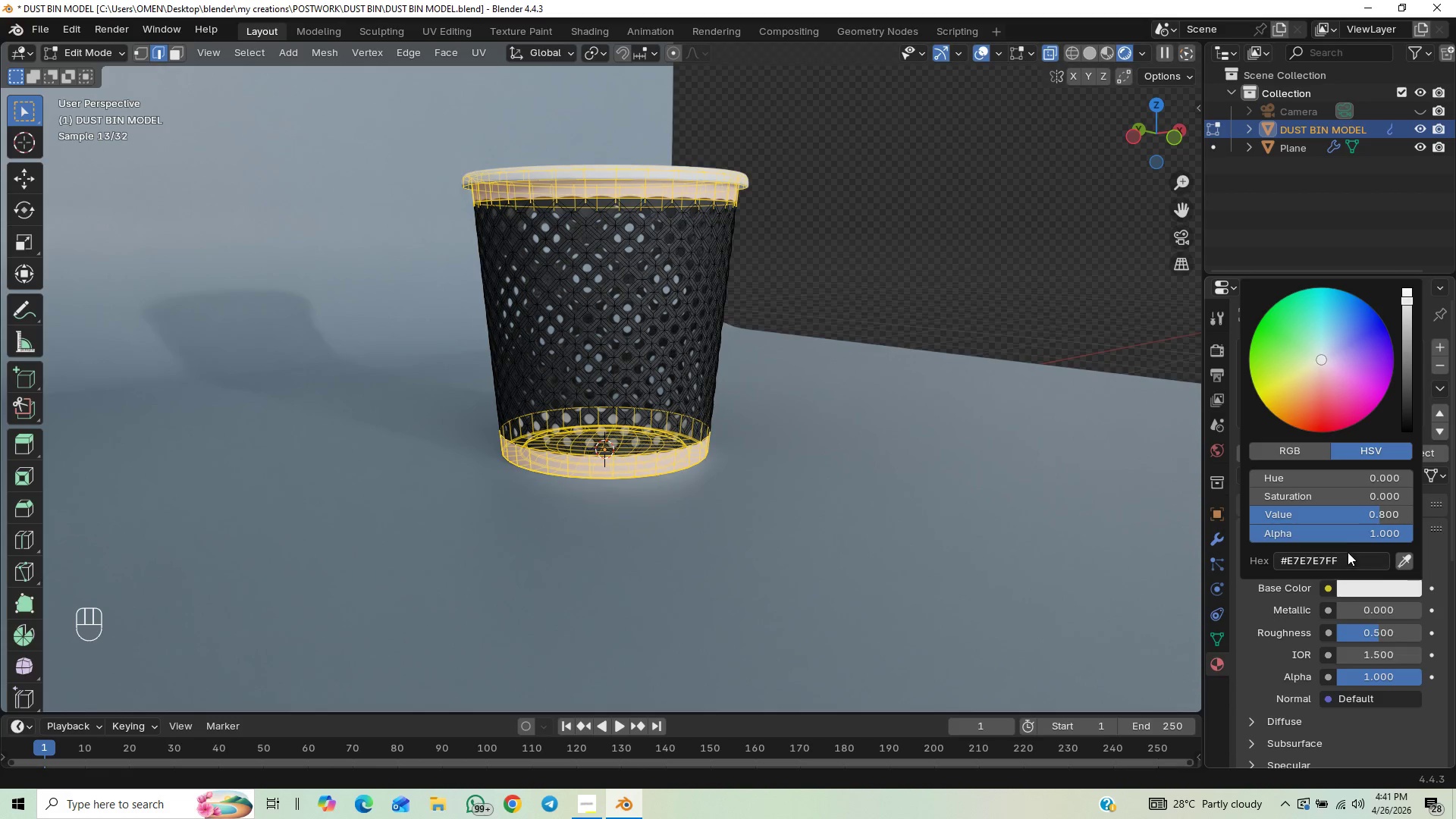 
left_click([1342, 559])
 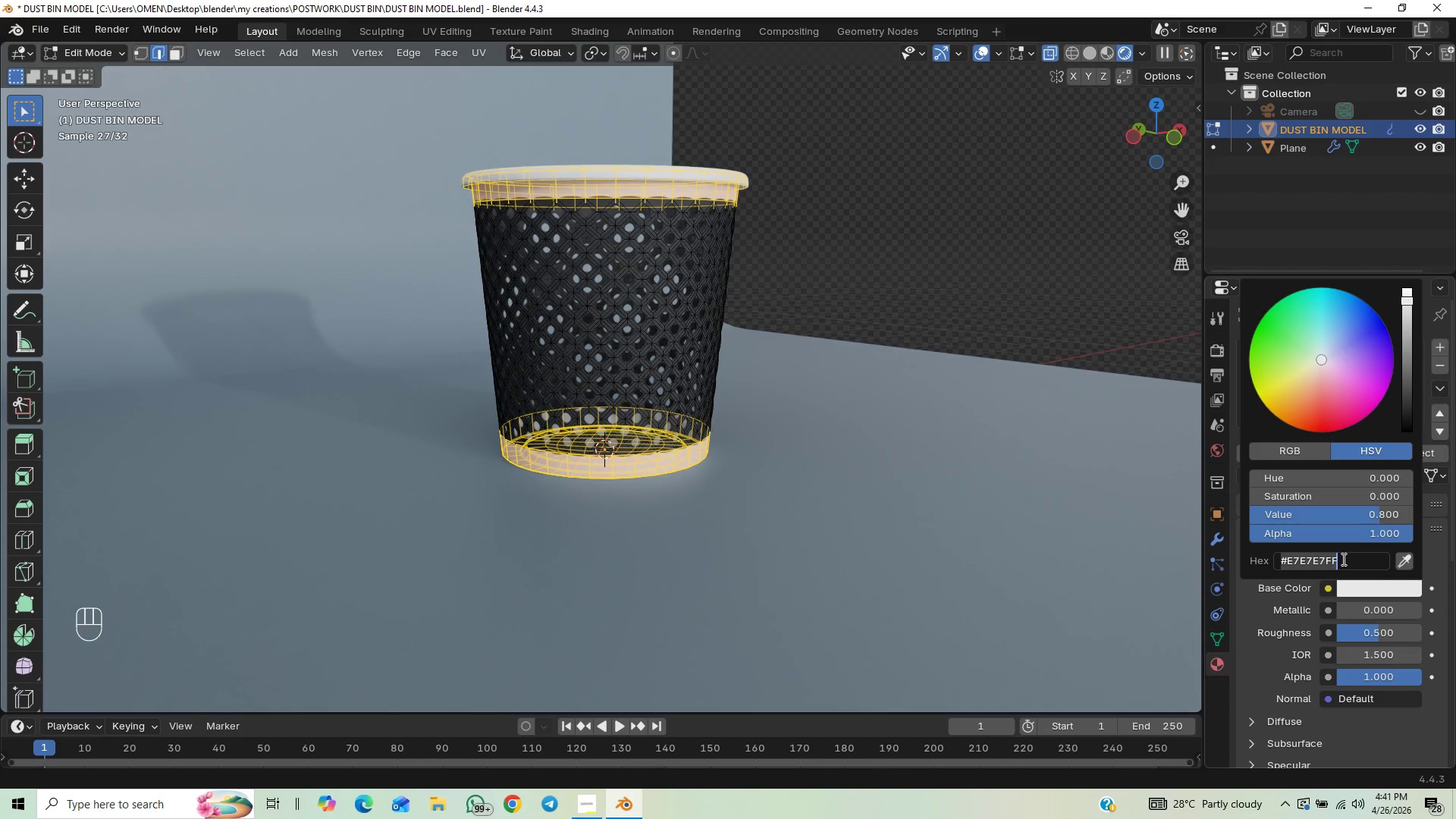 
type(9AA0A6)
 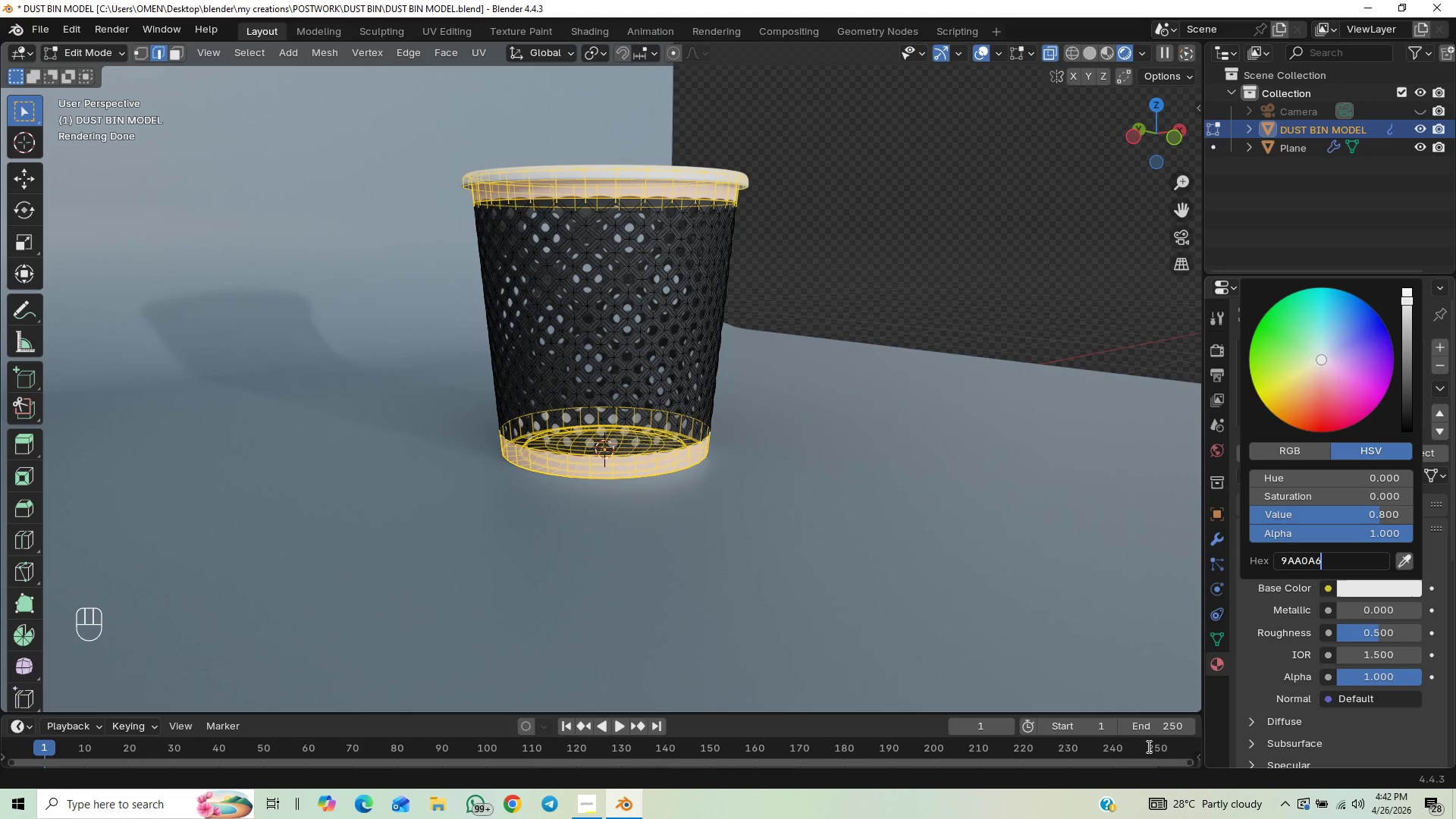 
left_click([1269, 656])
 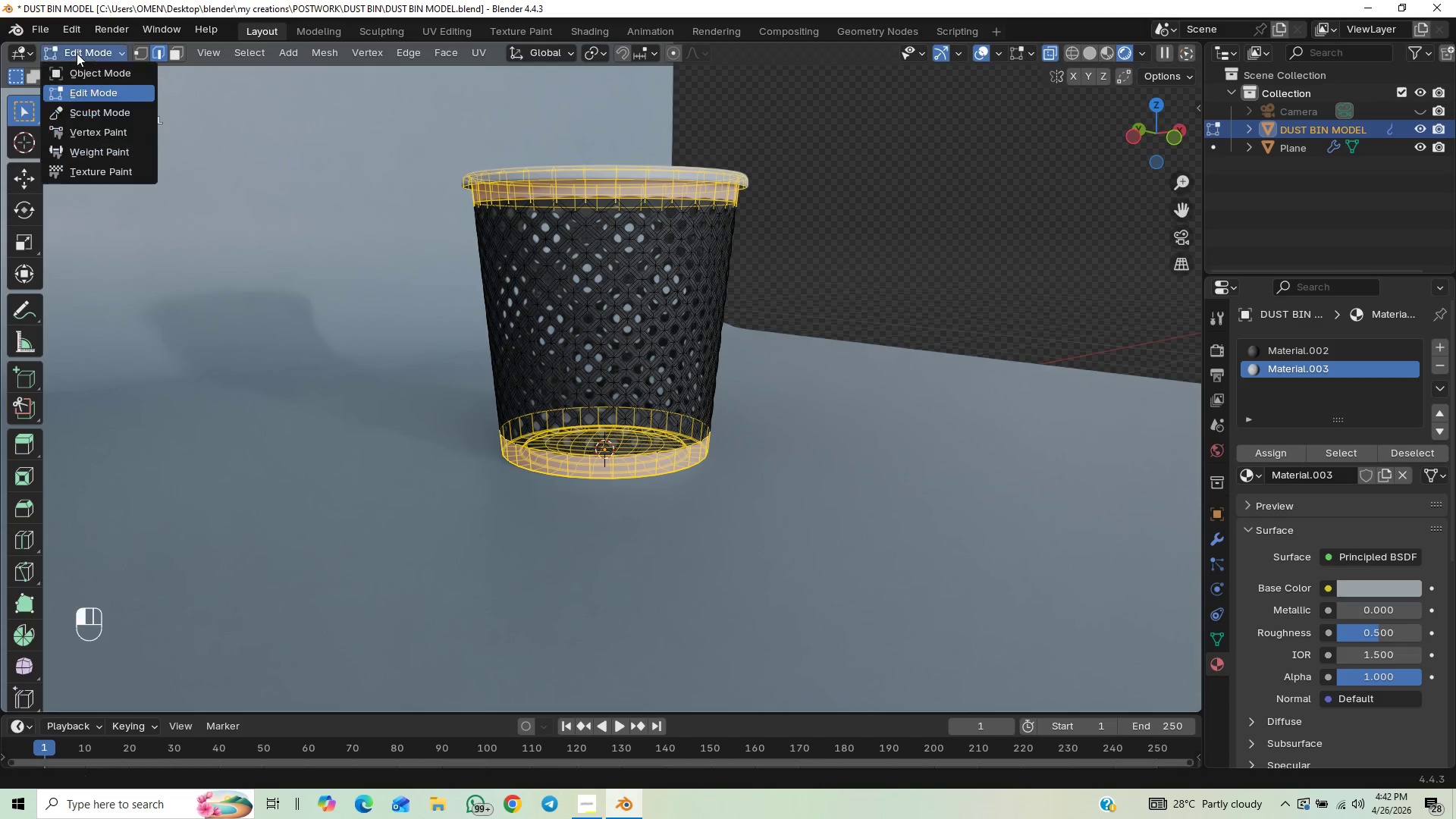 
wait(9.74)
 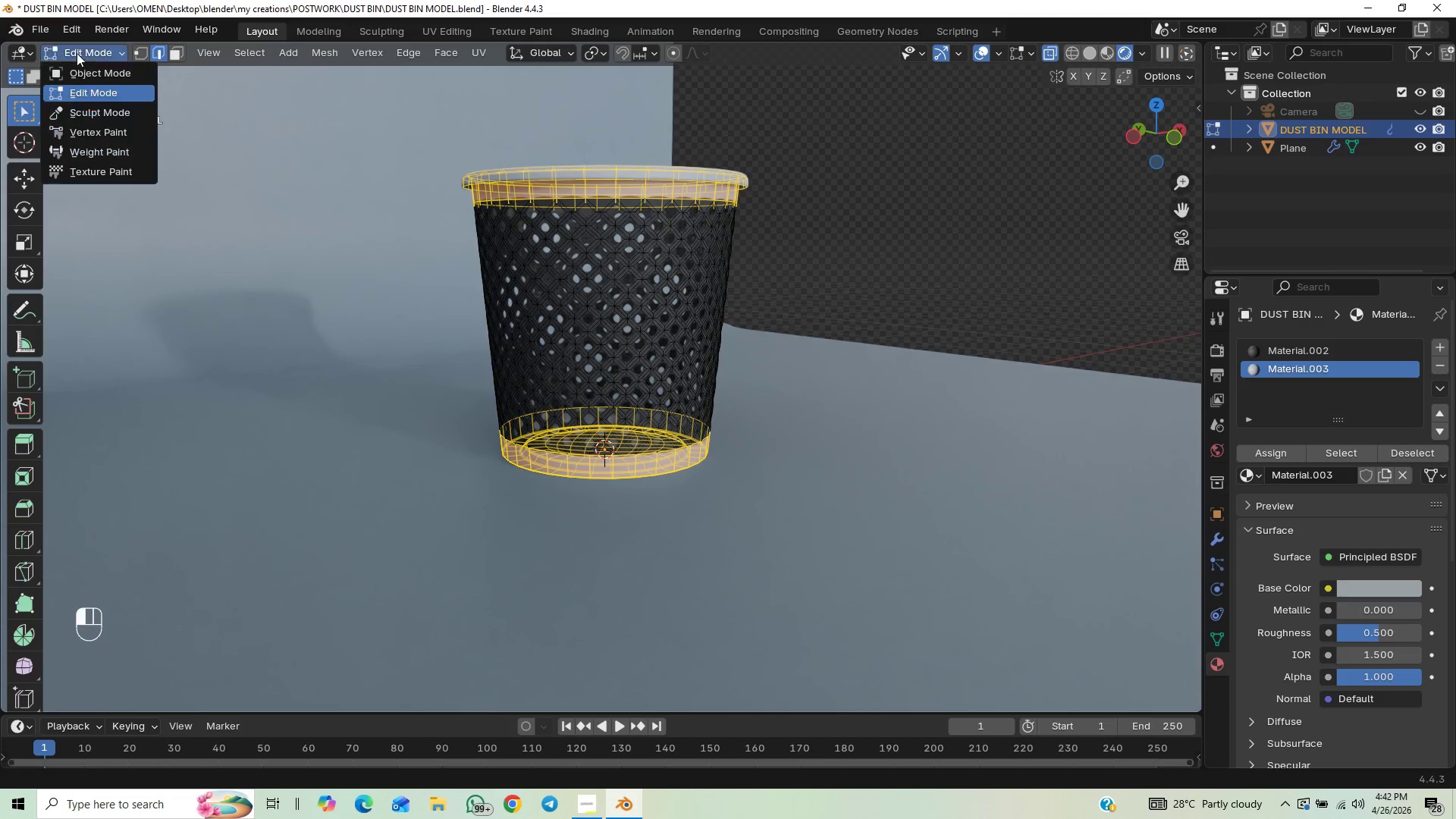 
scroll: coordinate [962, 263], scroll_direction: up, amount: 2.0
 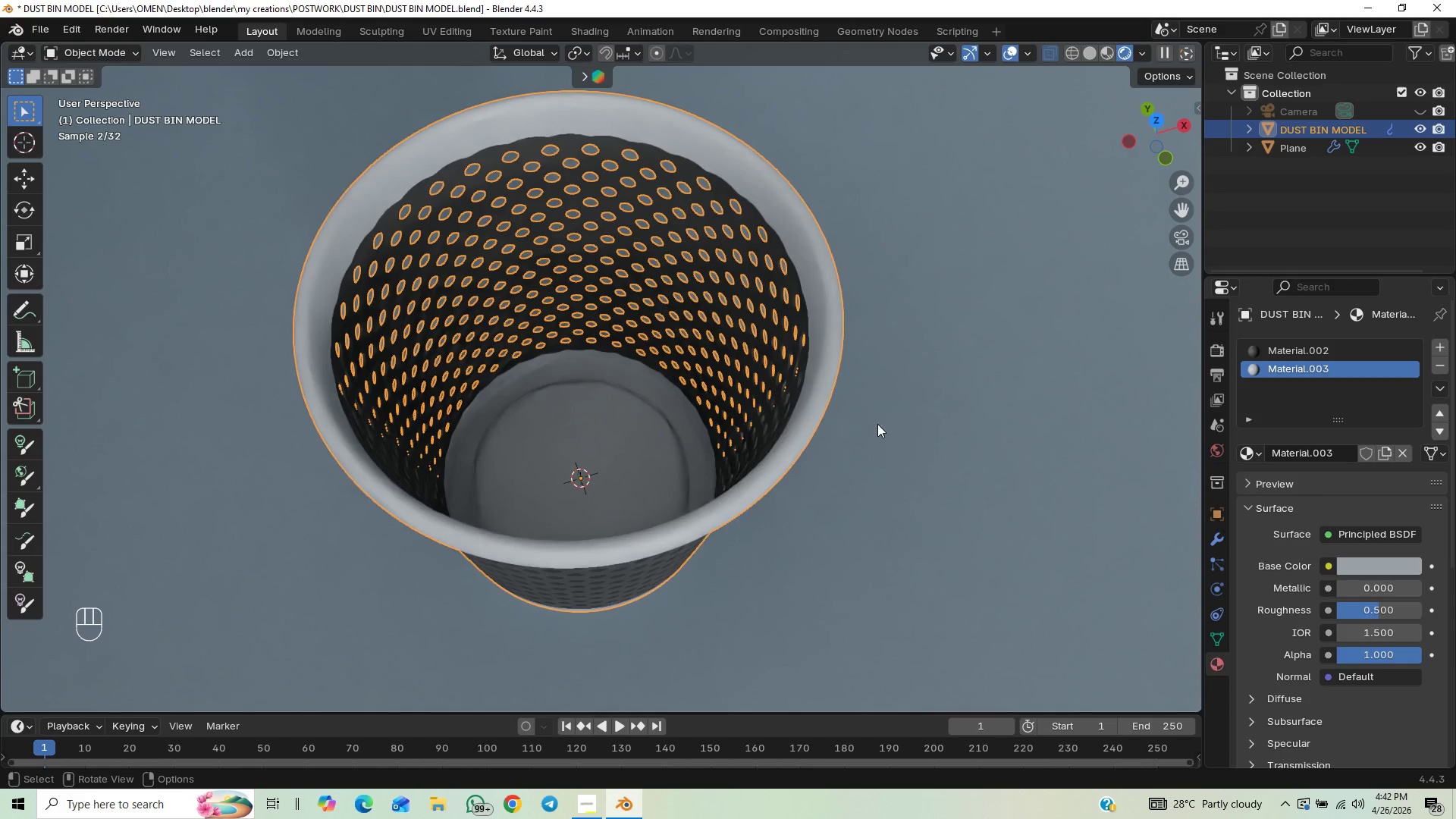 
wait(6.08)
 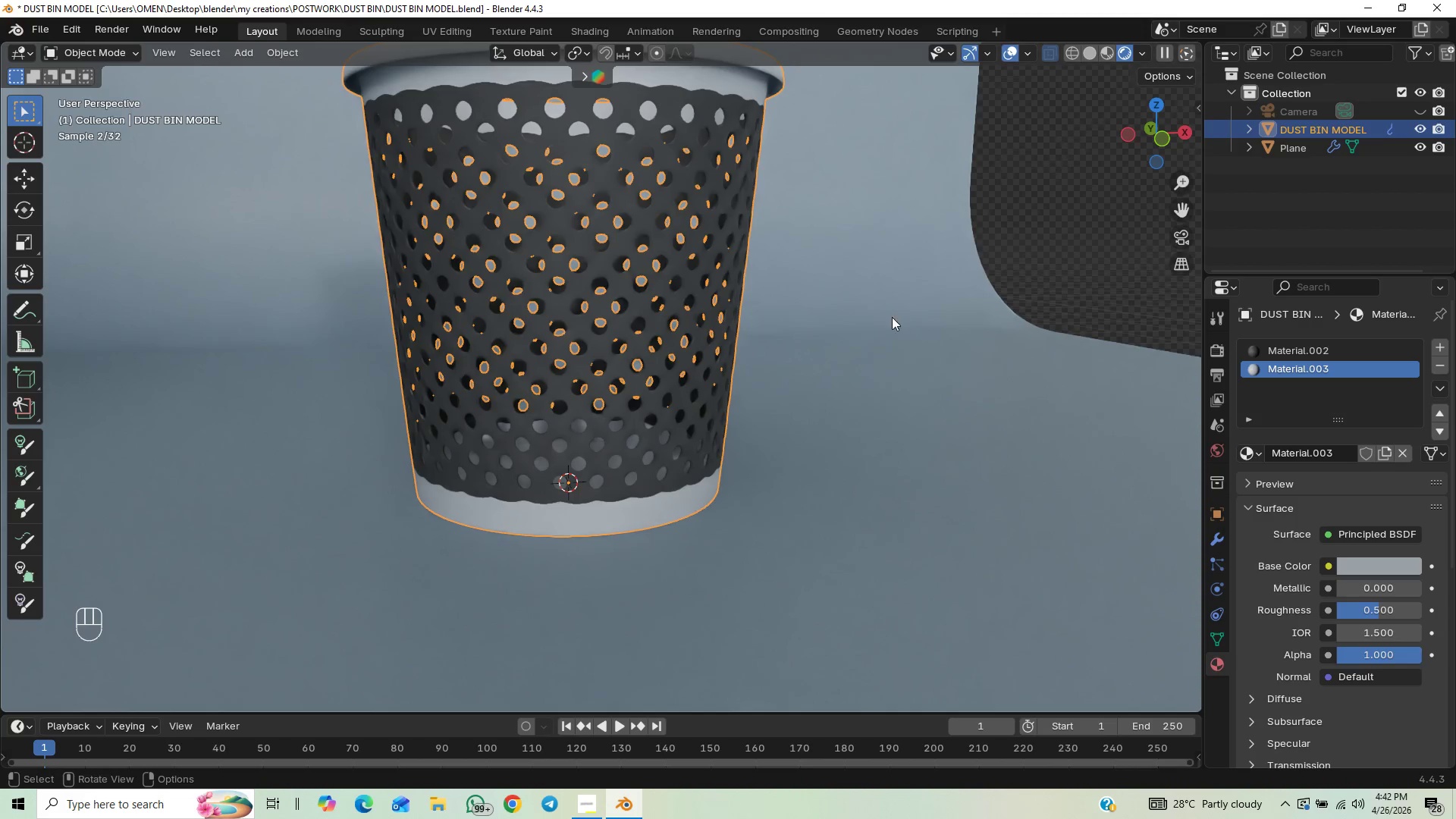 
key(Numpad1)
 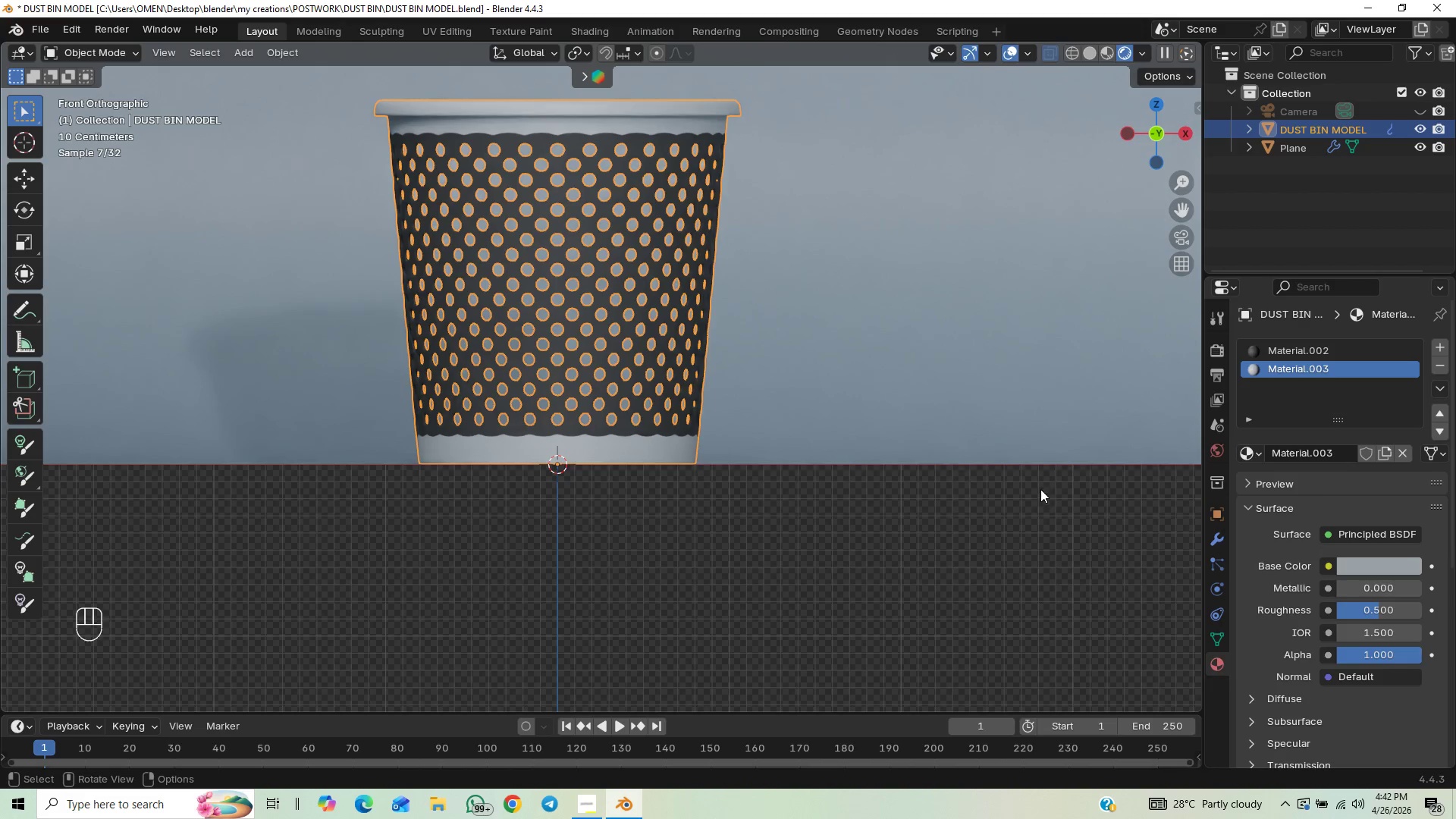 
wait(8.88)
 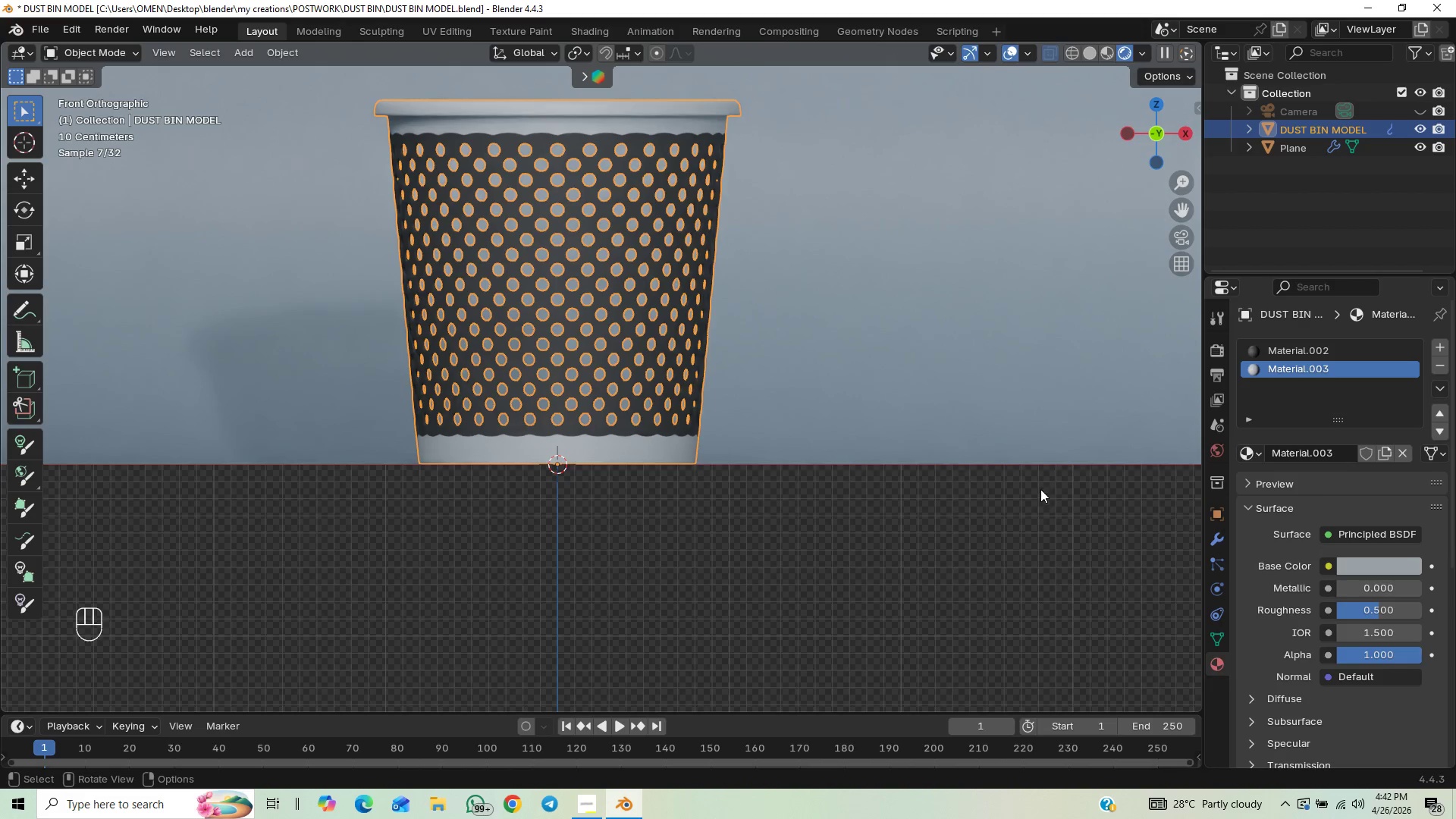 
scroll: coordinate [960, 672], scroll_direction: down, amount: 2.0
 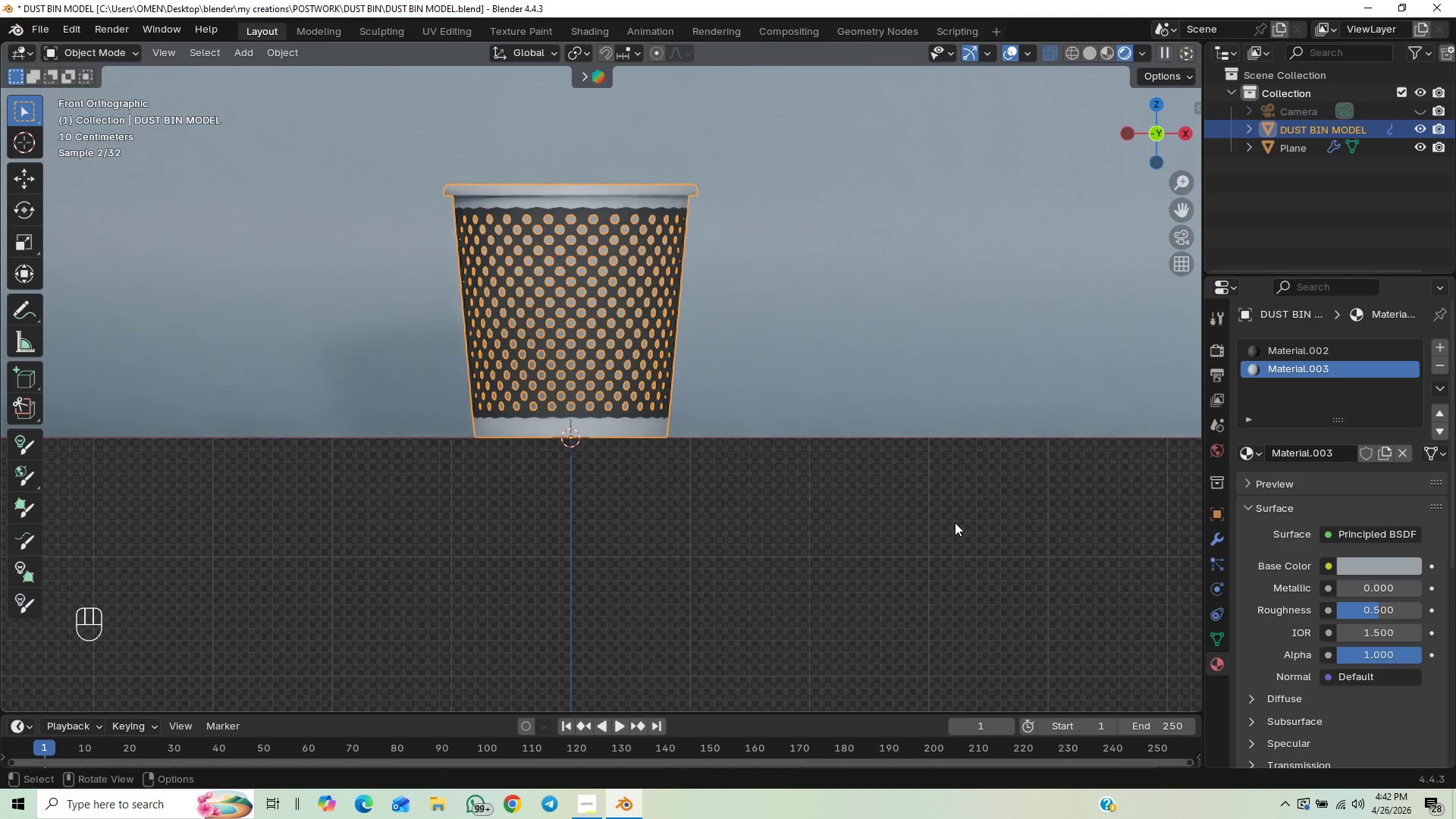 
scroll: coordinate [954, 517], scroll_direction: up, amount: 2.0
 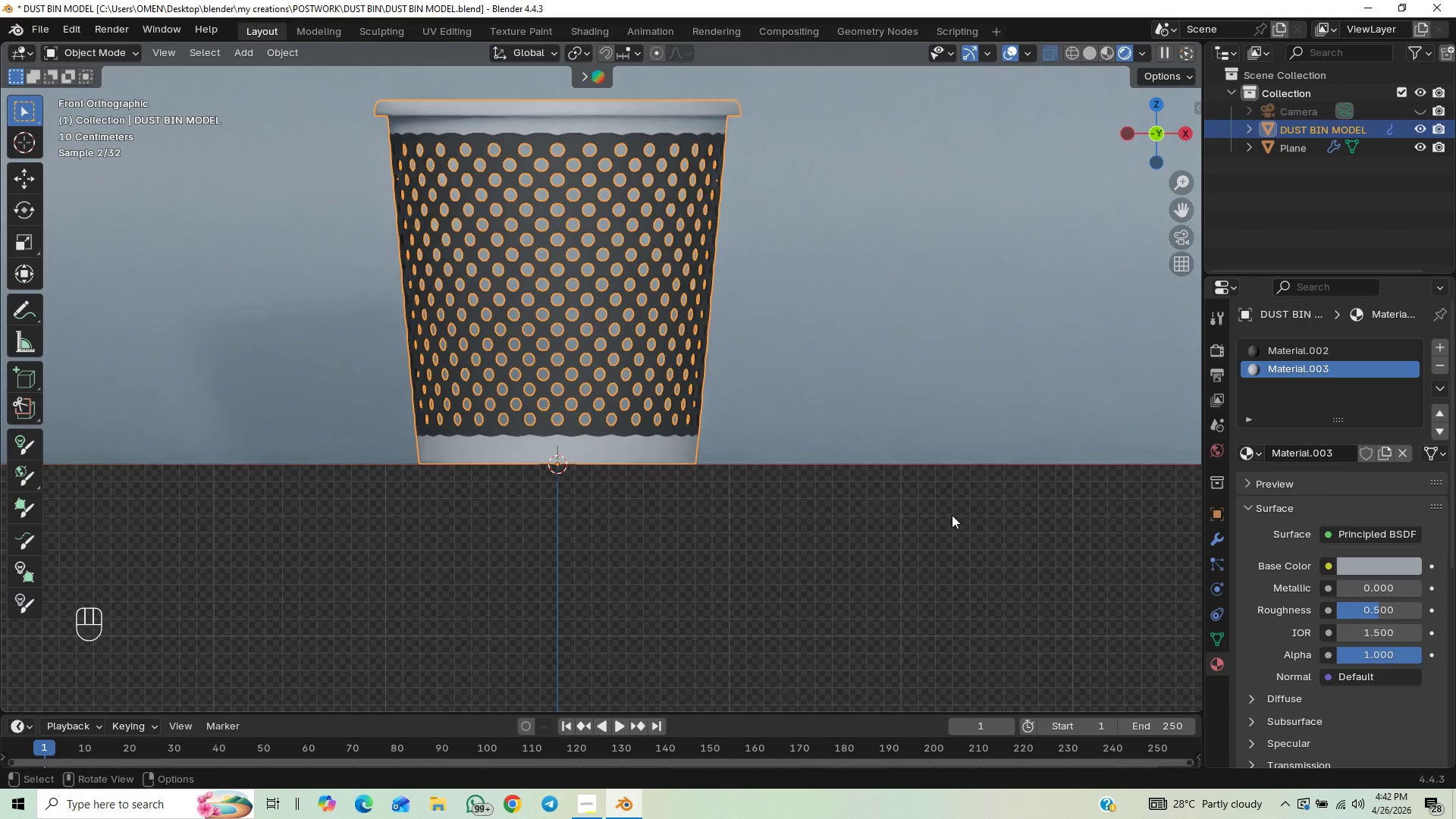 
scroll: coordinate [949, 517], scroll_direction: down, amount: 3.0
 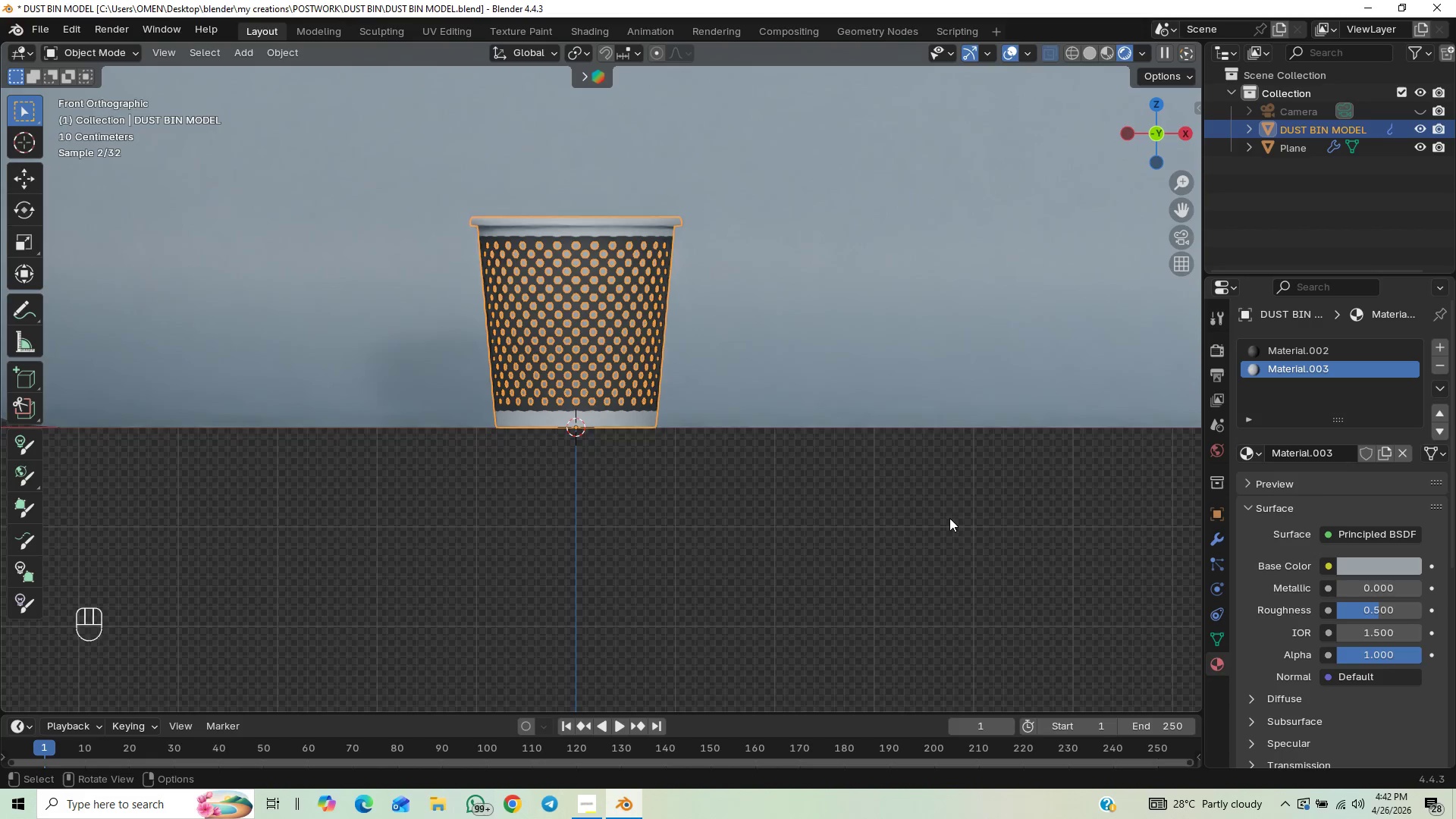 
scroll: coordinate [949, 518], scroll_direction: none, amount: 0.0
 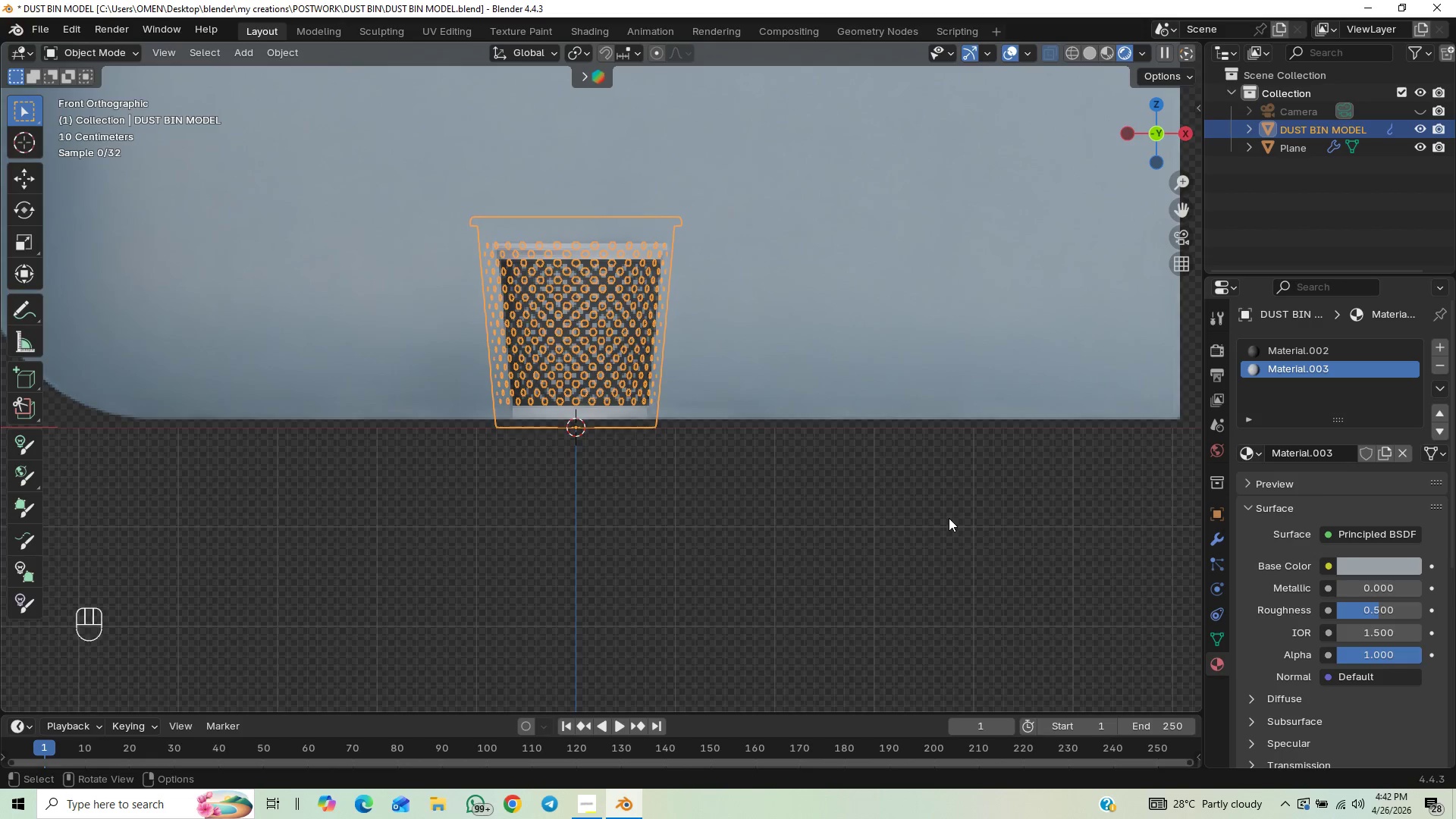 
scroll: coordinate [949, 518], scroll_direction: up, amount: 4.0
 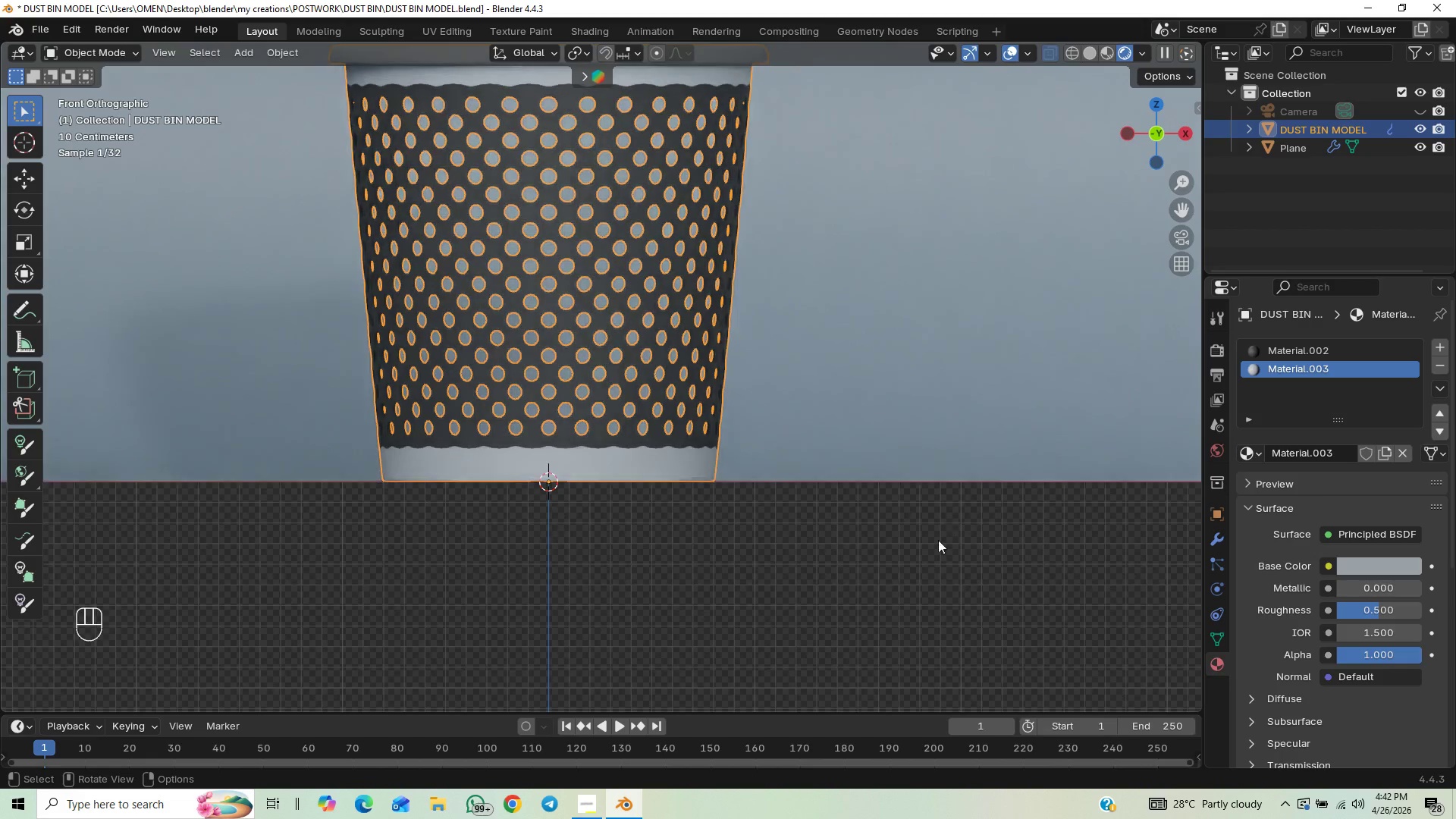 
scroll: coordinate [926, 546], scroll_direction: down, amount: 1.0
 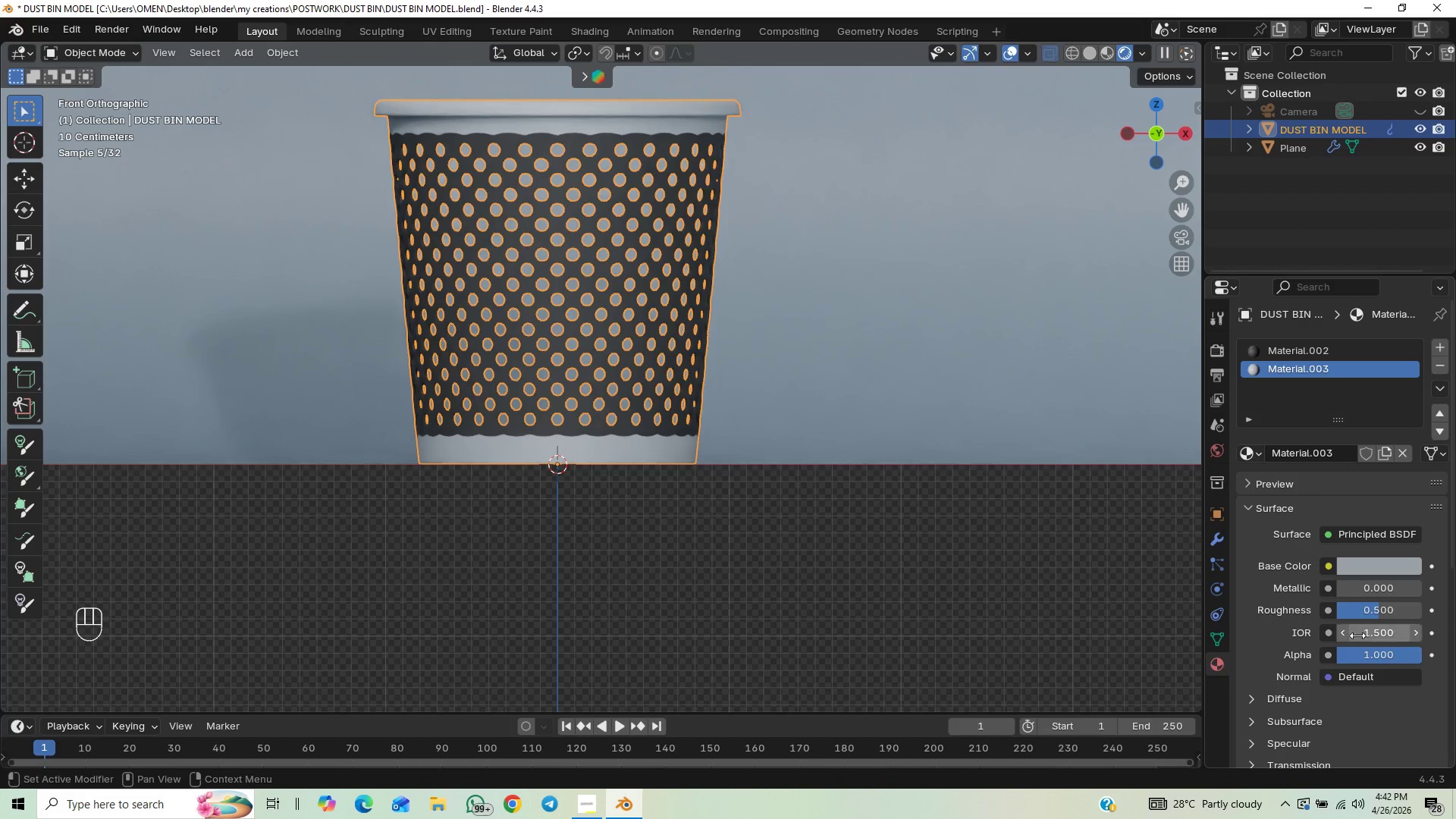 
left_click_drag(start_coordinate=[1366, 610], to_coordinate=[234, 599])
 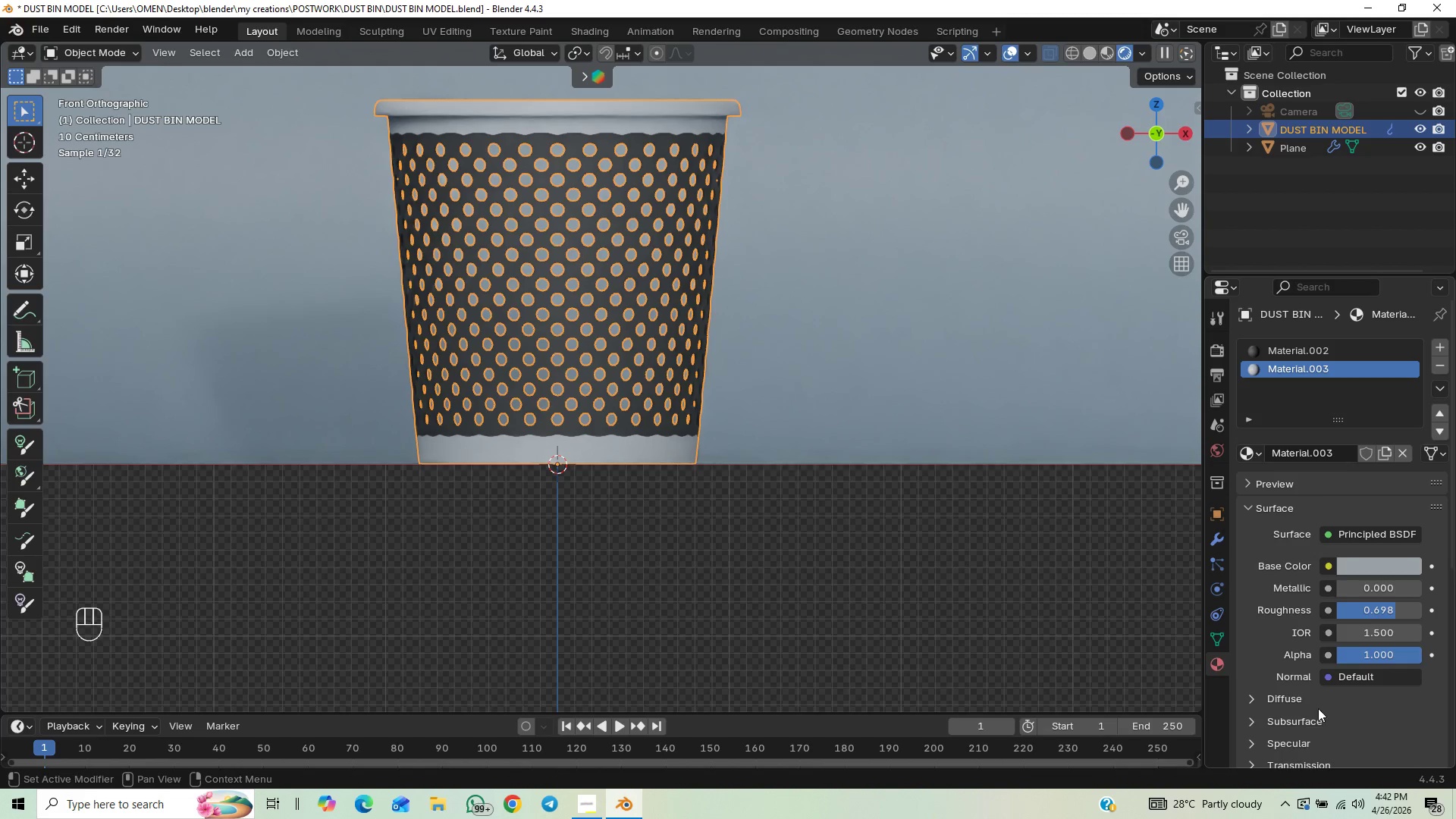 
left_click([1253, 740])
 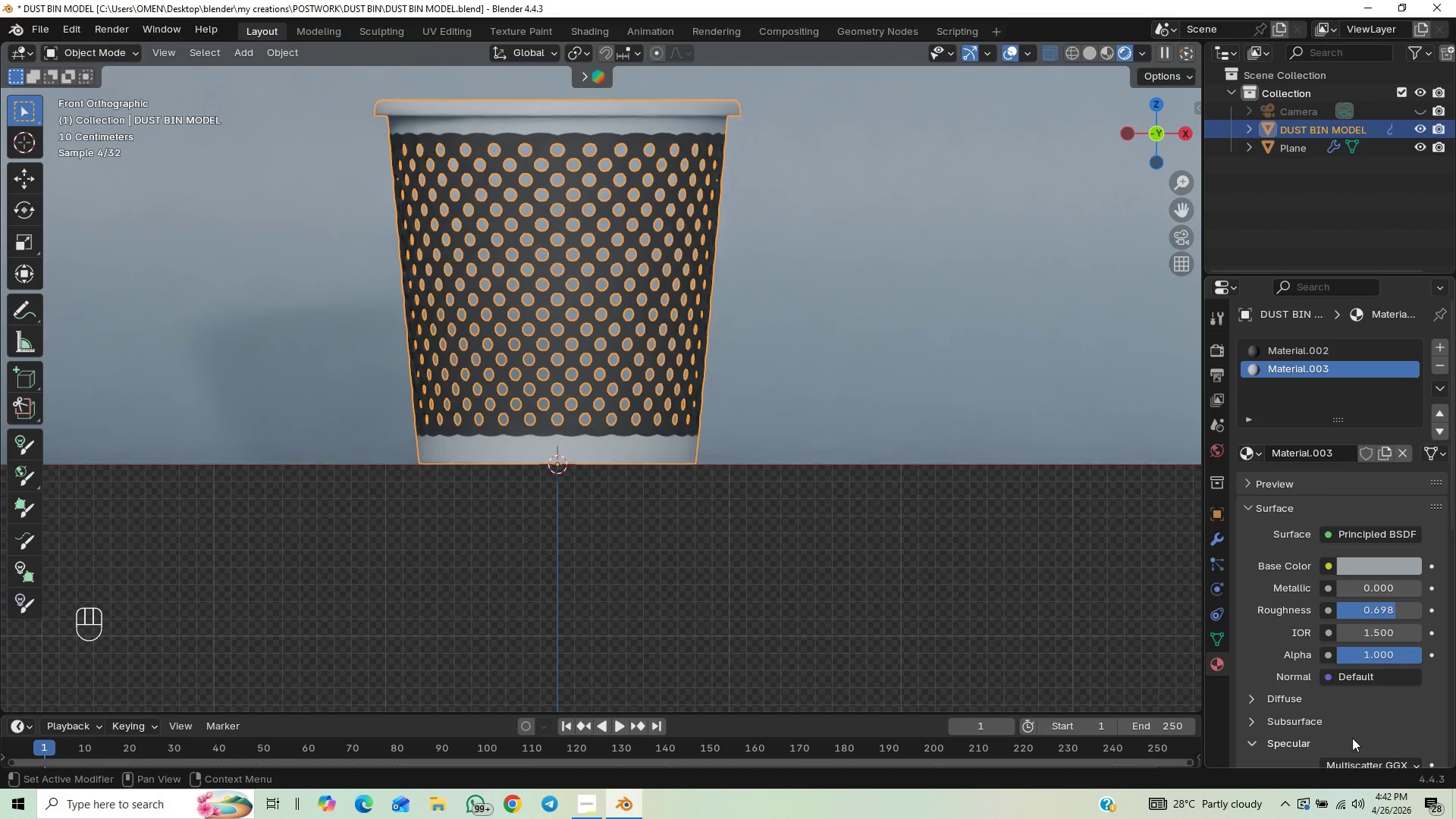 
scroll: coordinate [1367, 729], scroll_direction: down, amount: 2.0
 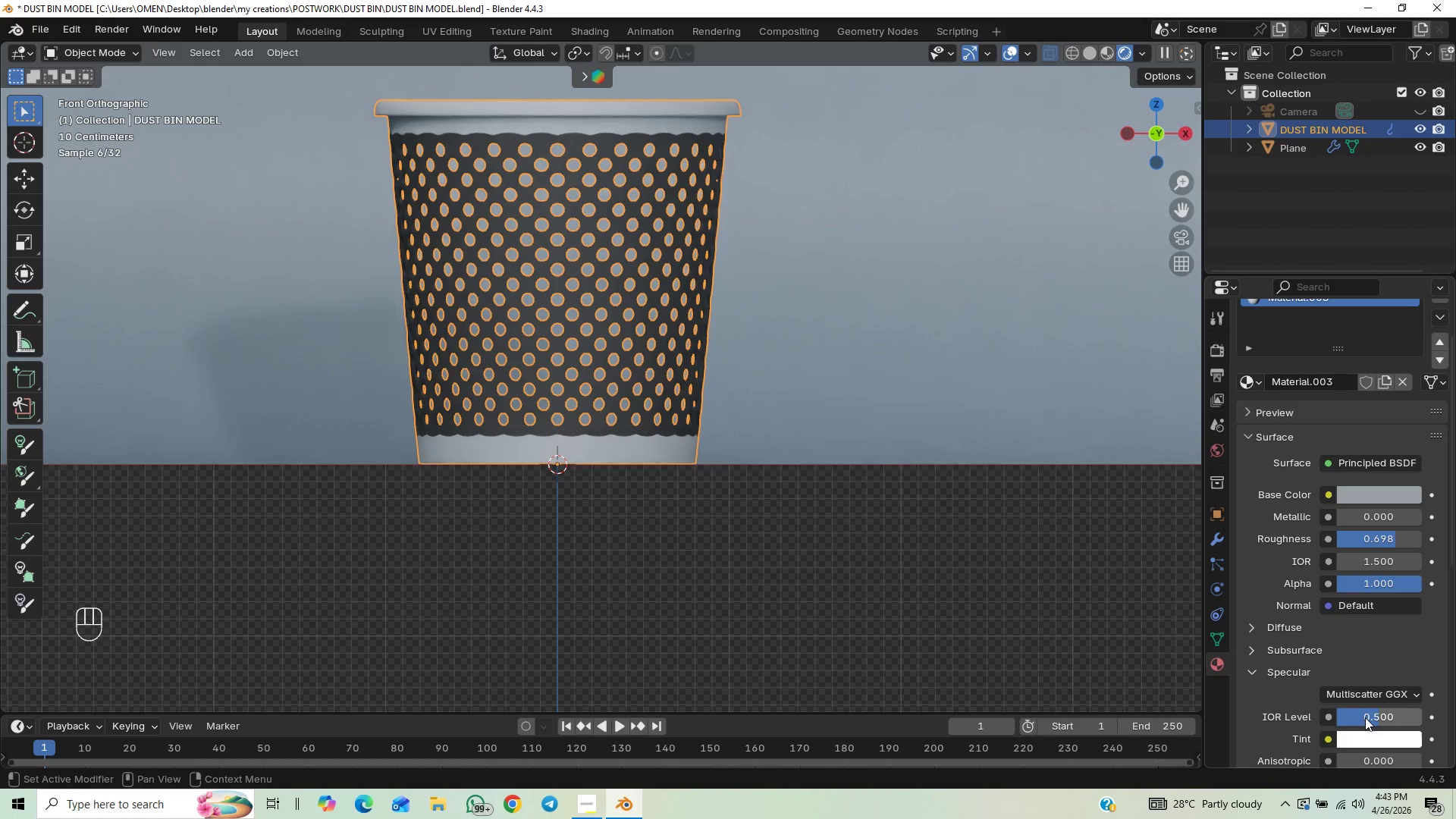 
left_click_drag(start_coordinate=[1365, 717], to_coordinate=[171, 250])
 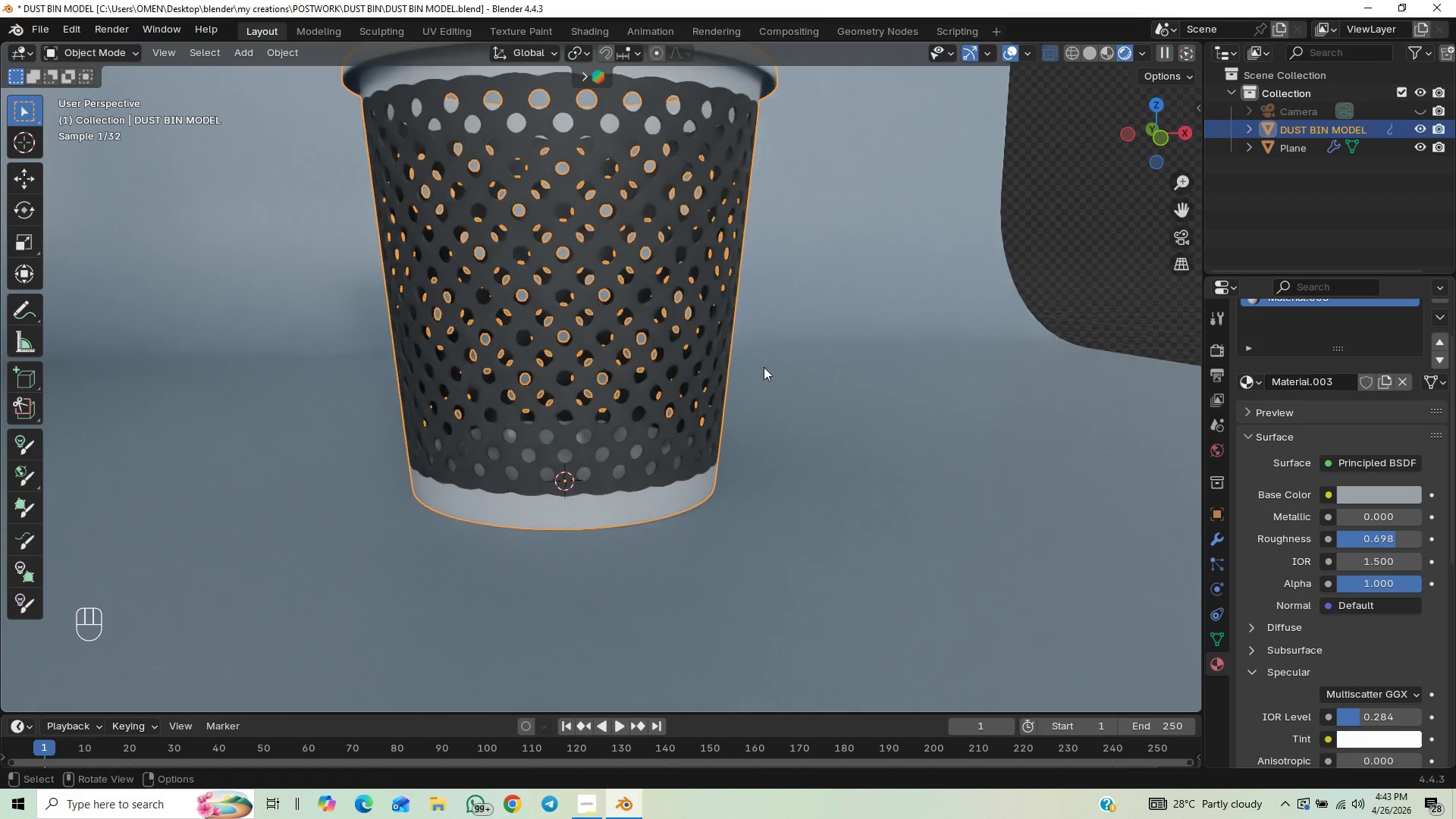 
hold_key(key=ShiftLeft, duration=0.5)
 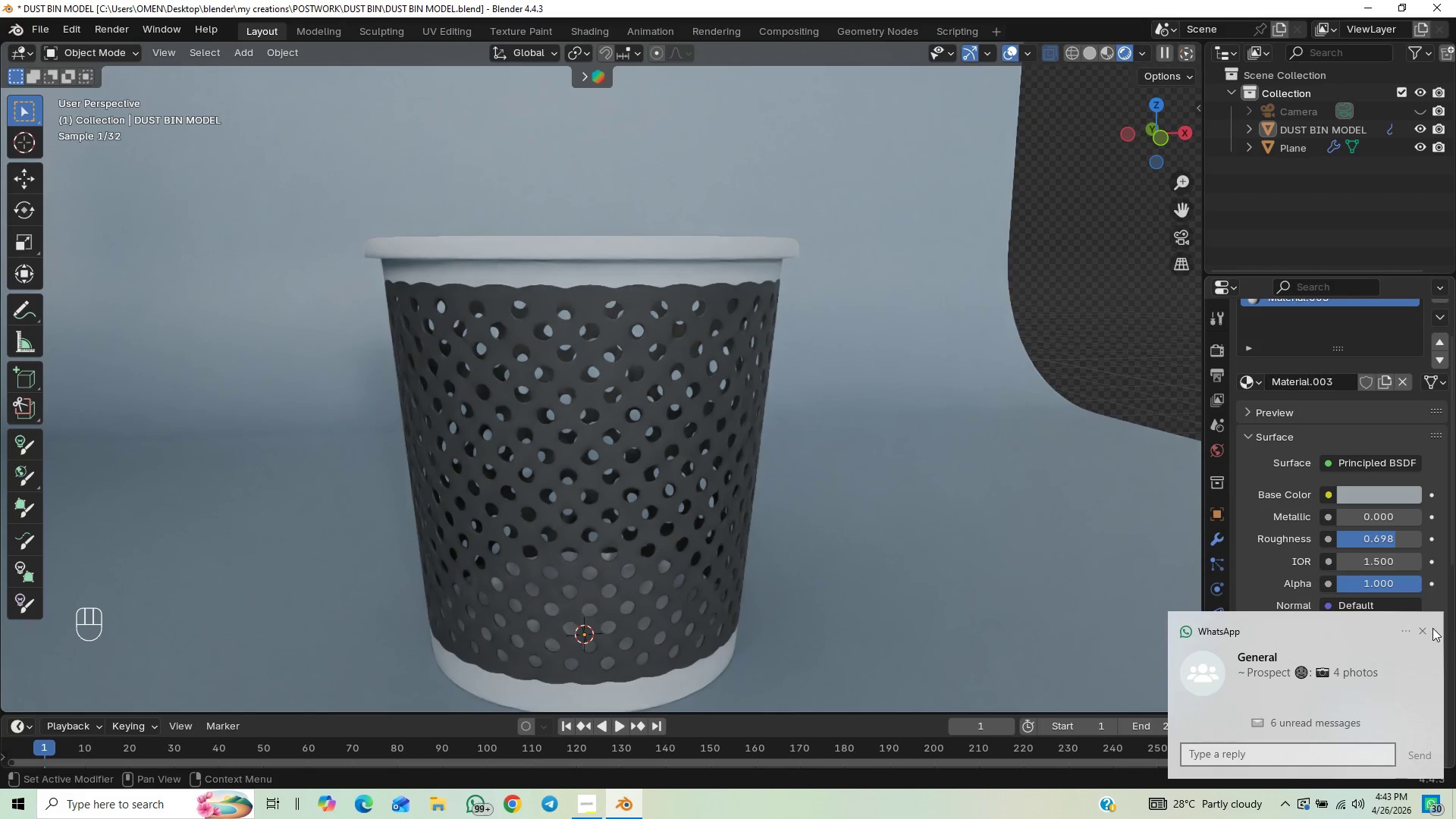 
left_click([1426, 632])
 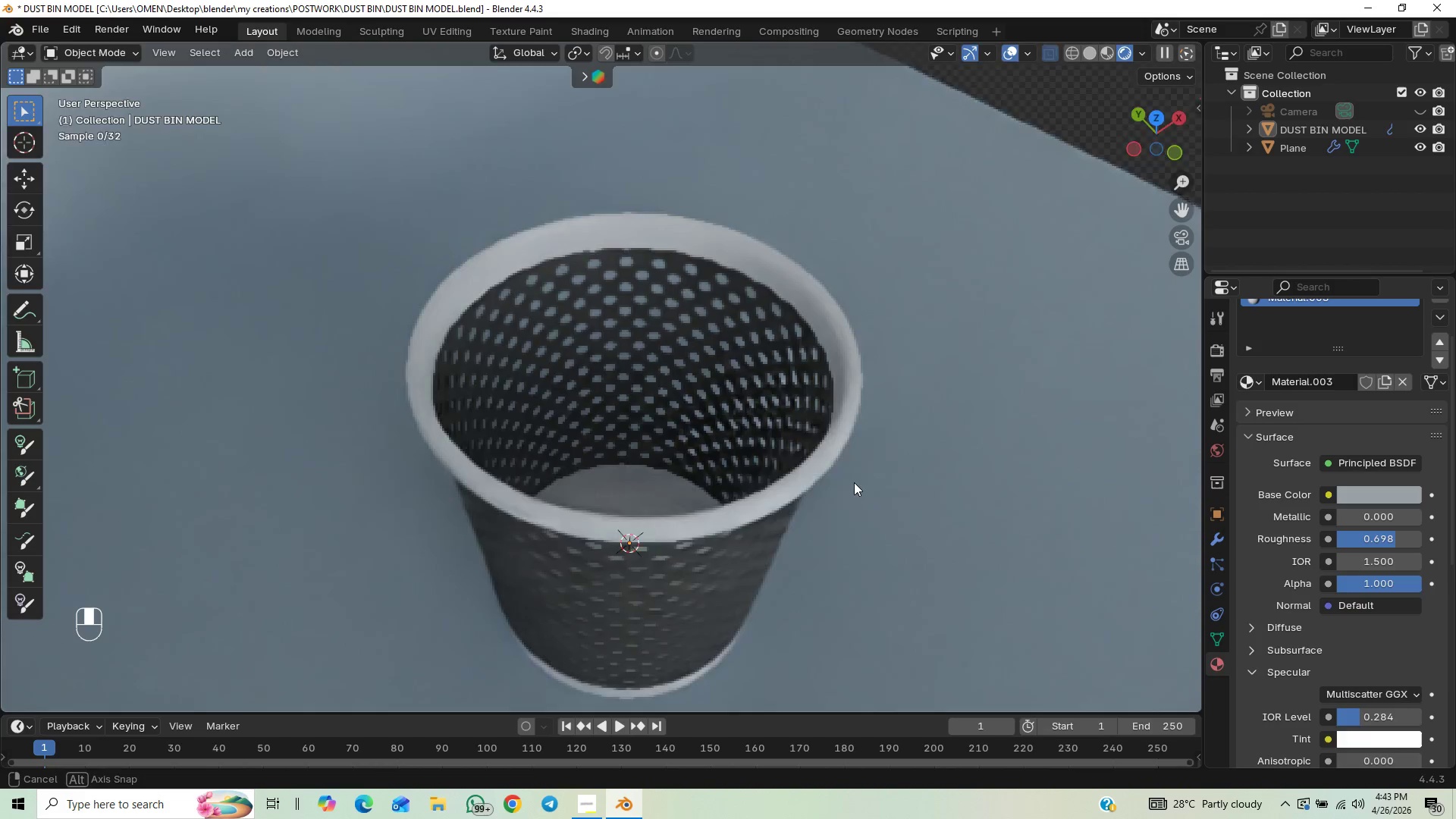 
hold_key(key=ShiftLeft, duration=0.61)
 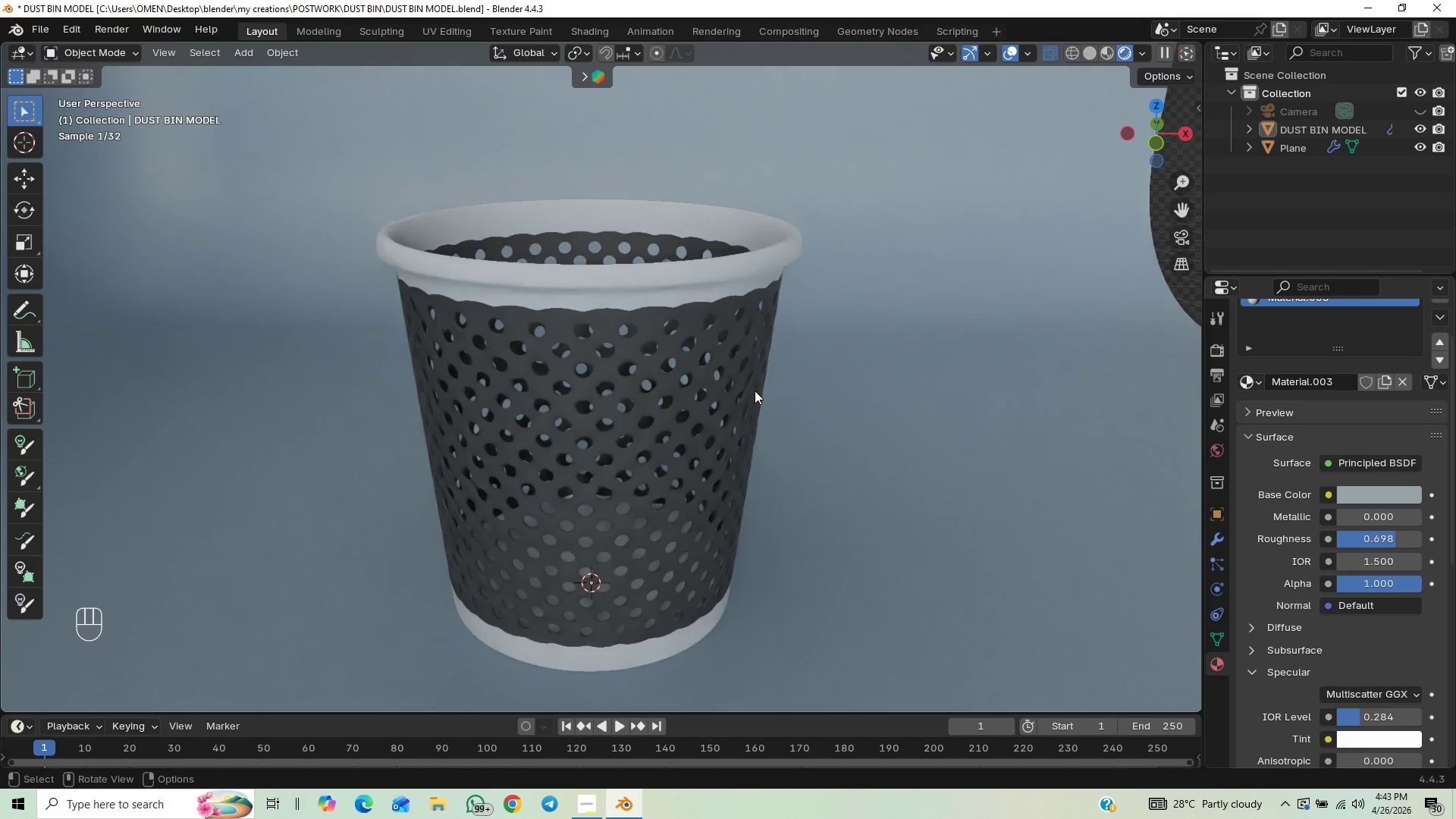 
wait(7.22)
 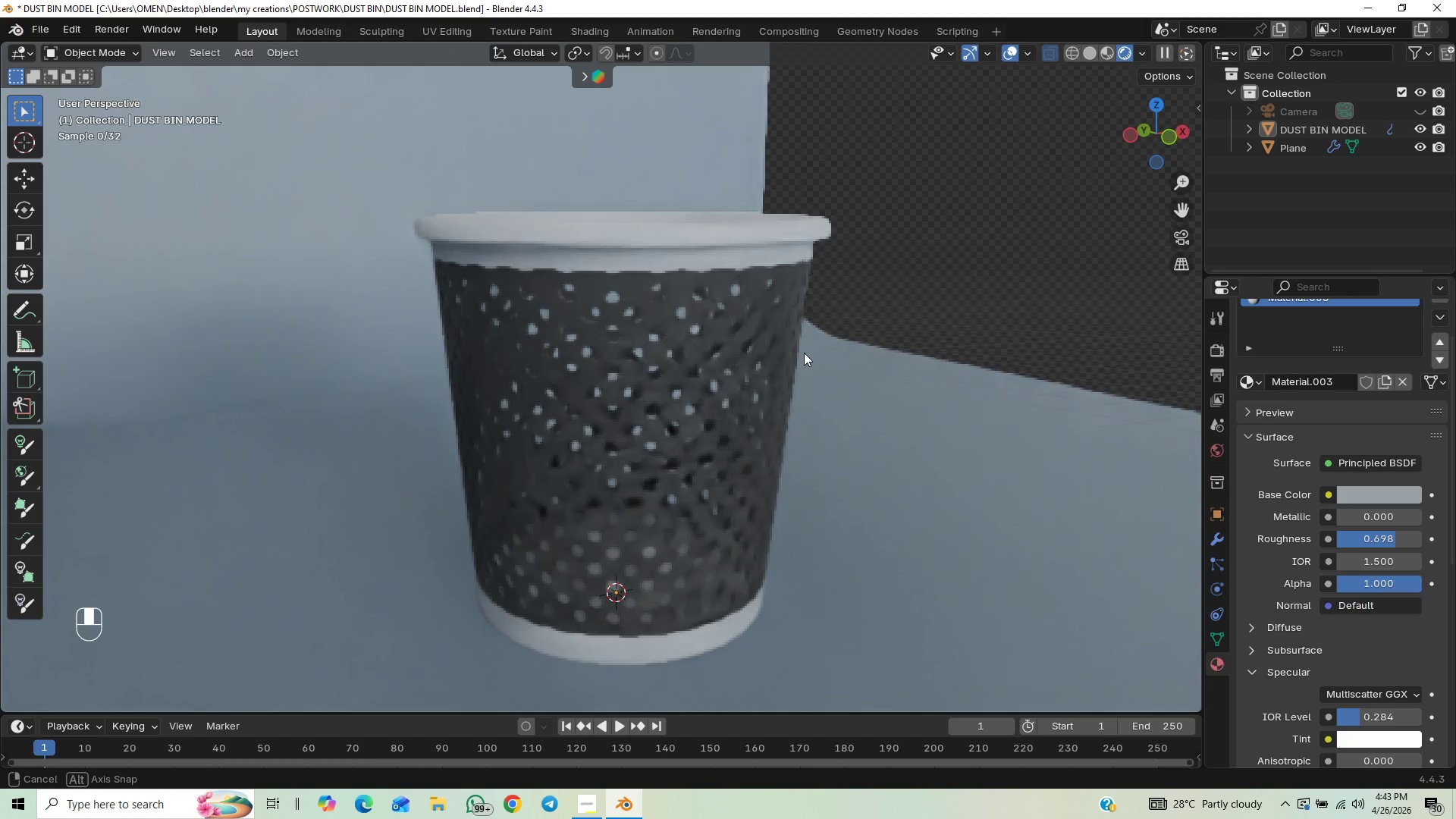 
left_click([718, 349])
 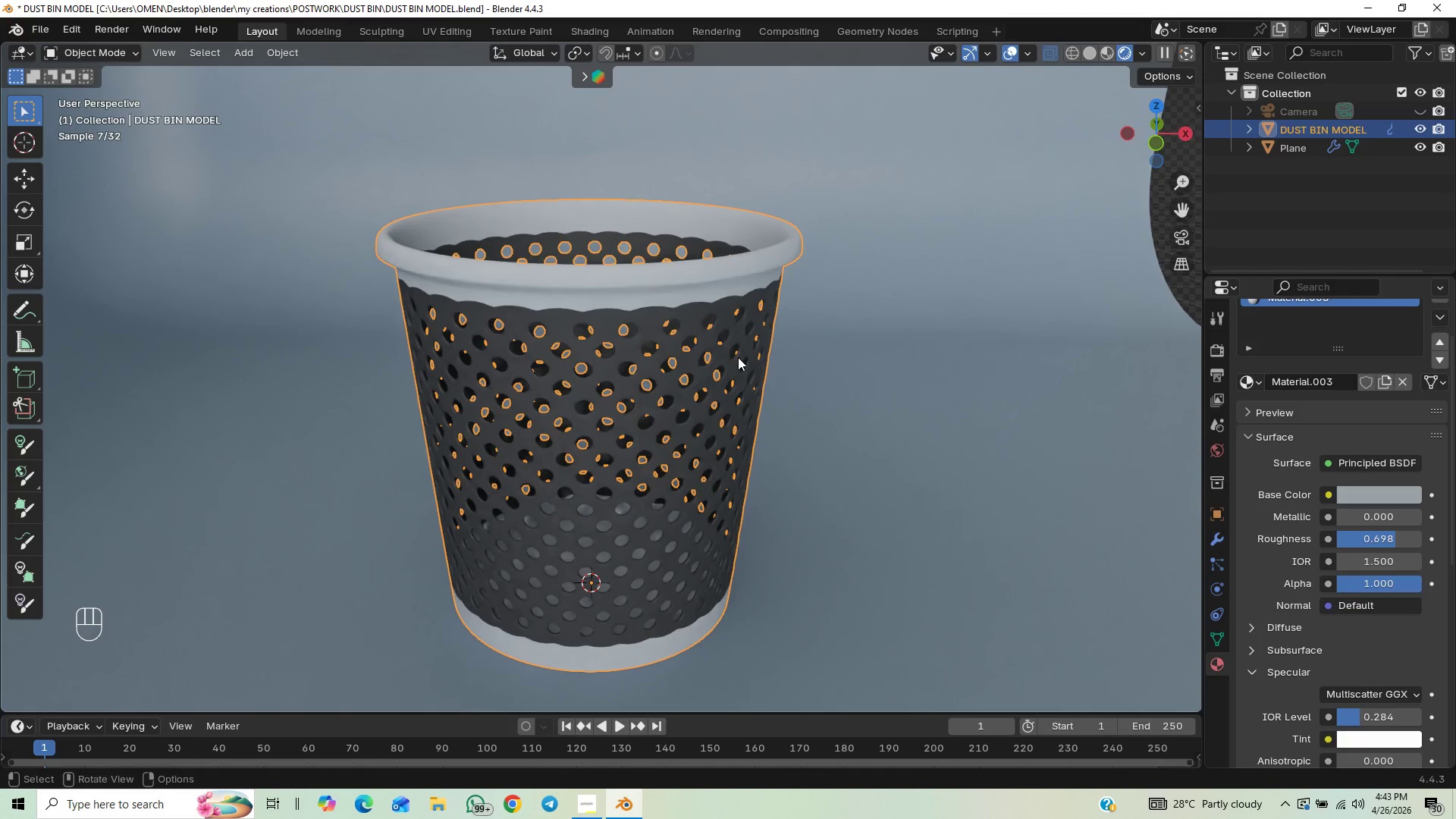 
key(Numpad1)
 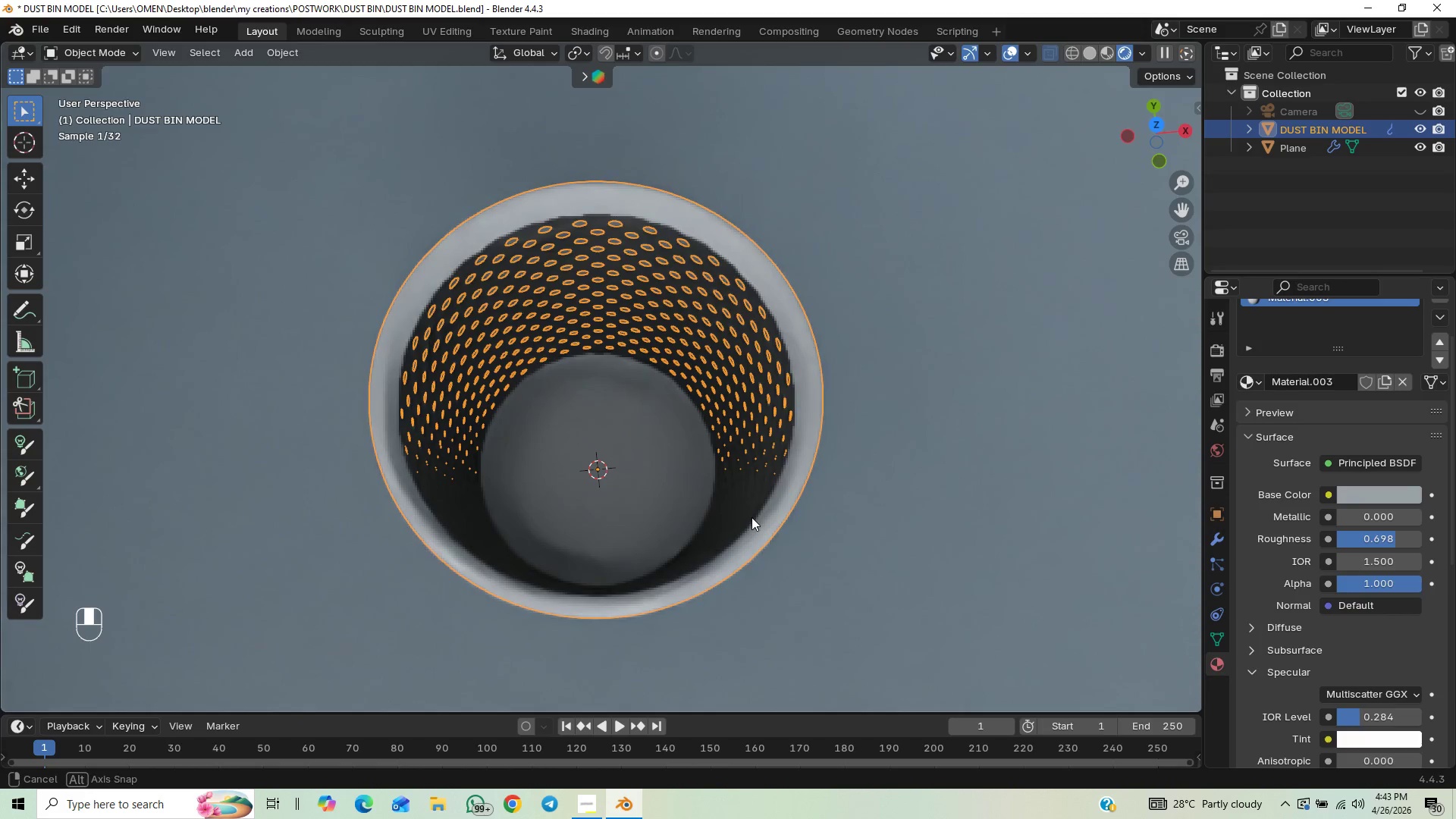 
wait(6.3)
 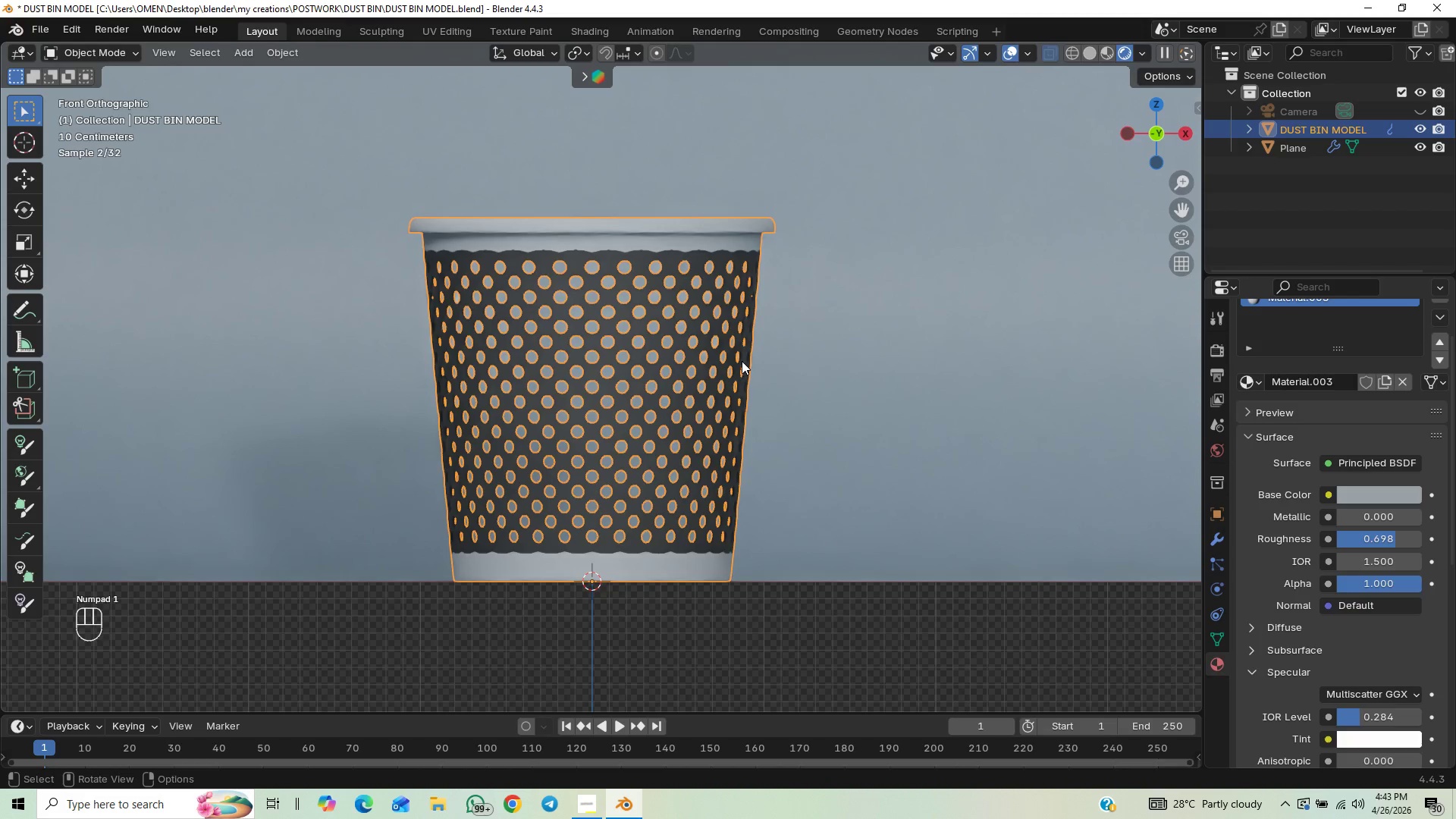 
key(Numpad1)
 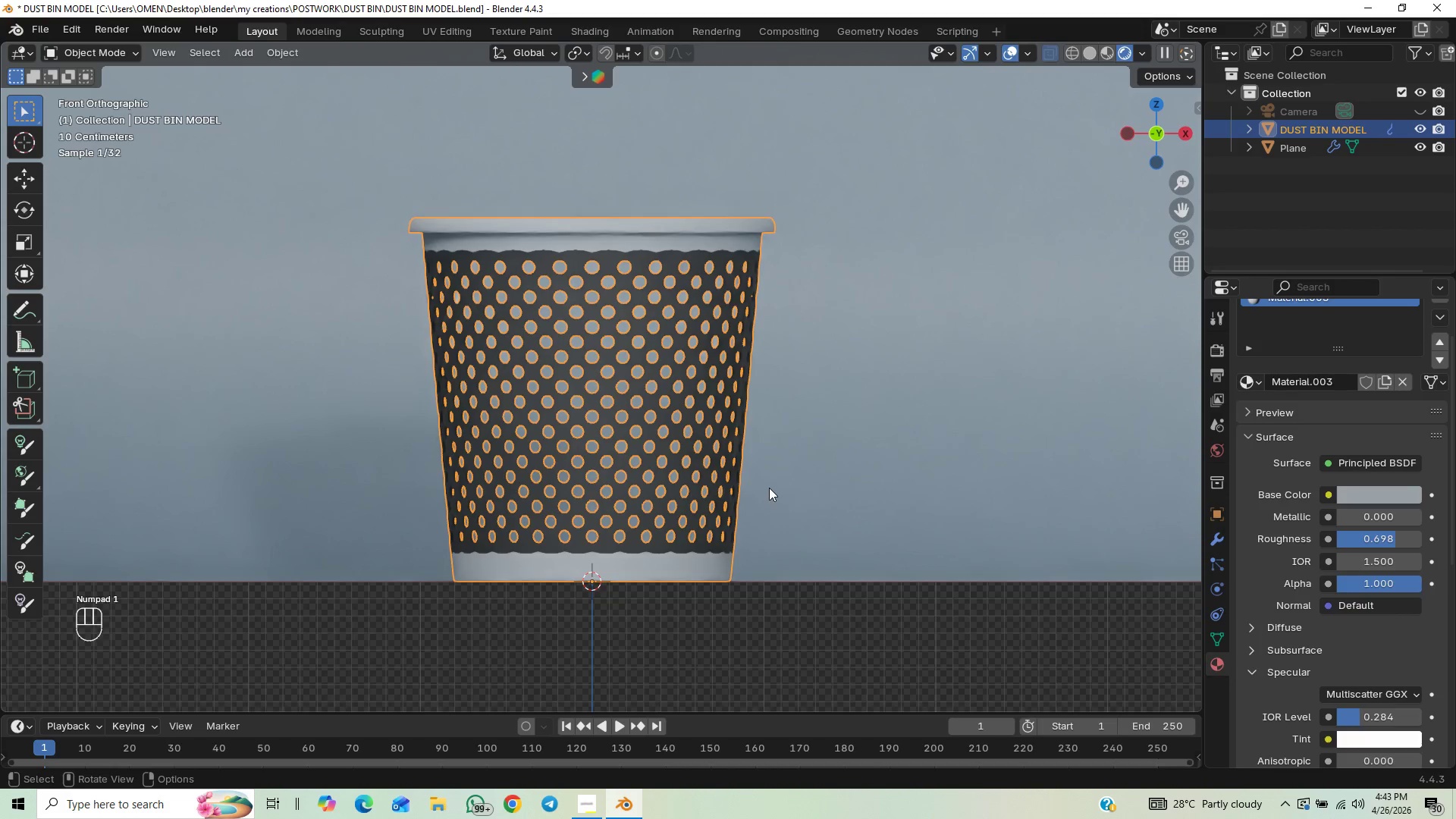 
hold_key(key=ControlLeft, duration=0.41)
 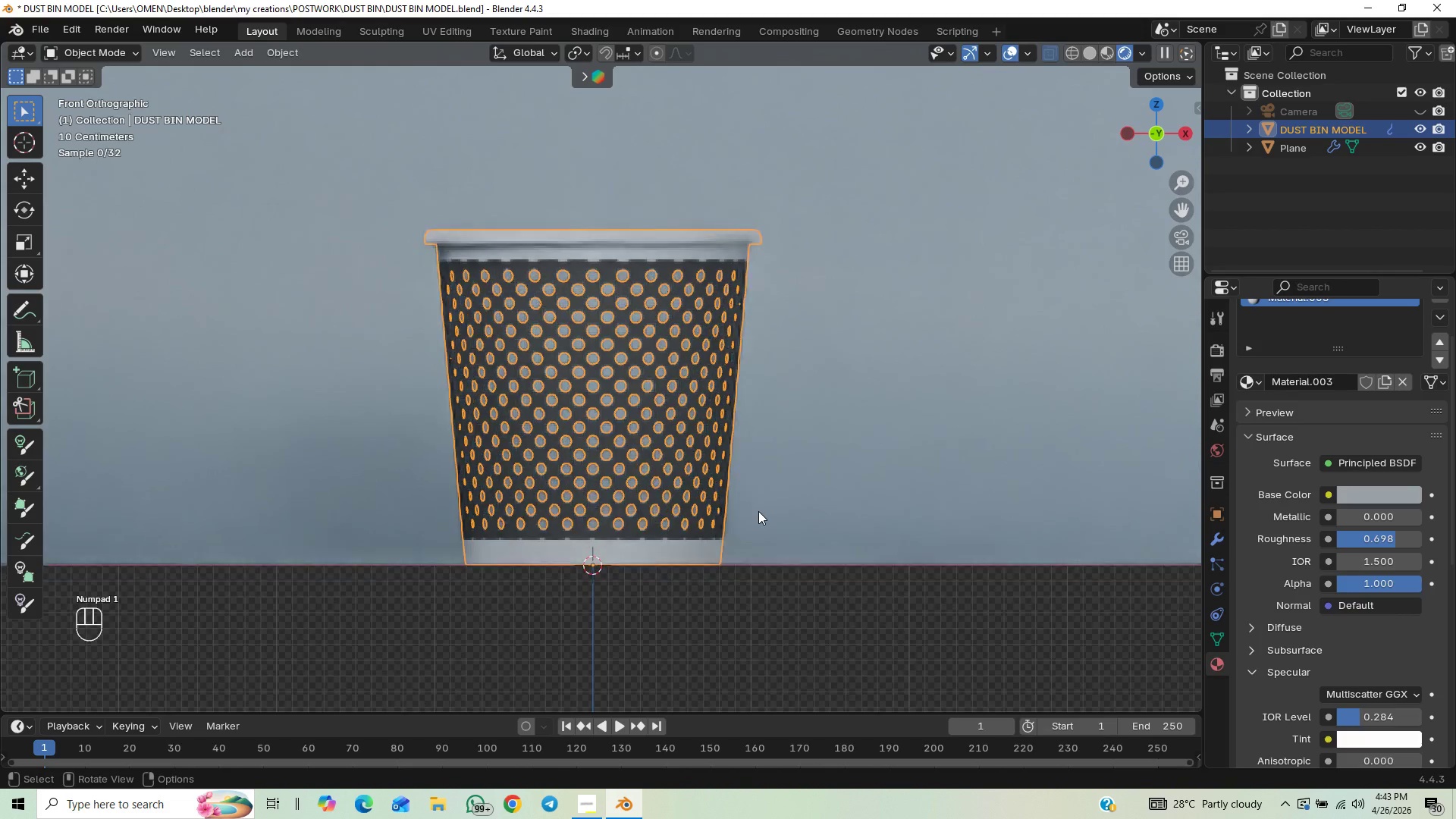 
hold_key(key=ShiftLeft, duration=0.47)
 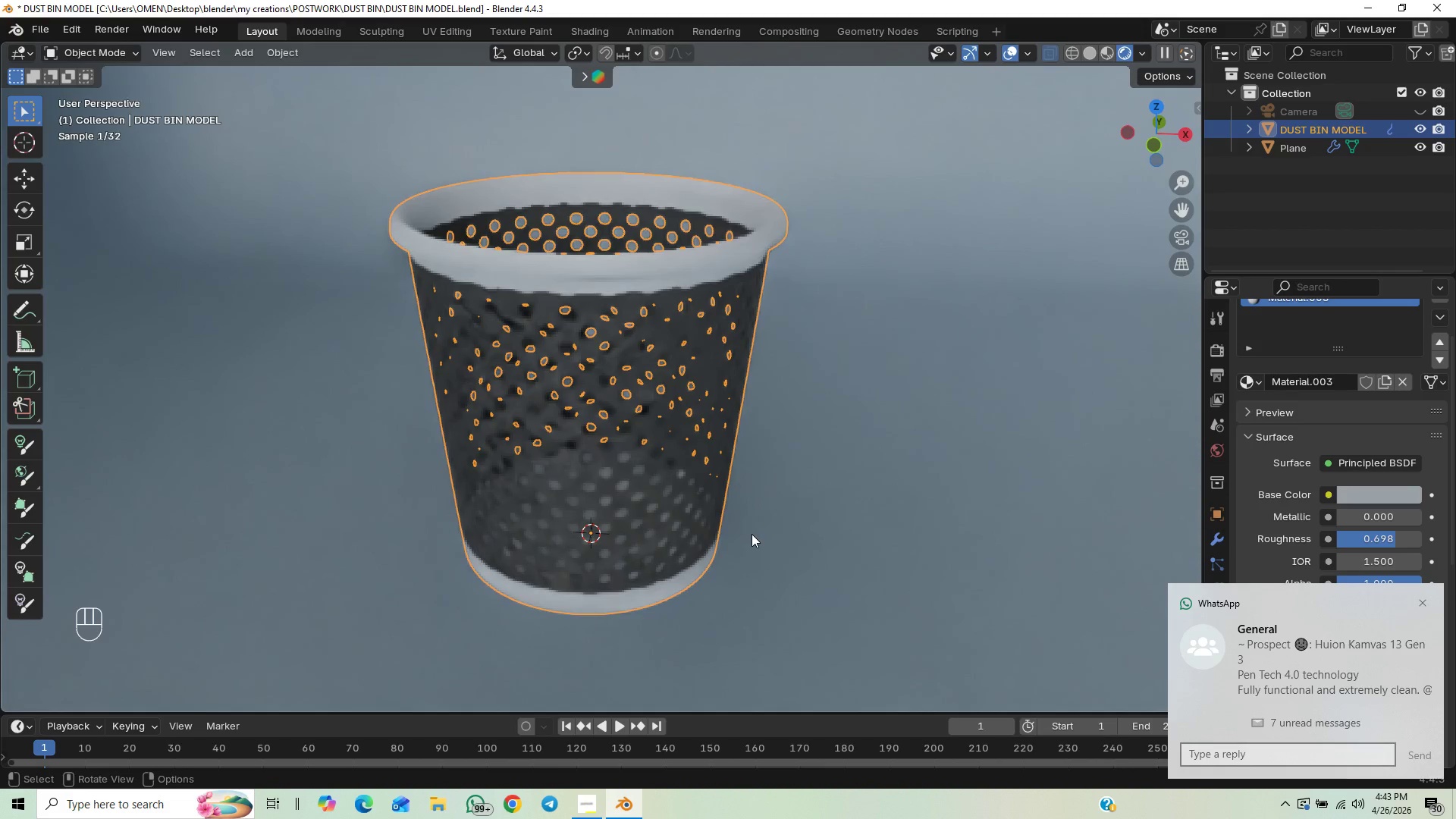 
left_click([1418, 600])
 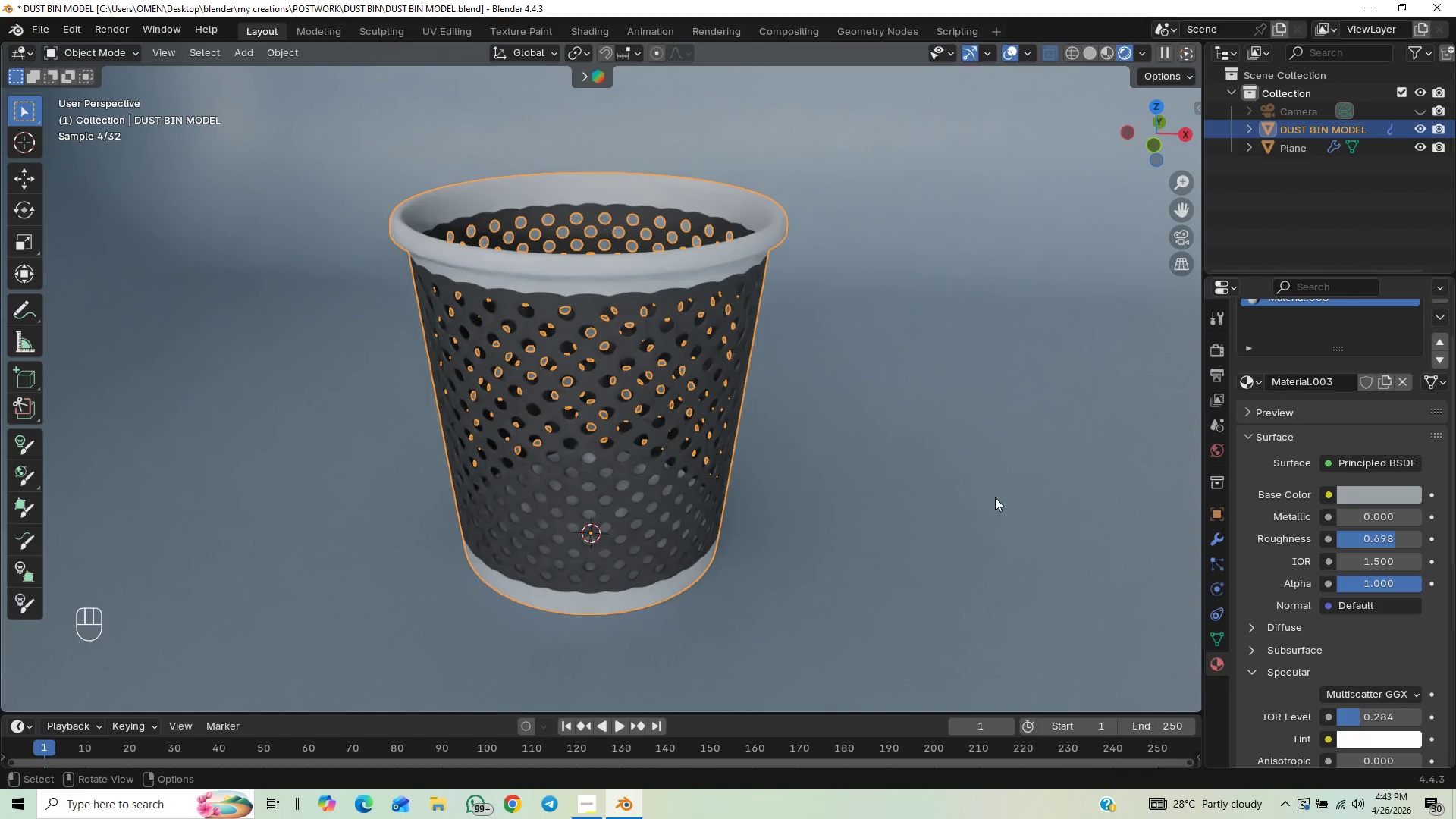 
key(Numpad1)
 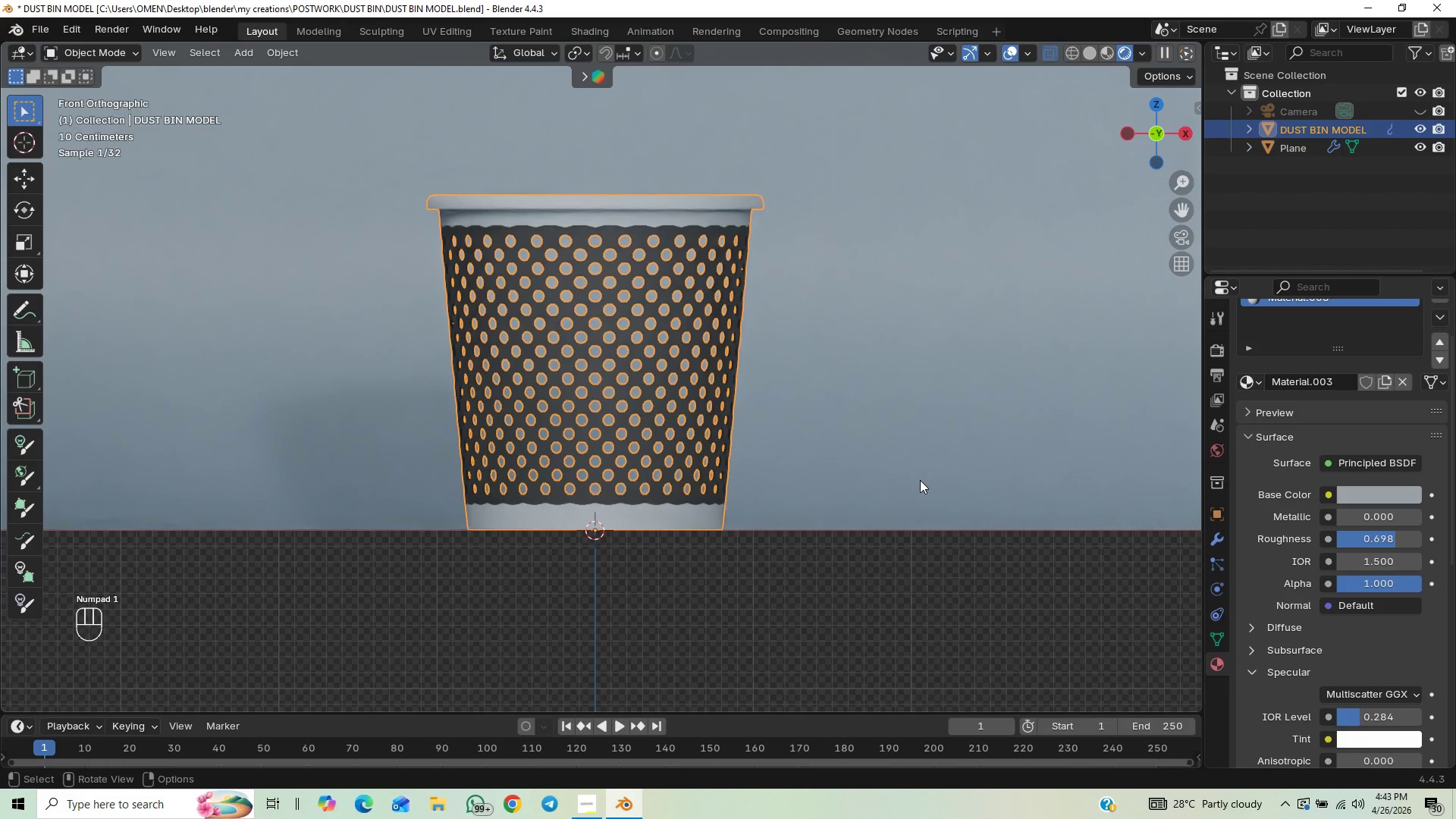 
key(Tab)
 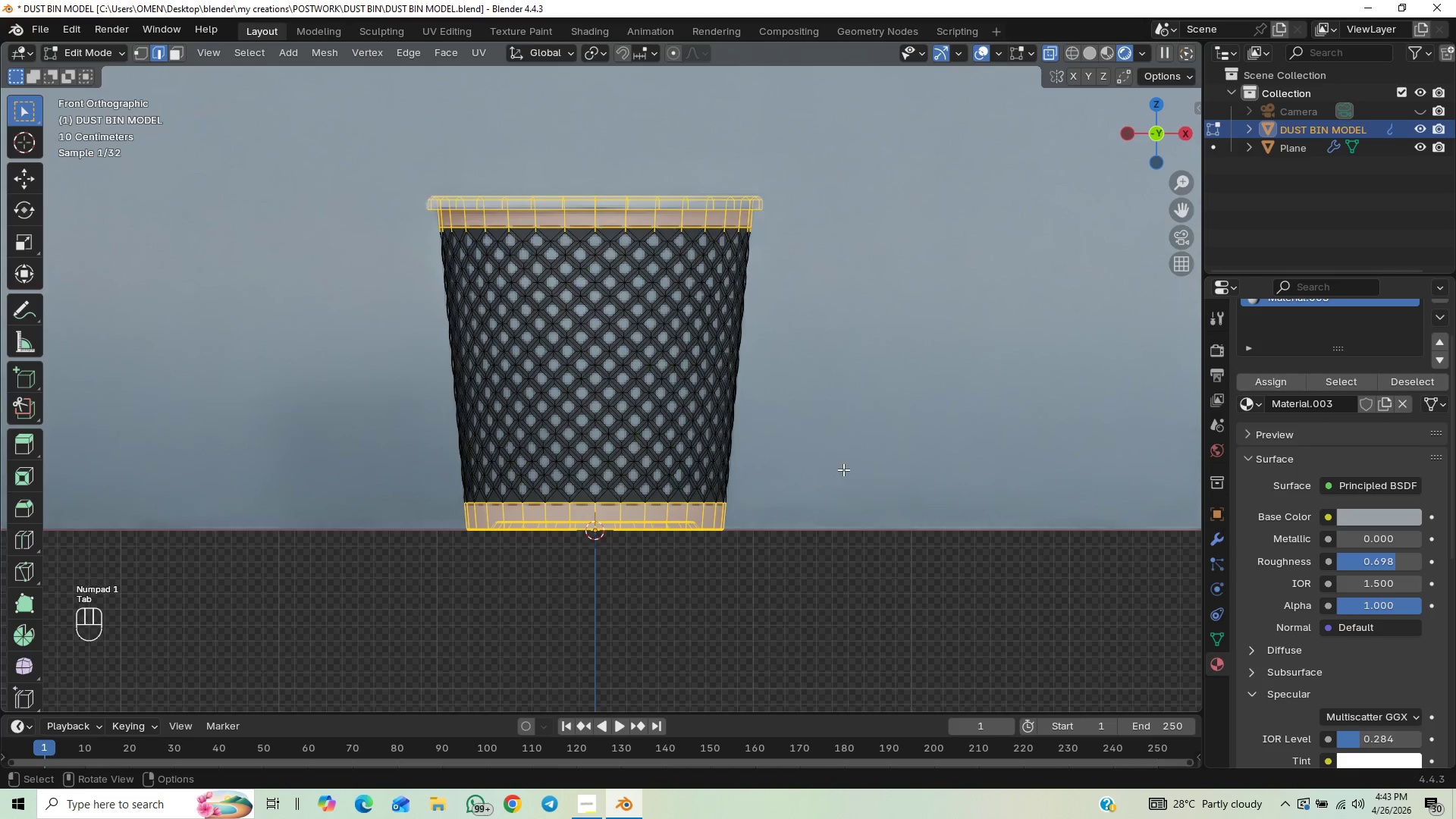 
hold_key(key=ControlLeft, duration=0.67)
 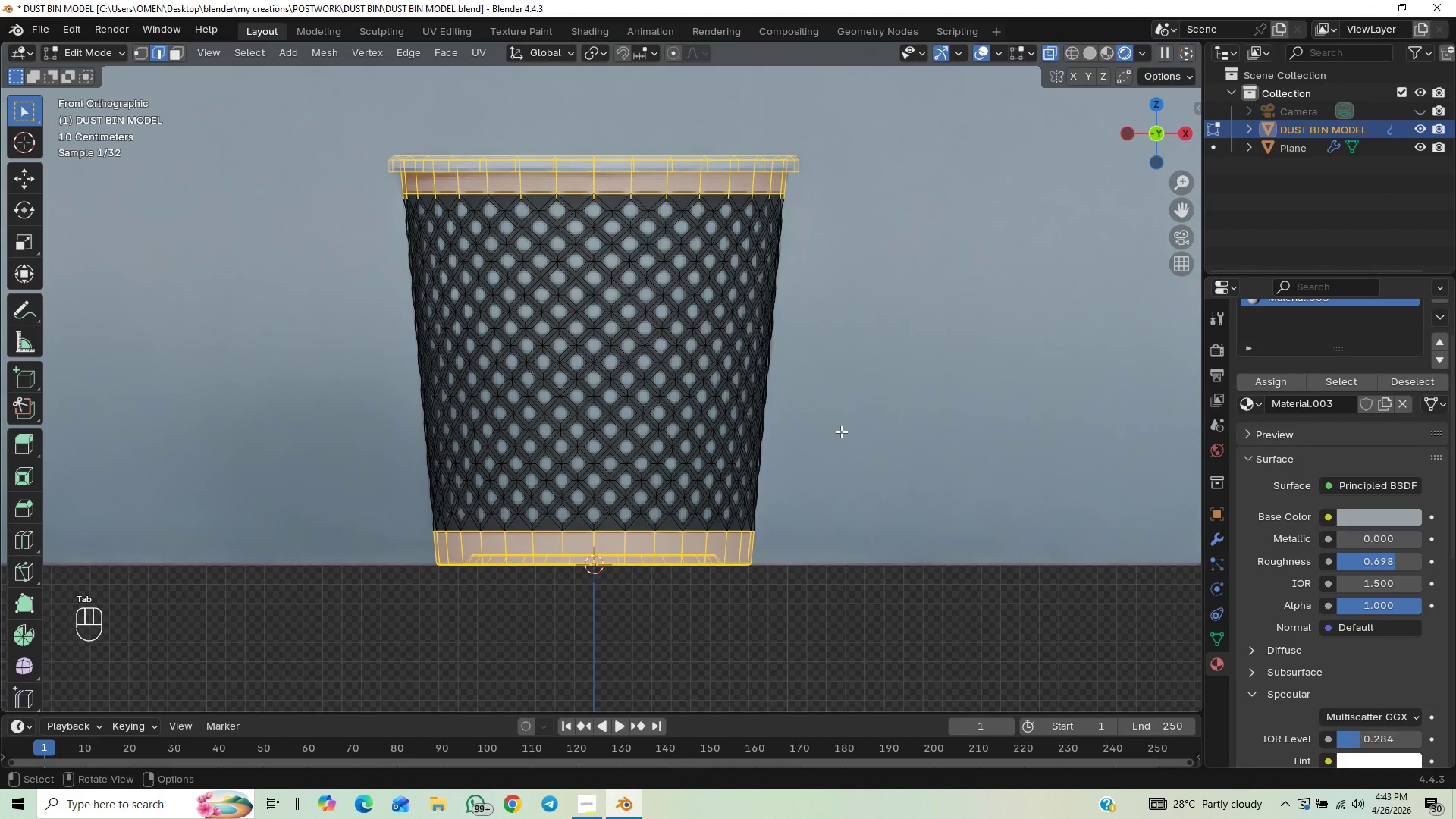 
hold_key(key=ShiftLeft, duration=0.38)
 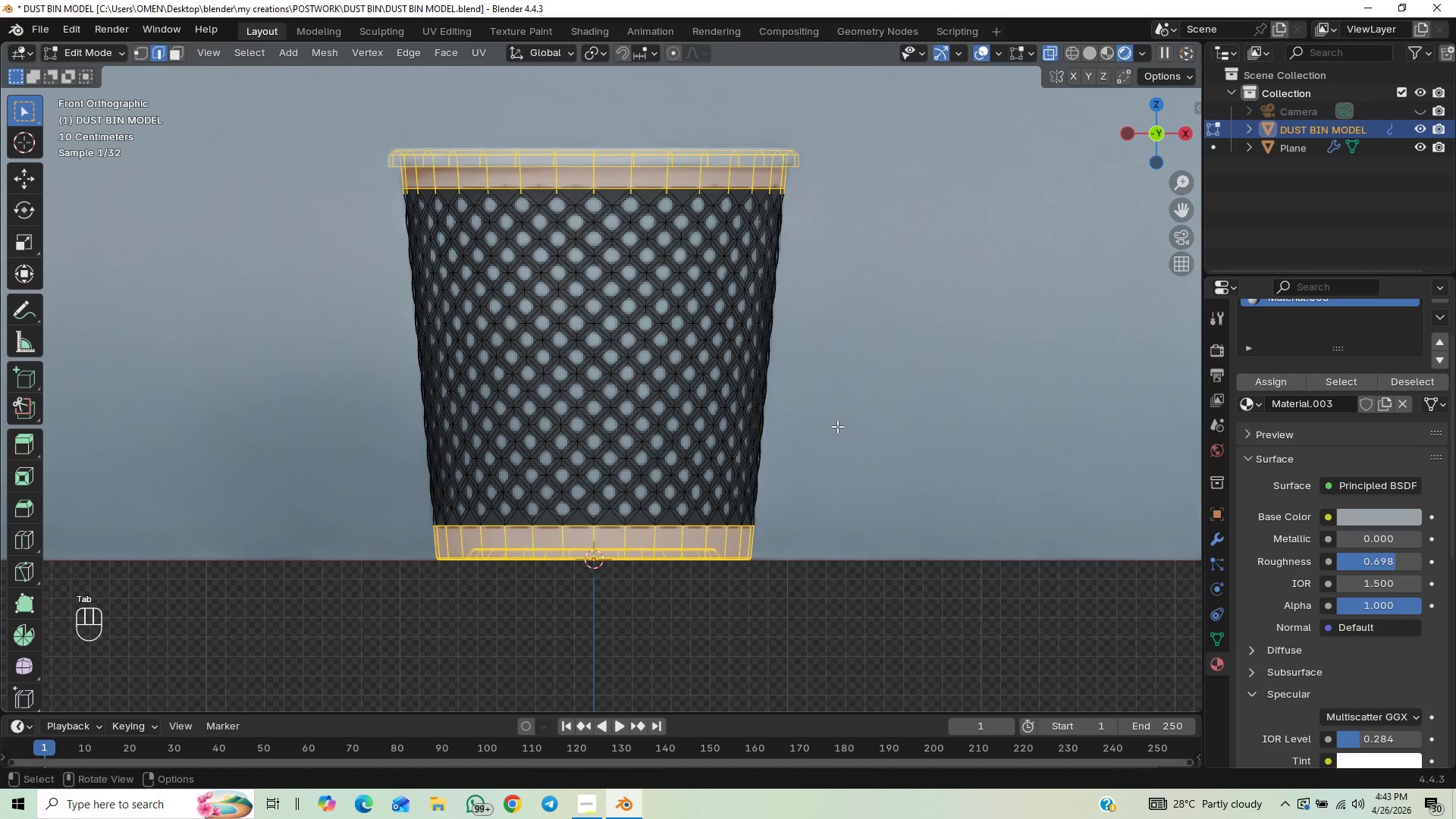 
hold_key(key=ShiftLeft, duration=0.33)
 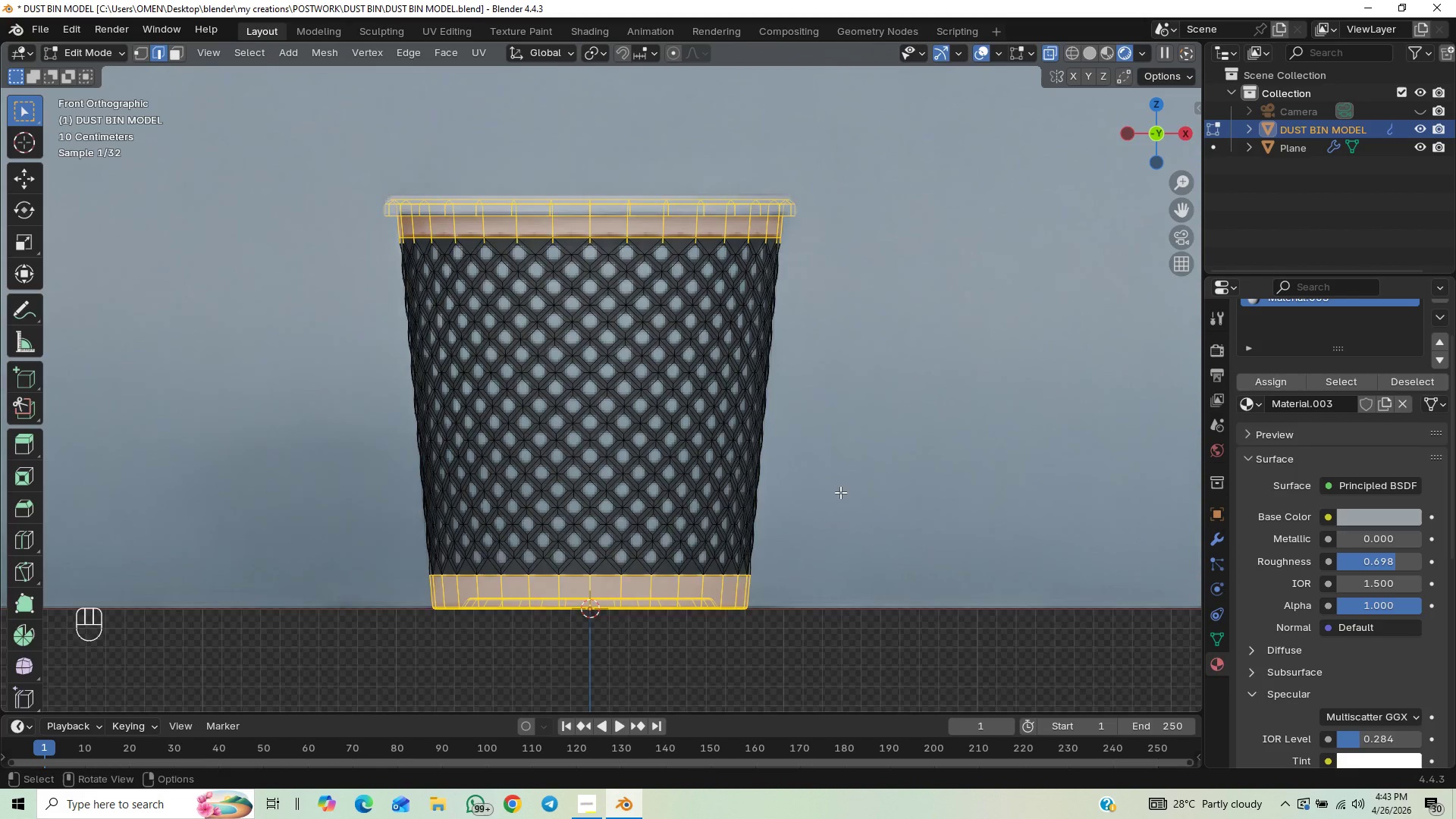 
hold_key(key=ControlLeft, duration=0.69)
 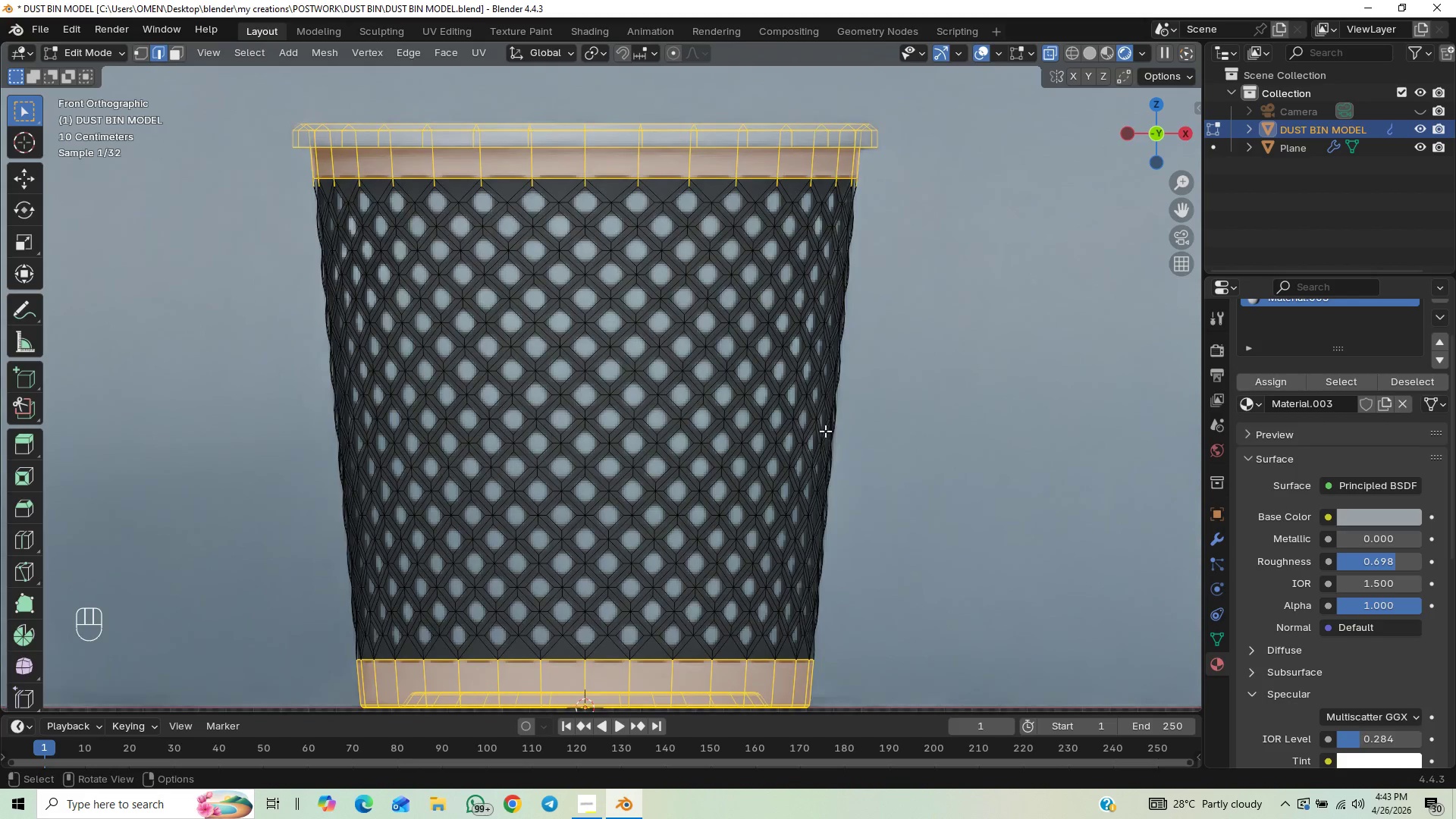 
hold_key(key=ShiftLeft, duration=0.38)
 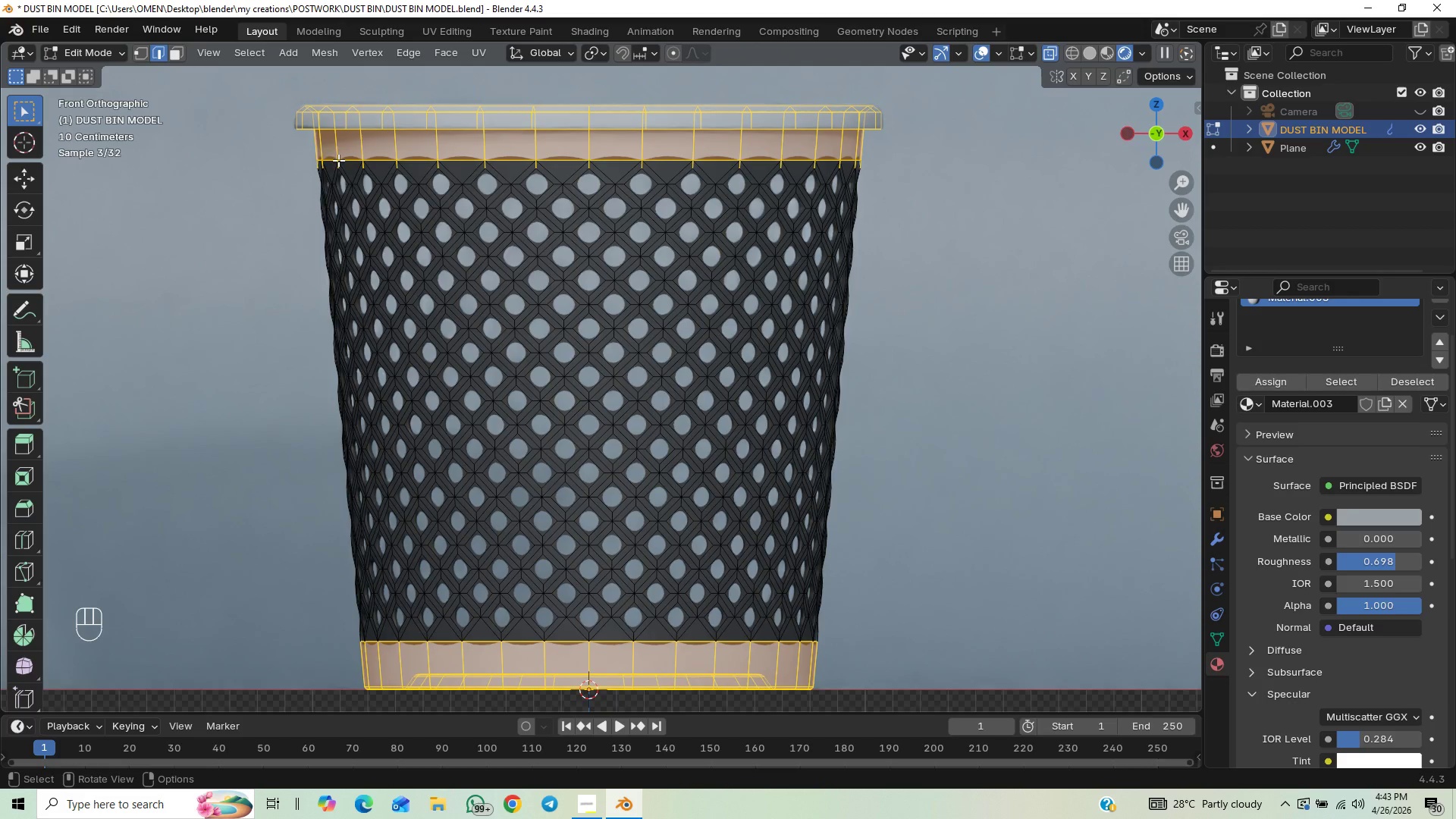 
hold_key(key=ControlLeft, duration=1.05)
 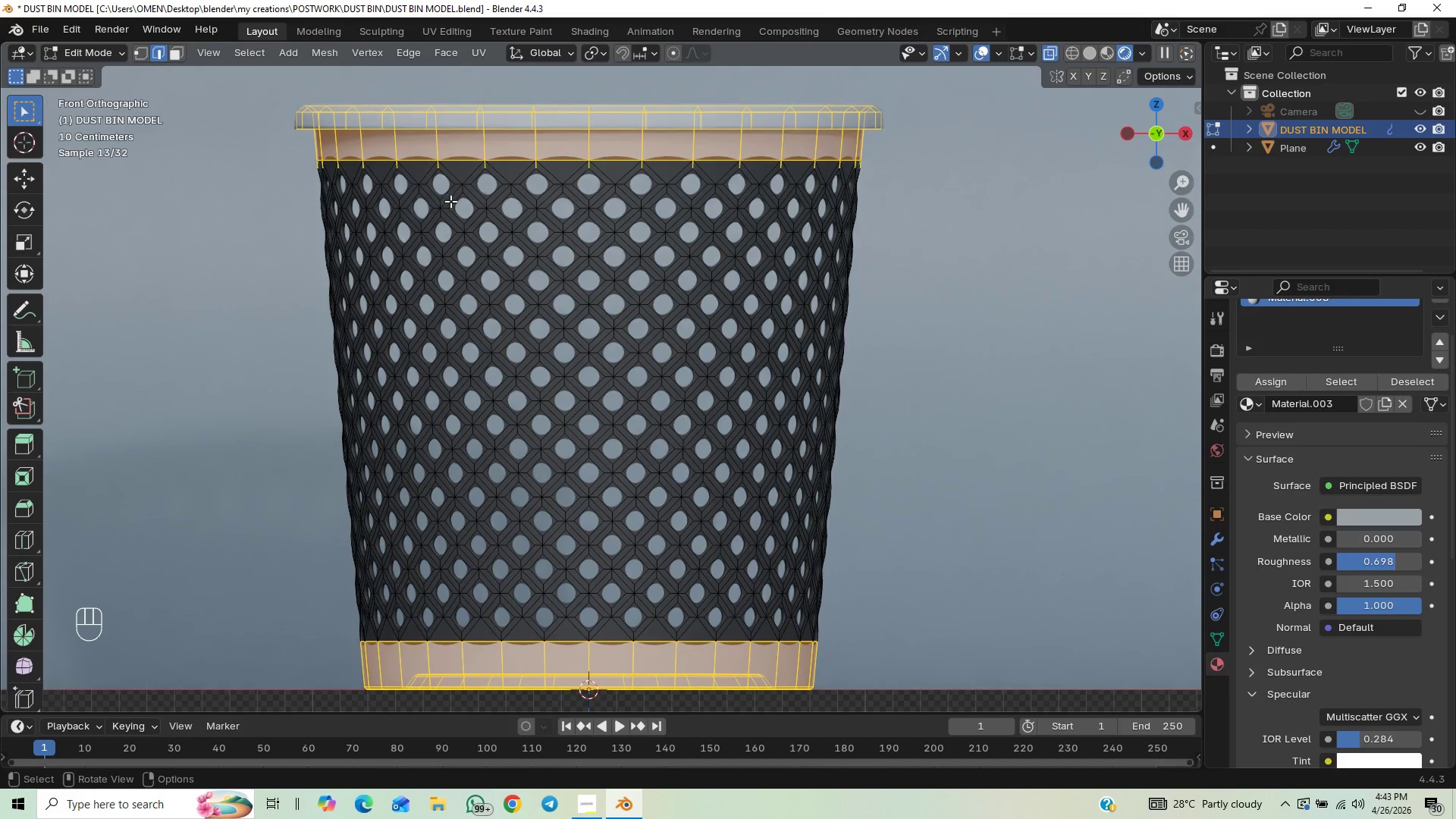 
wait(8.23)
 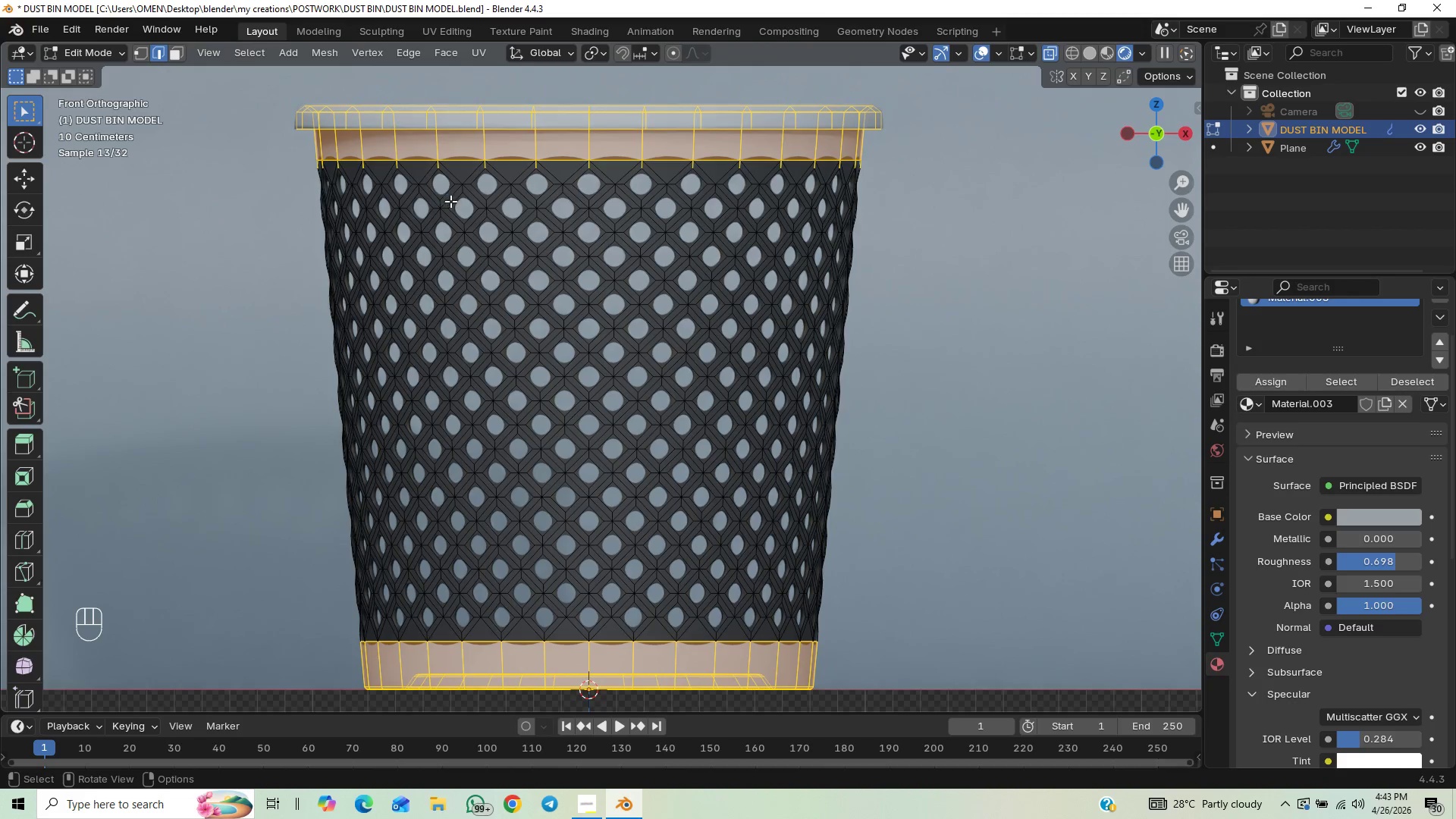 
scroll: coordinate [1385, 372], scroll_direction: up, amount: 2.0
 